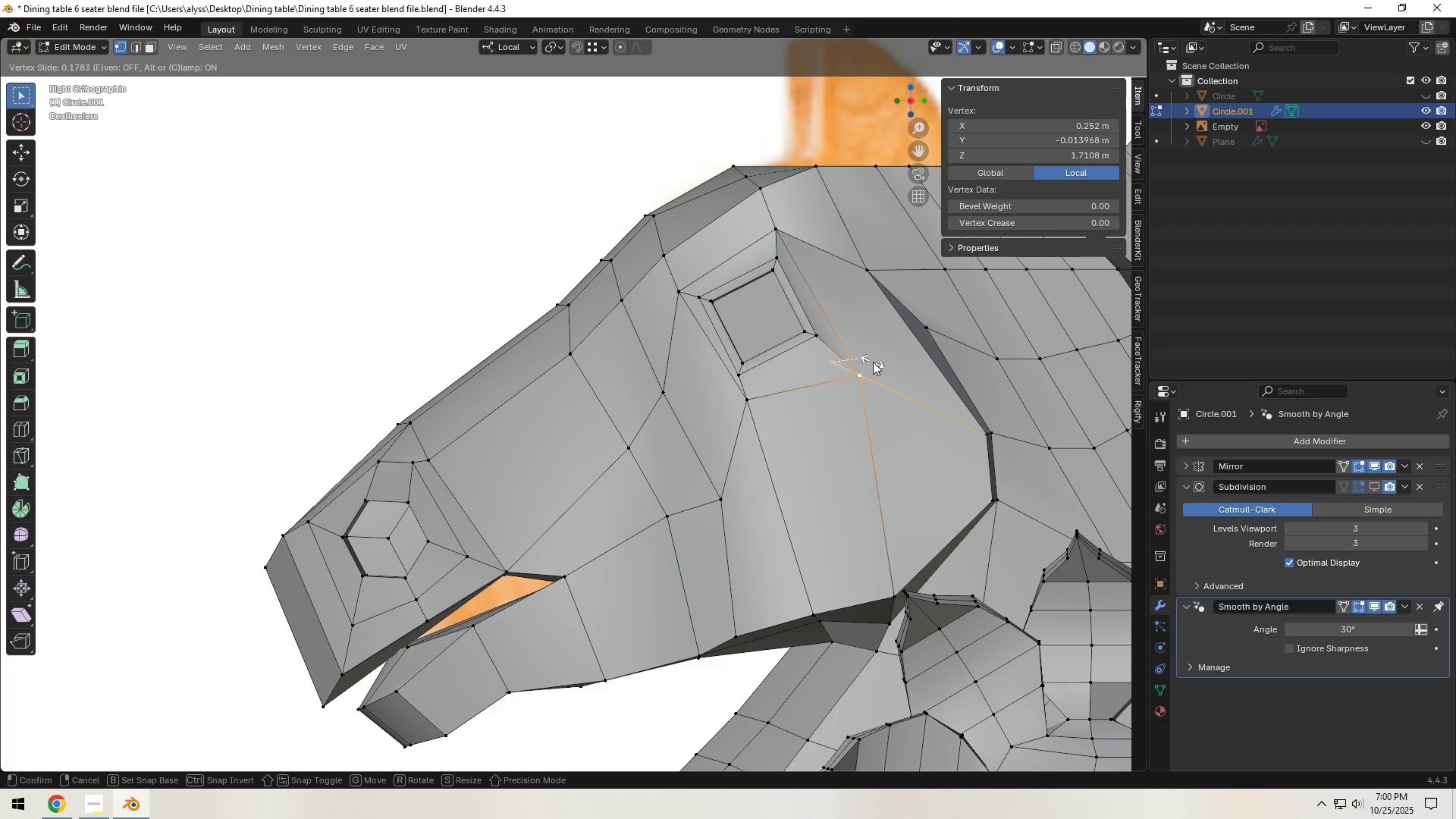 
left_click([875, 362])
 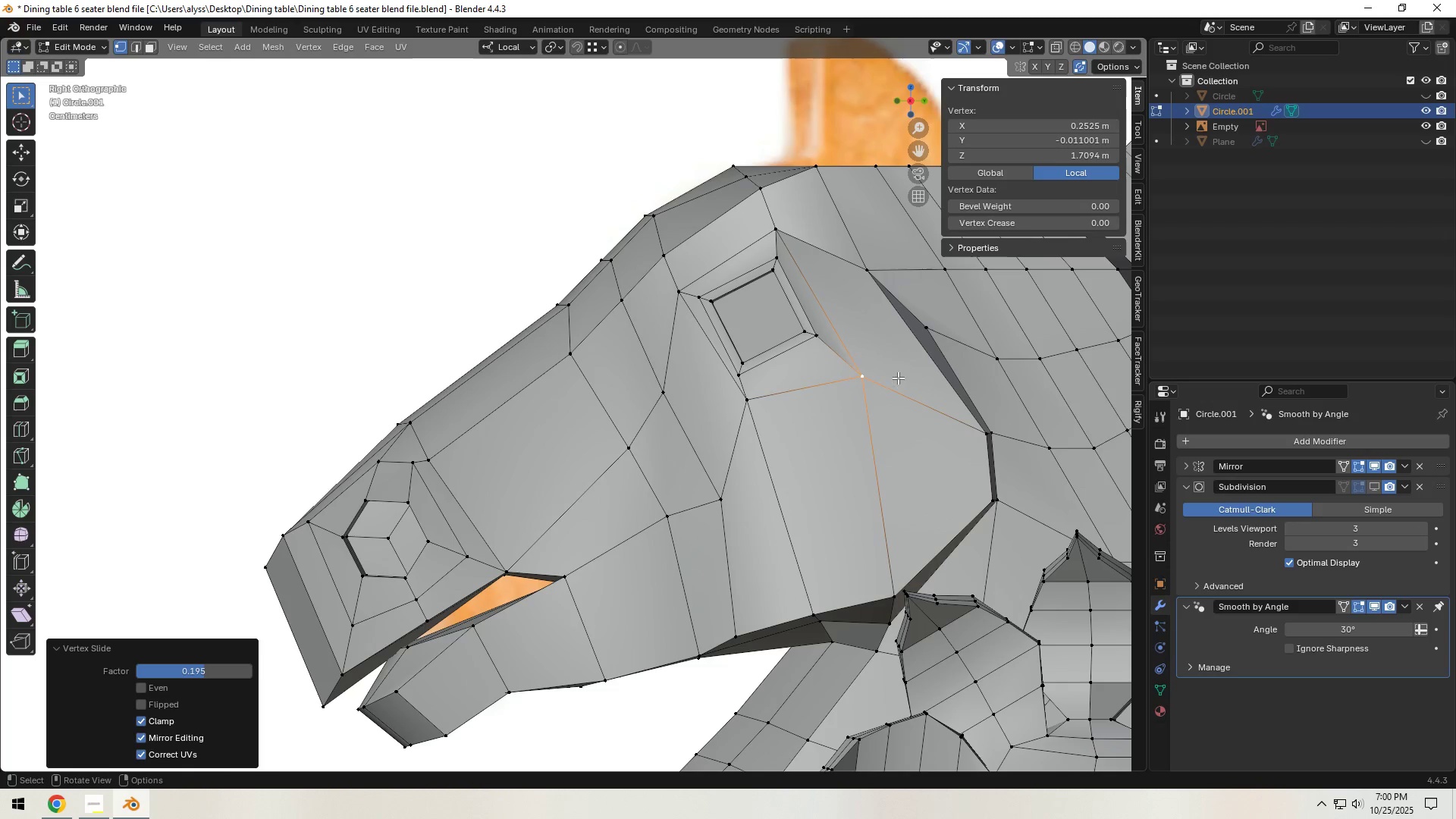 
type(gg)
 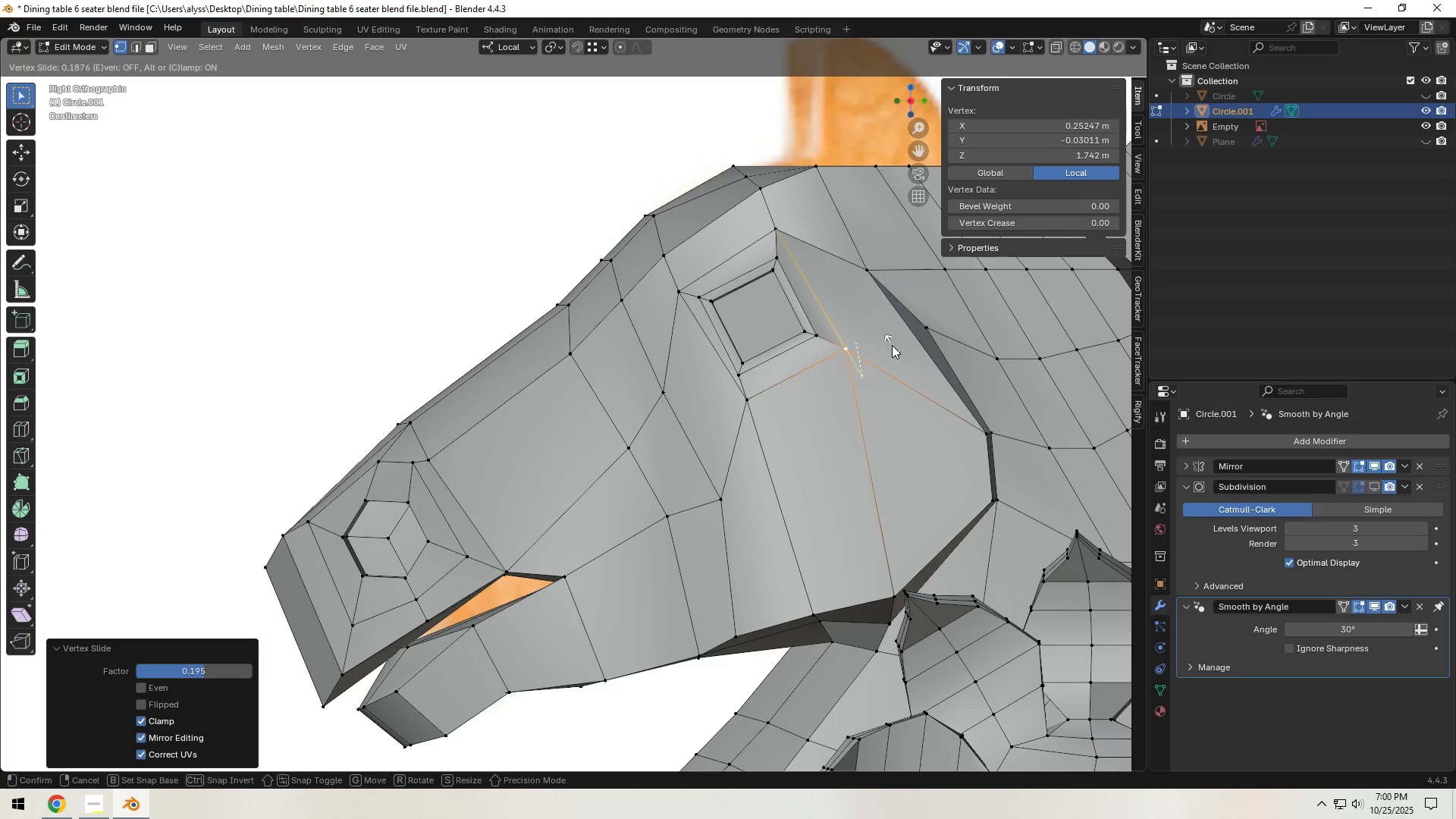 
left_click([892, 345])
 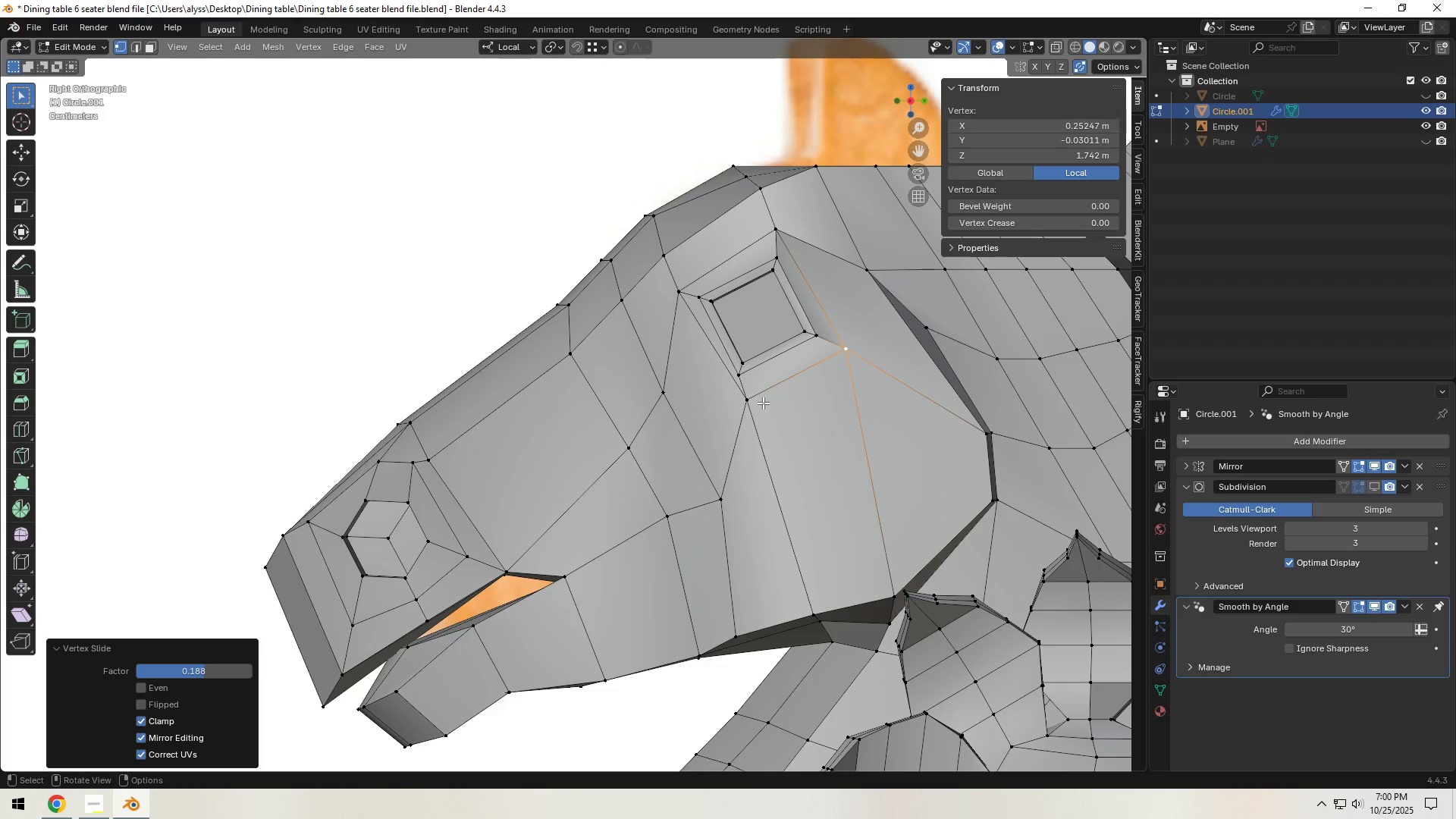 
left_click([758, 403])
 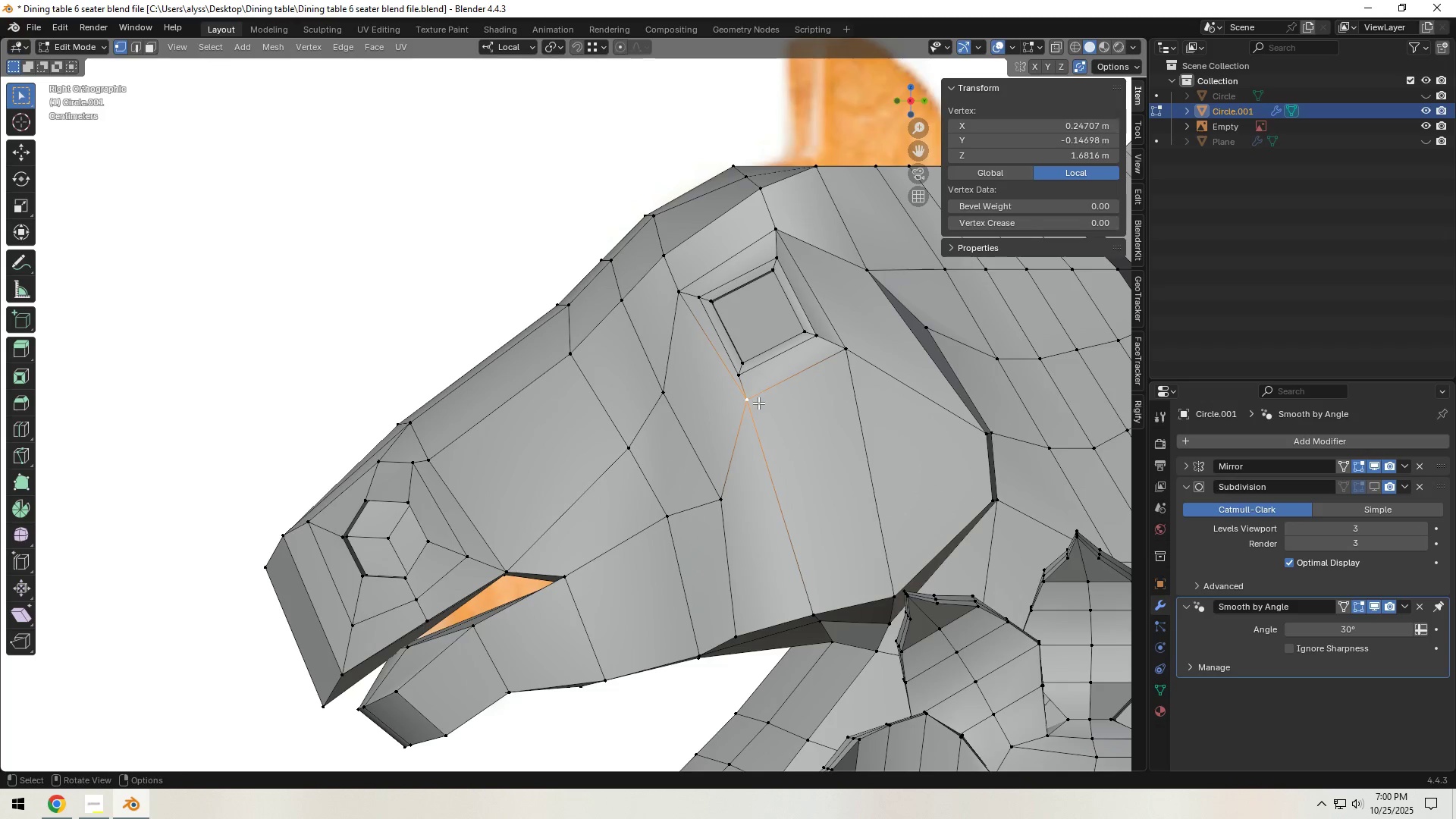 
type(gg)
 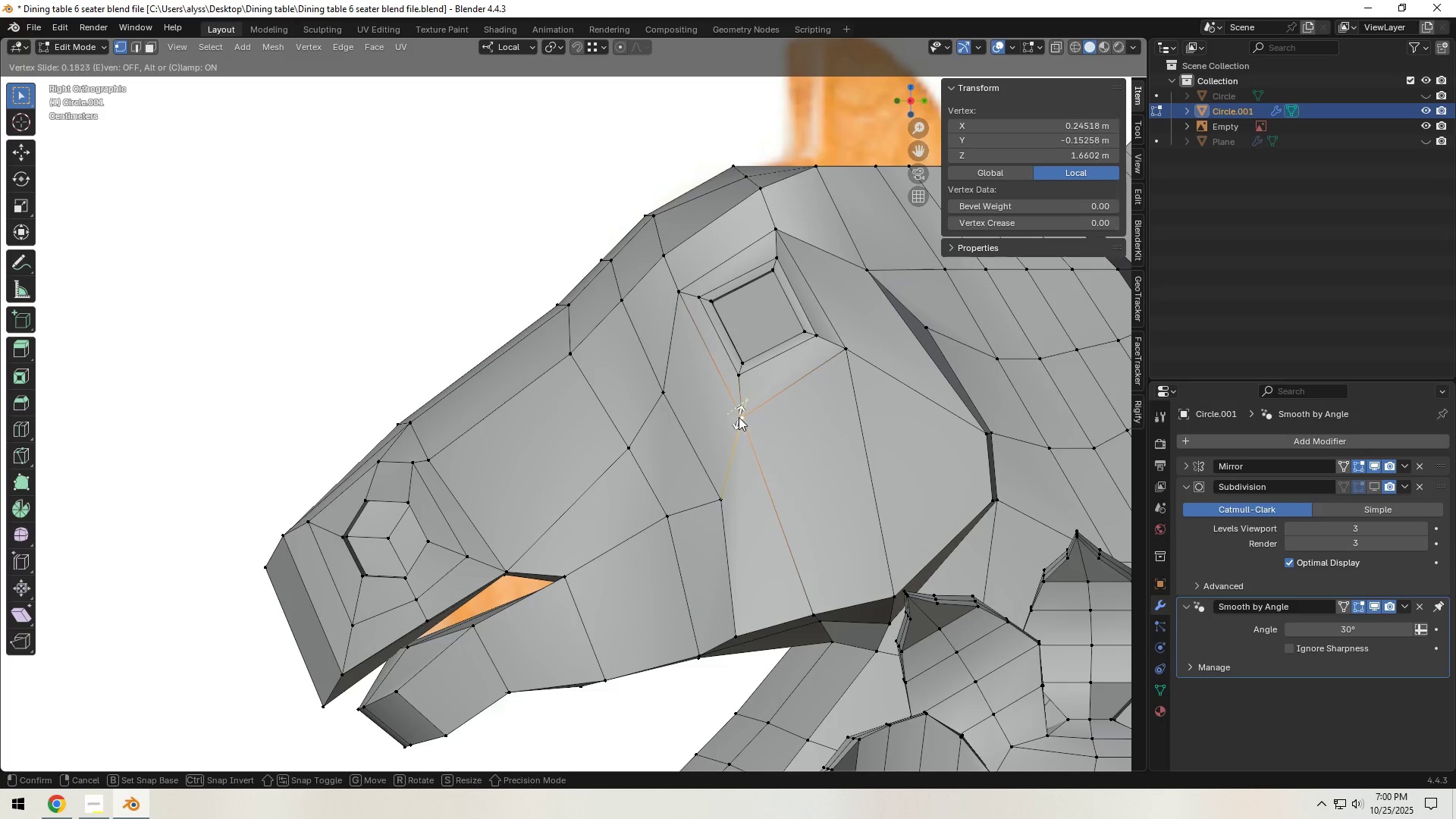 
left_click([738, 421])
 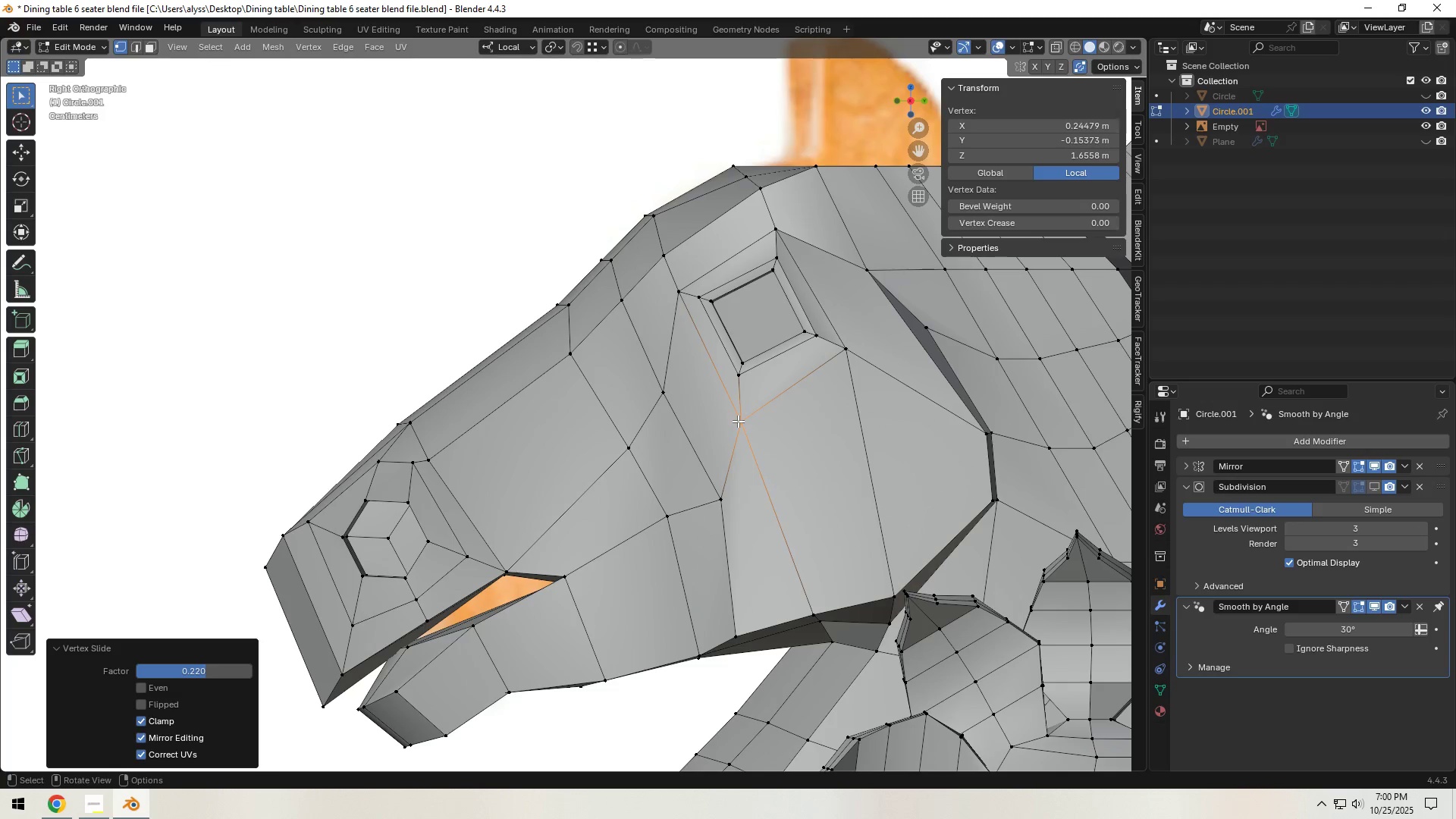 
type(gg)
 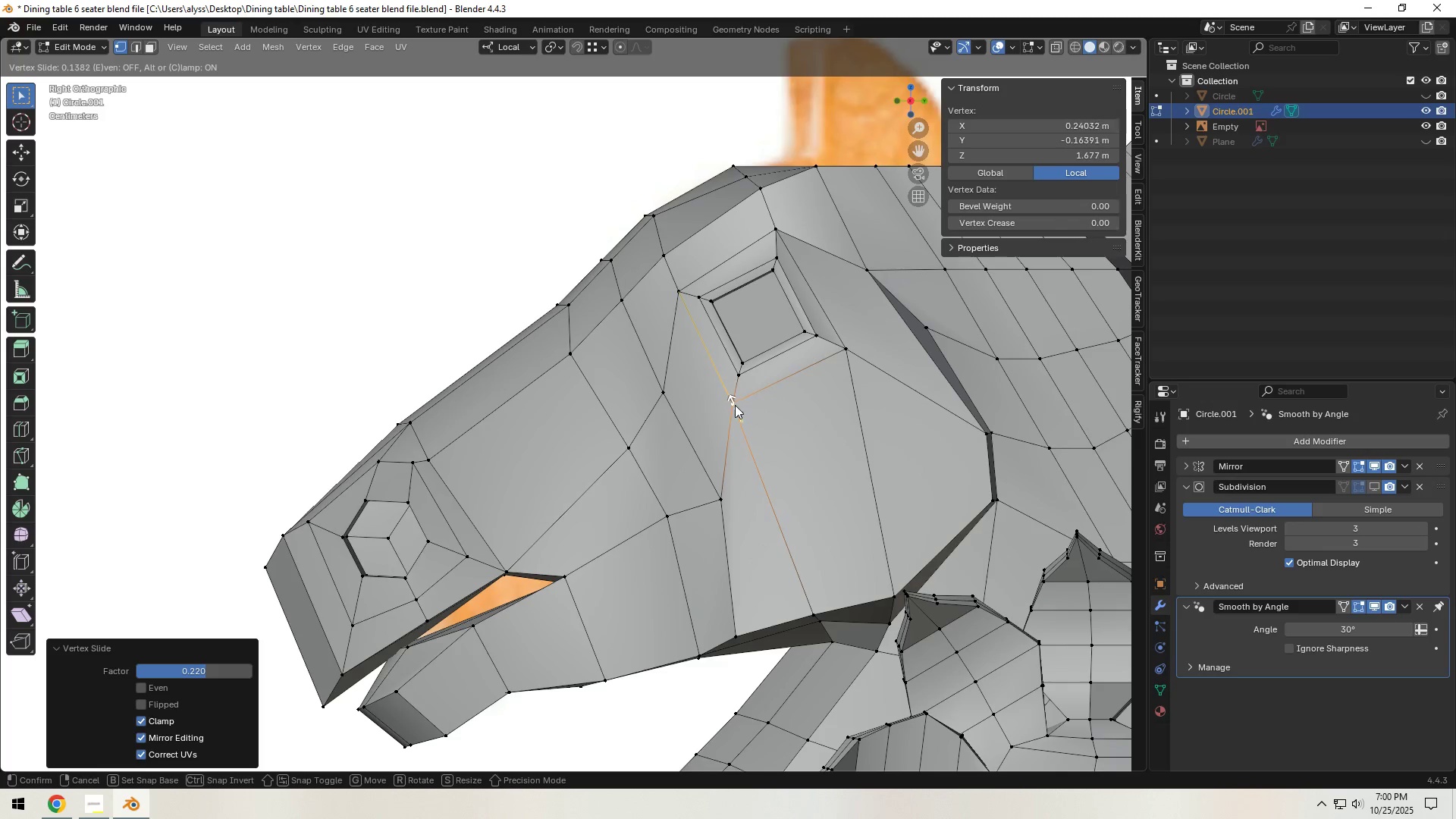 
left_click([735, 403])
 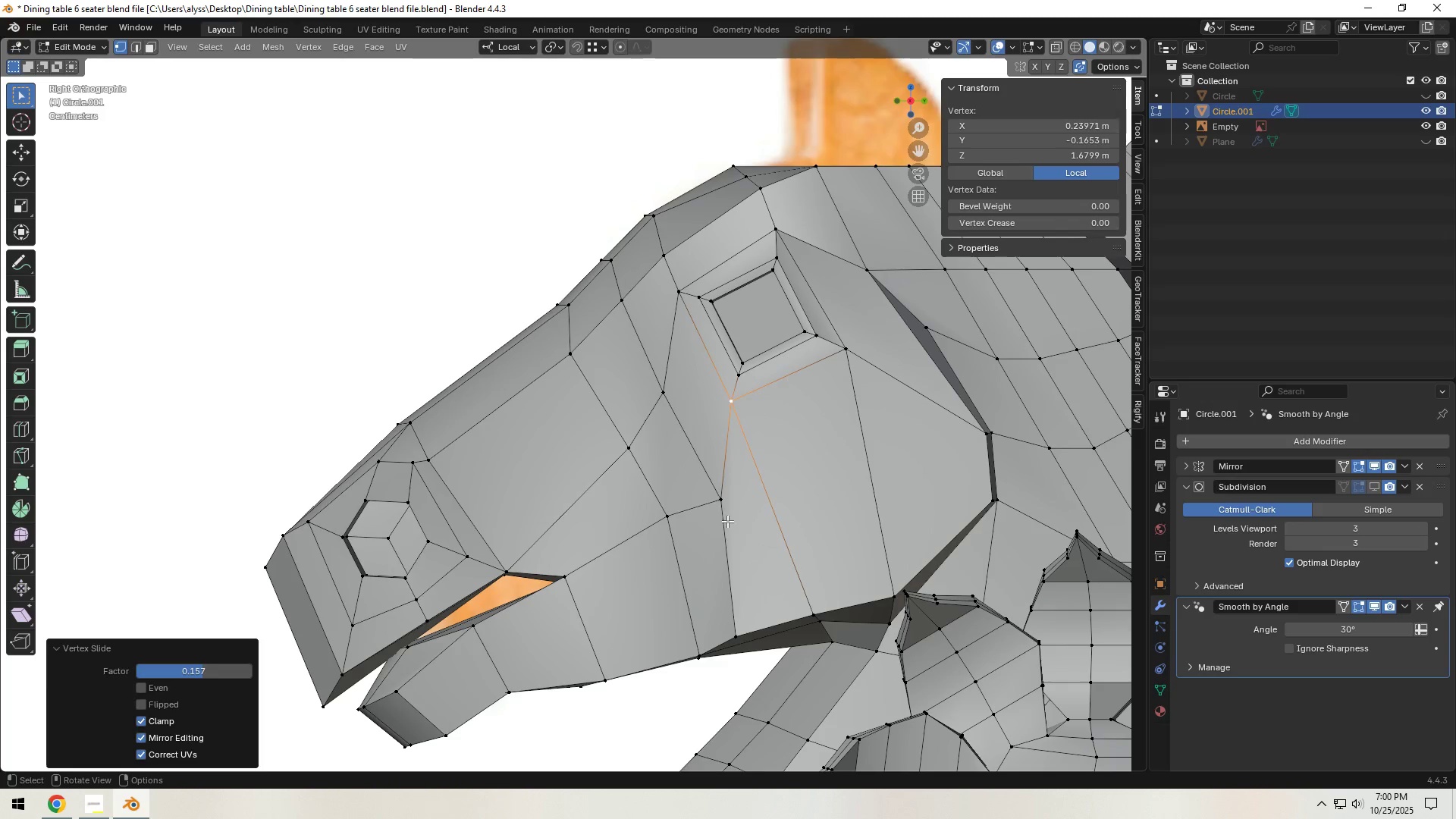 
left_click([727, 521])
 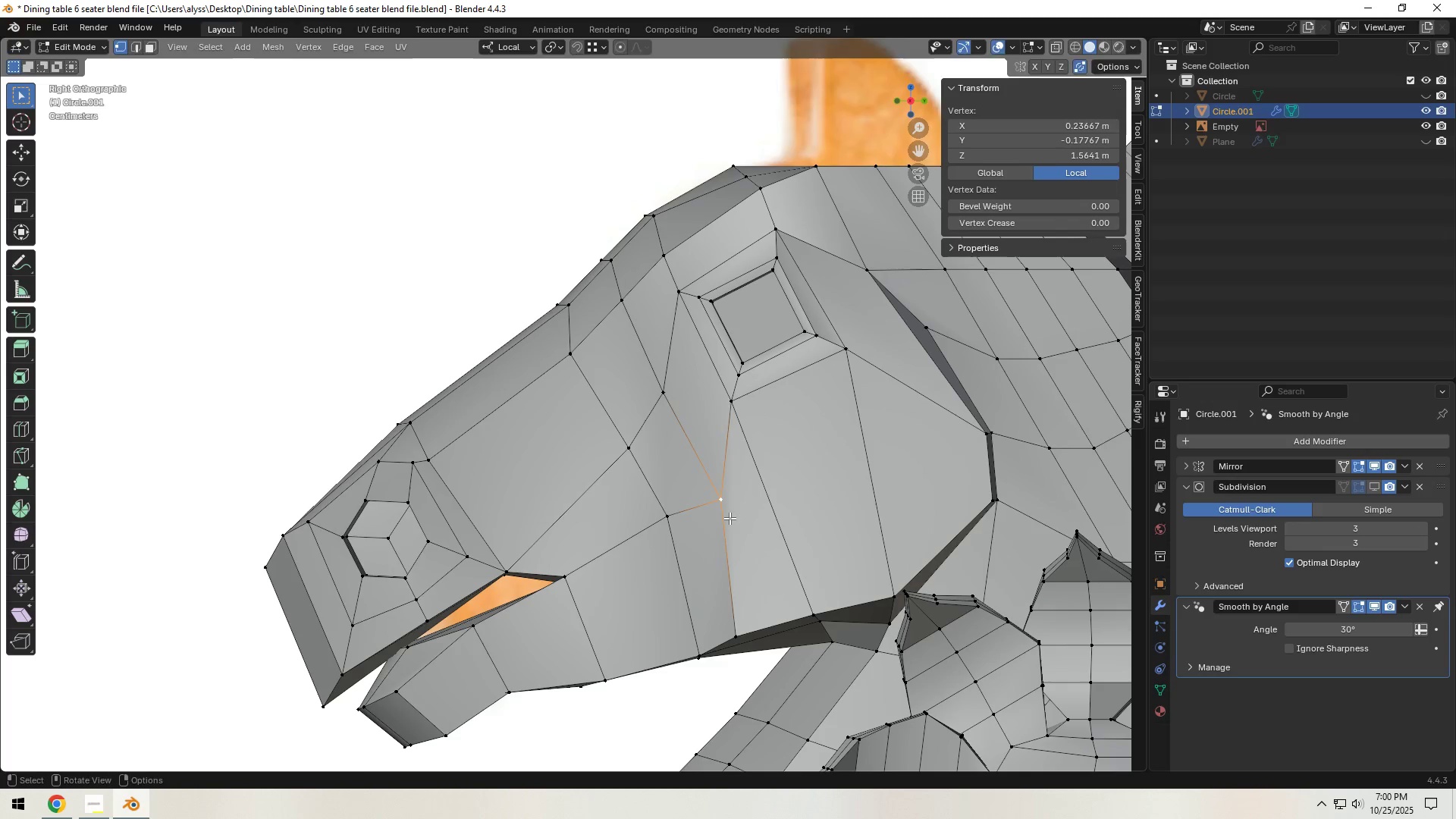 
type(gg)
 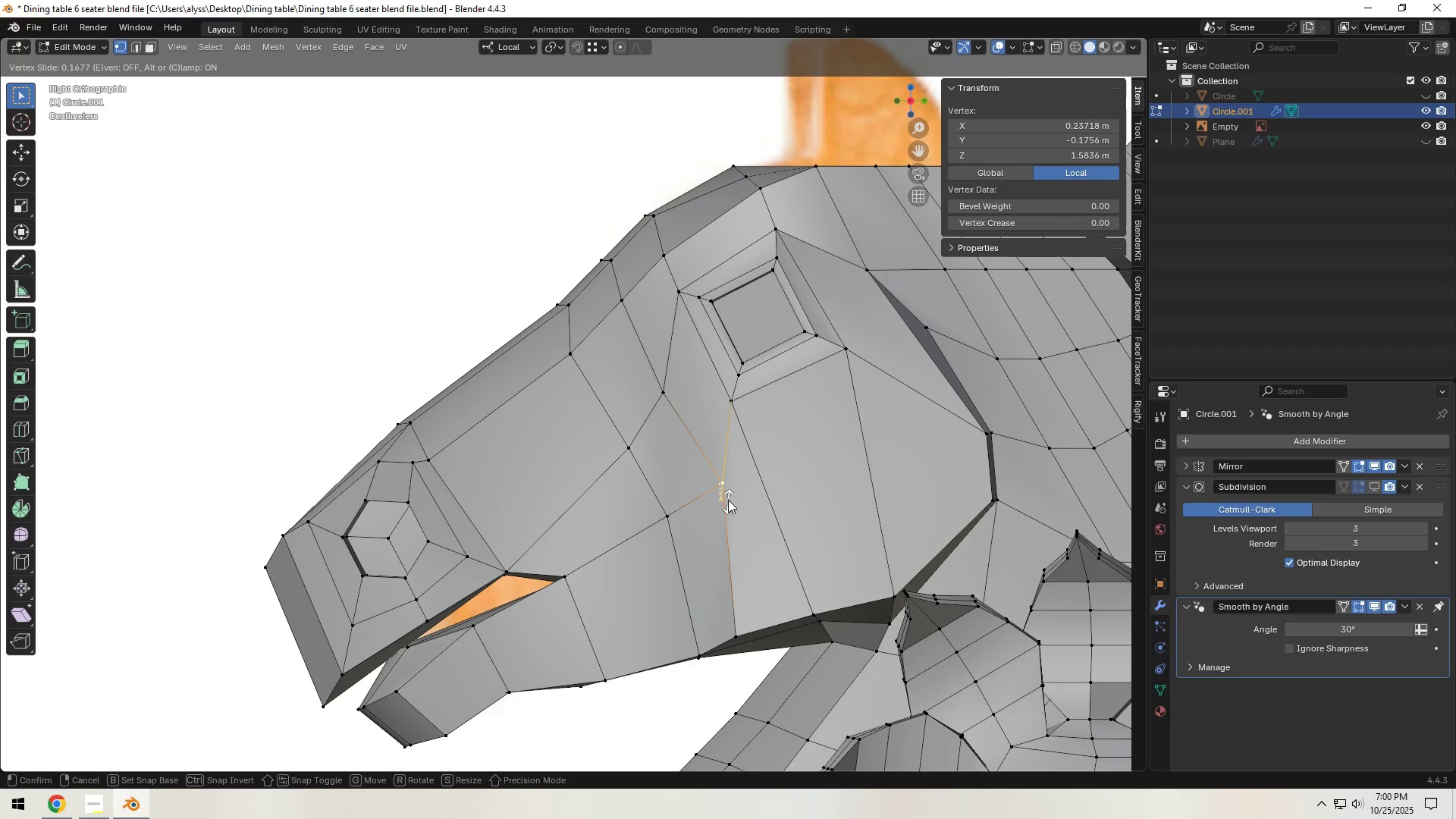 
left_click([728, 496])
 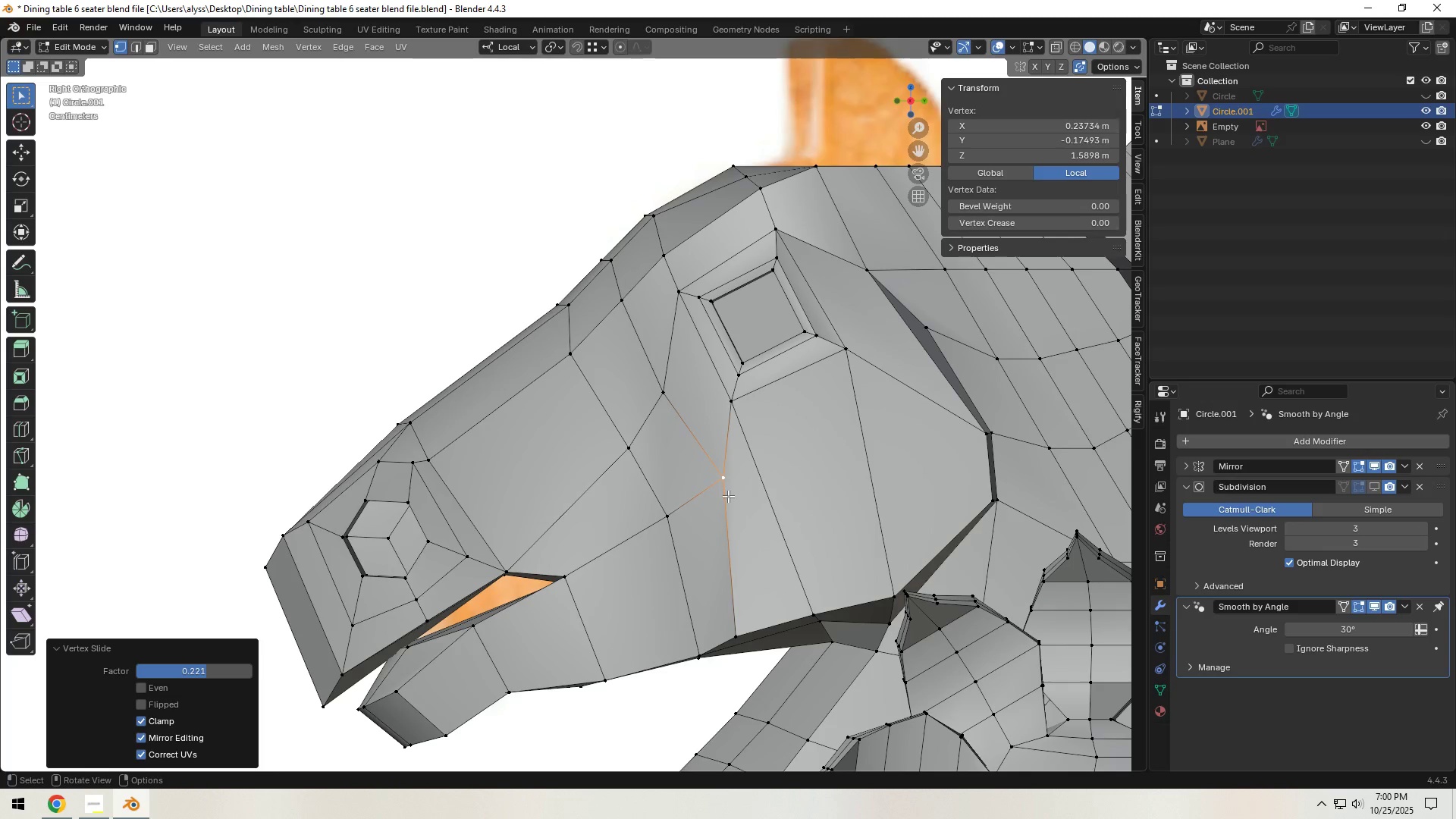 
type(gg)
 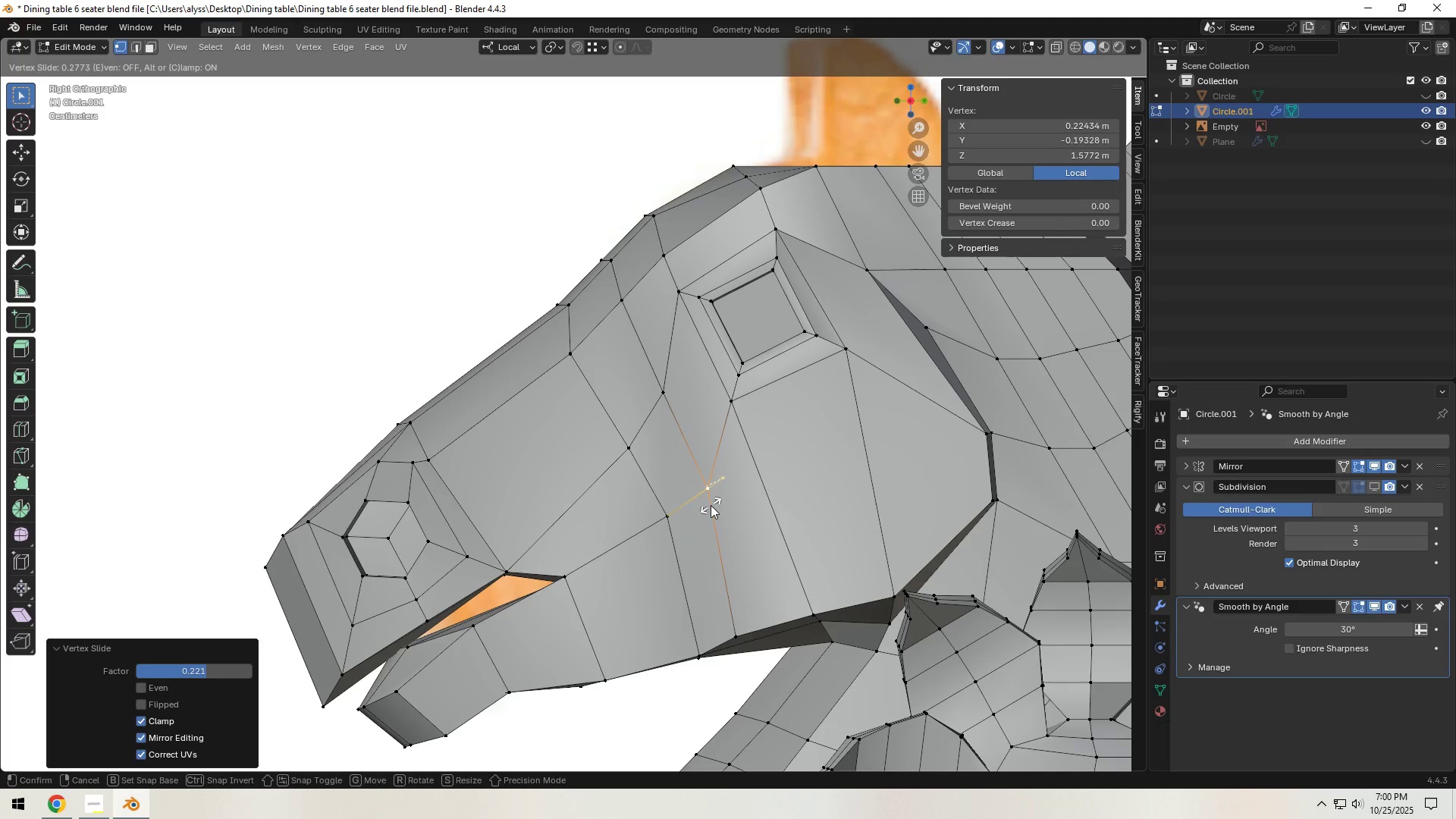 
left_click([711, 505])
 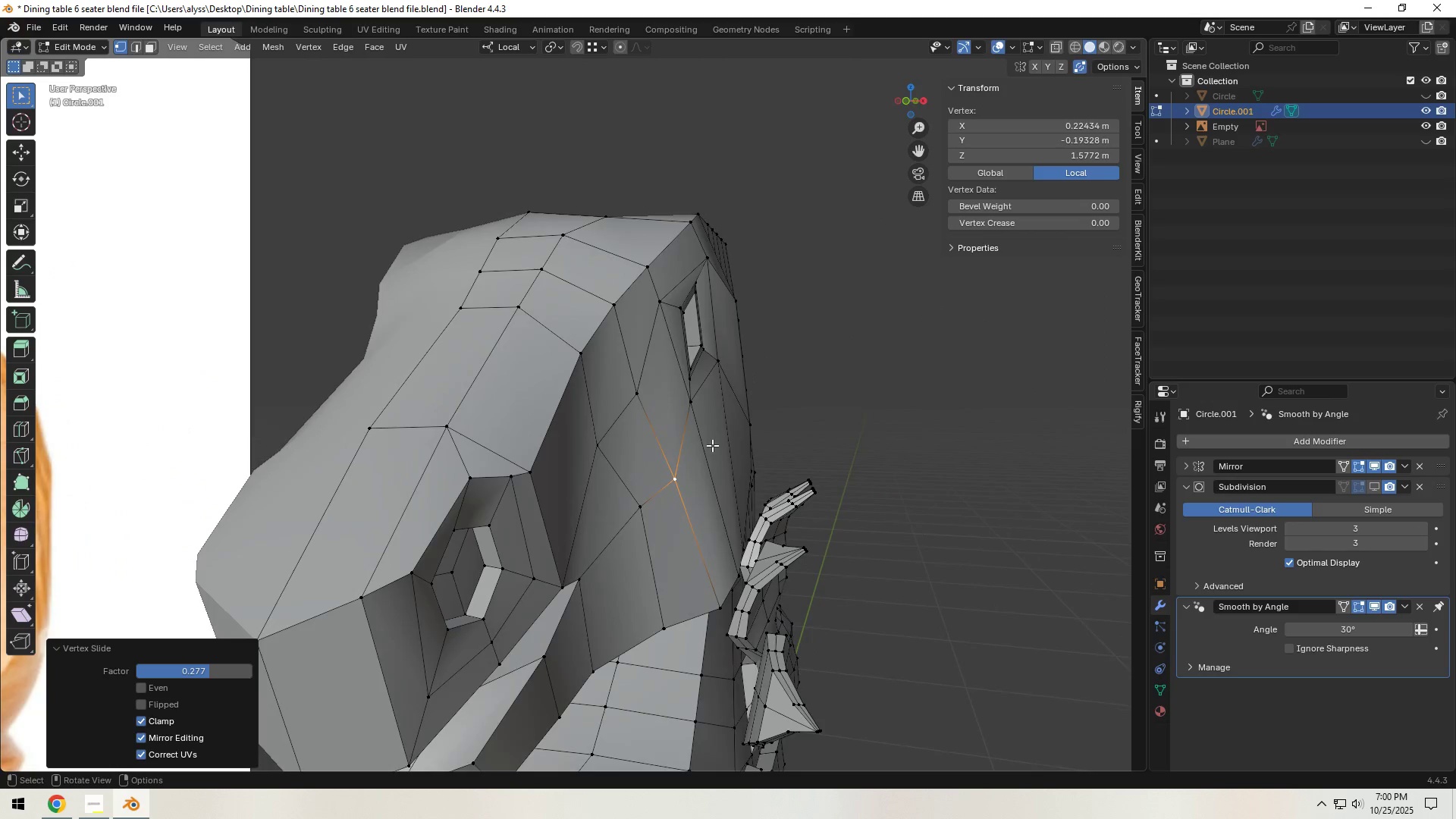 
left_click([610, 446])
 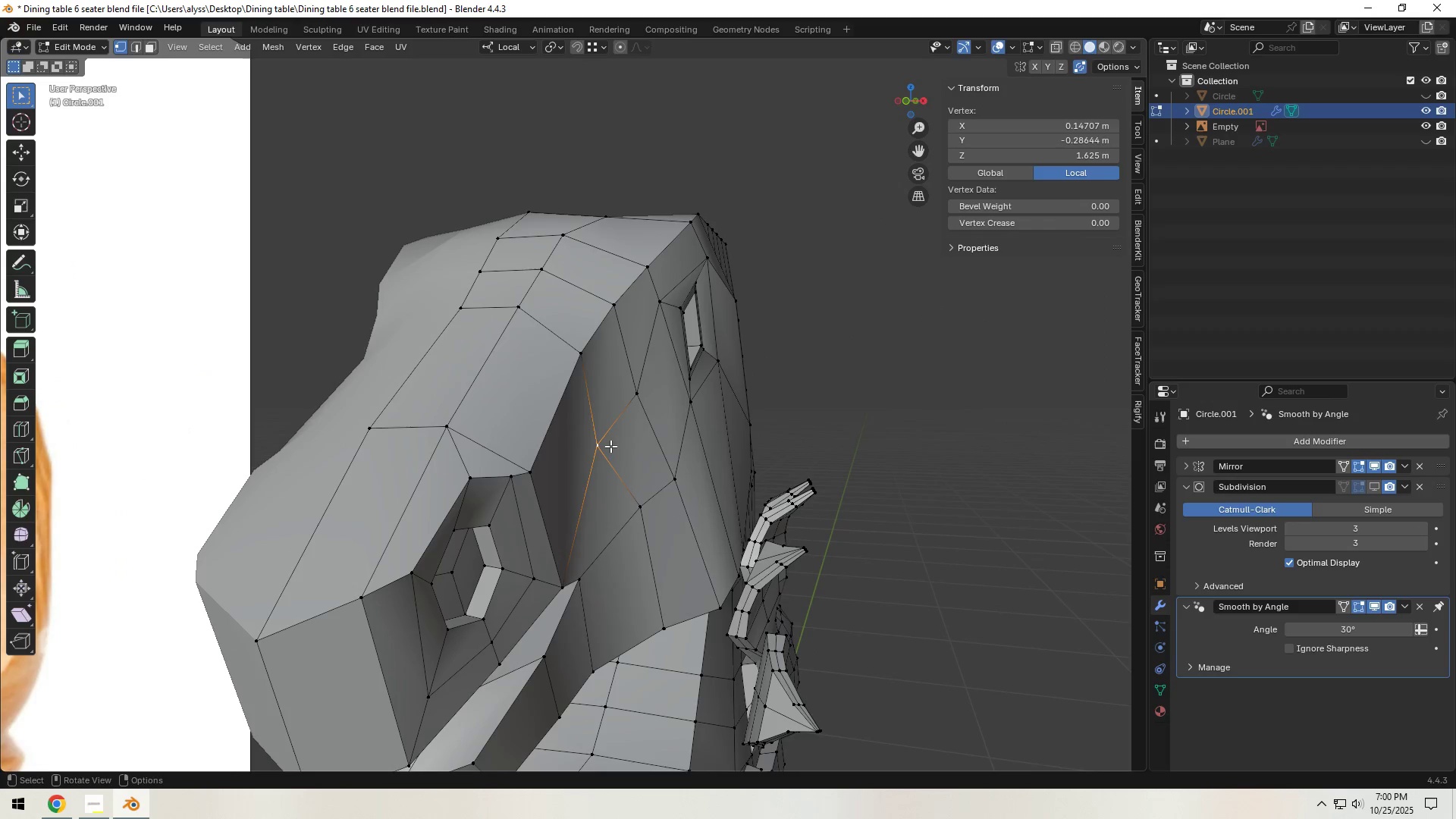 
type(gx)
 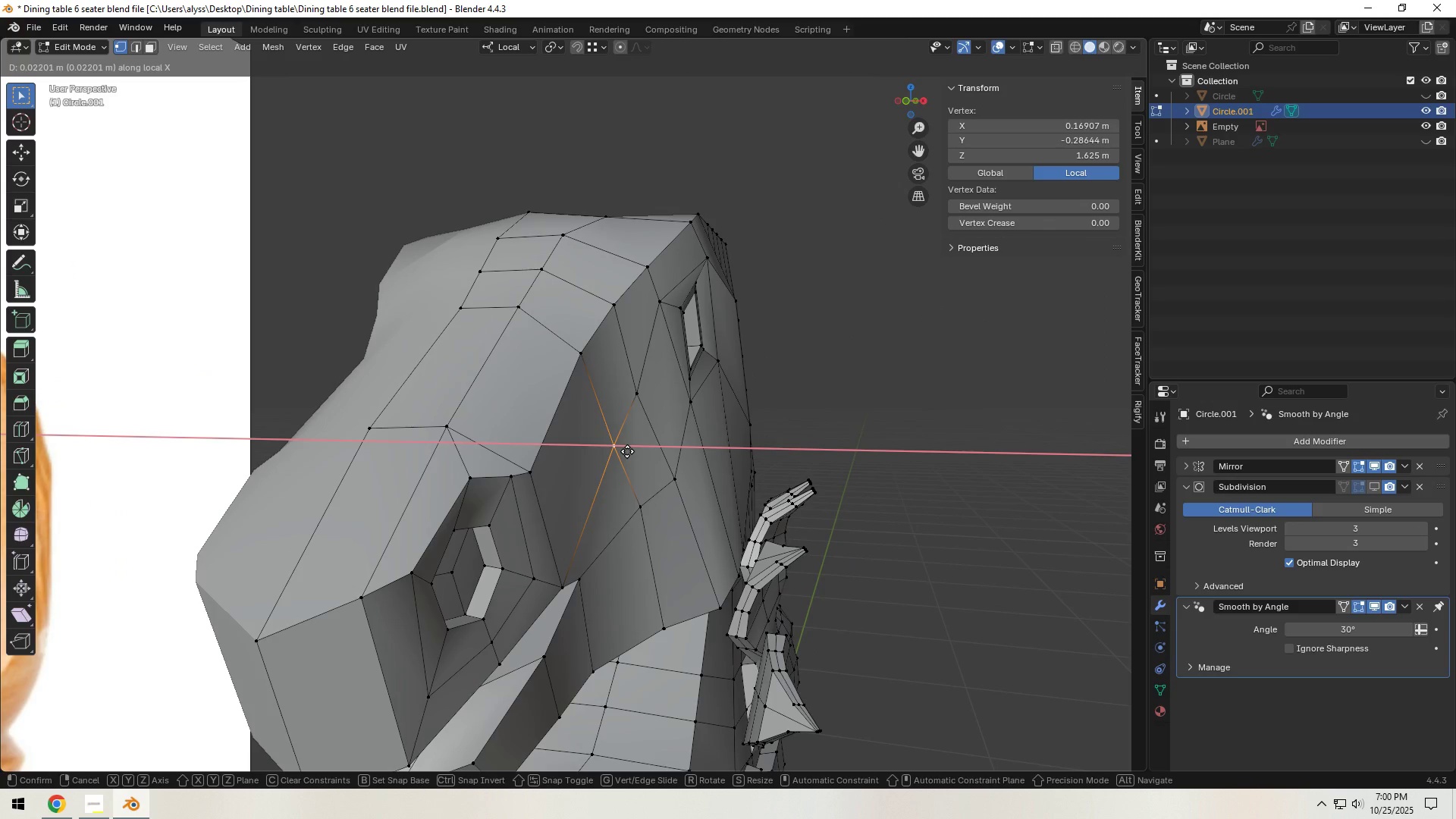 
left_click([627, 451])
 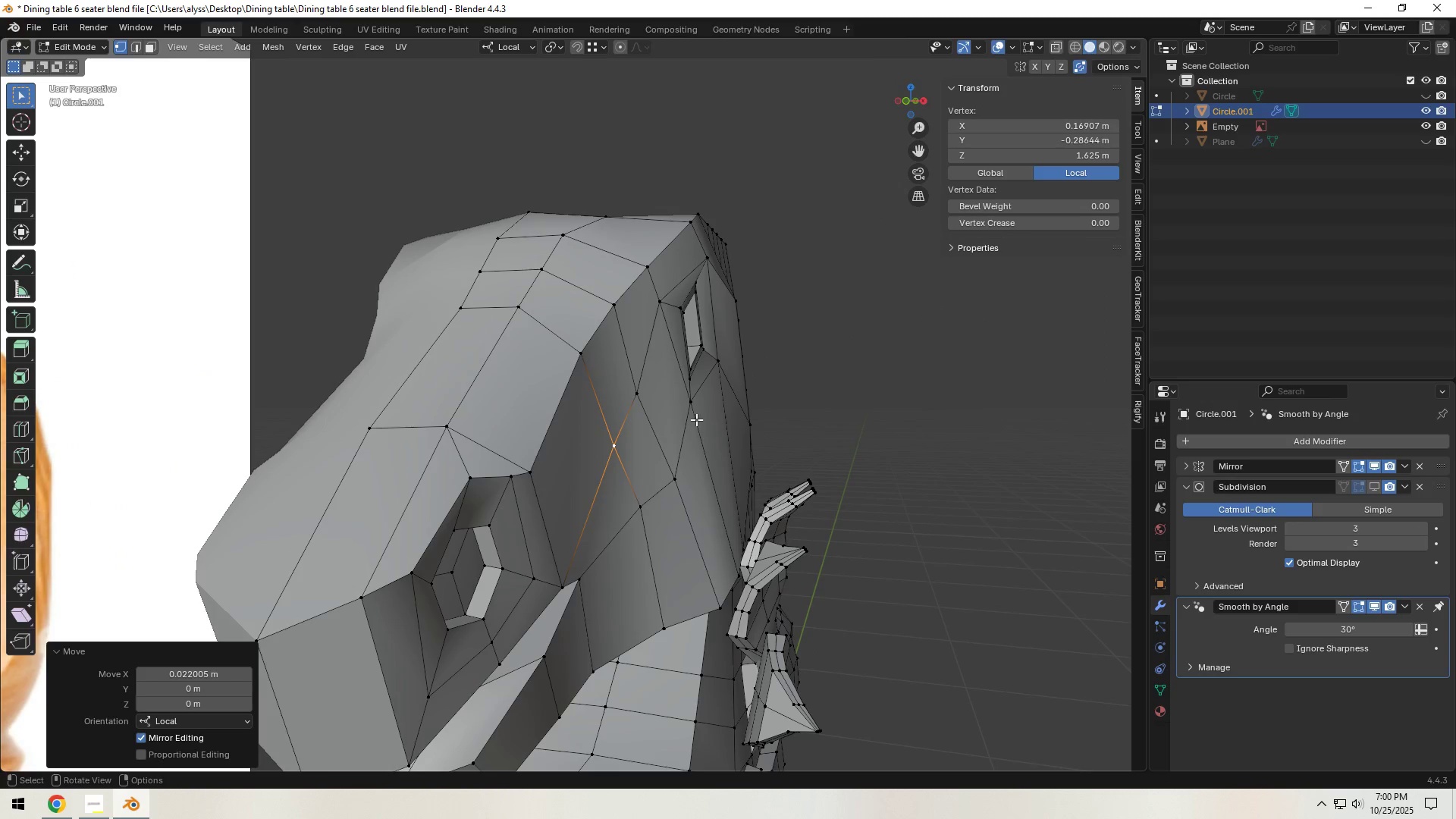 
scroll: coordinate [770, 421], scroll_direction: down, amount: 1.0
 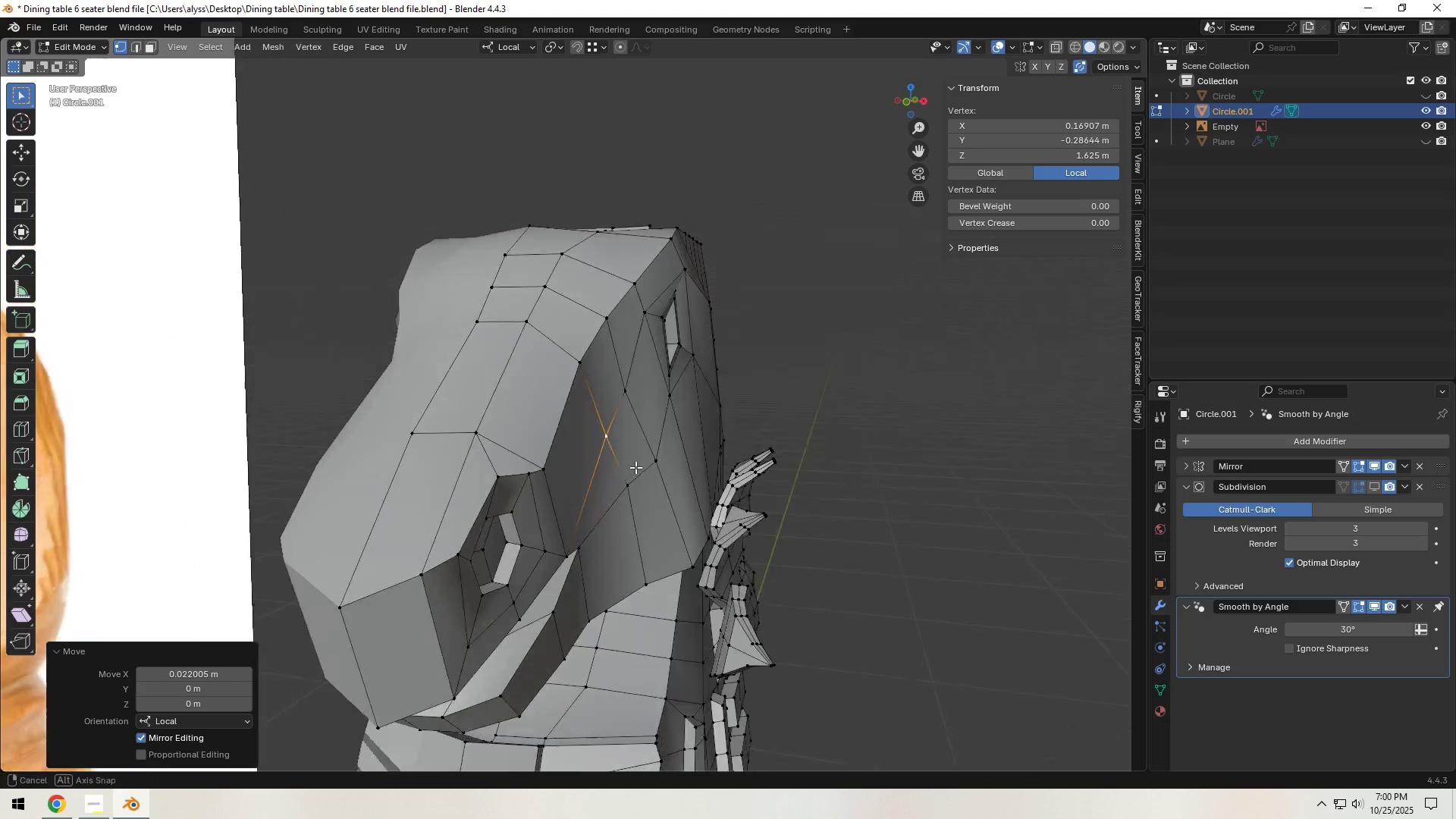 
left_click([543, 466])
 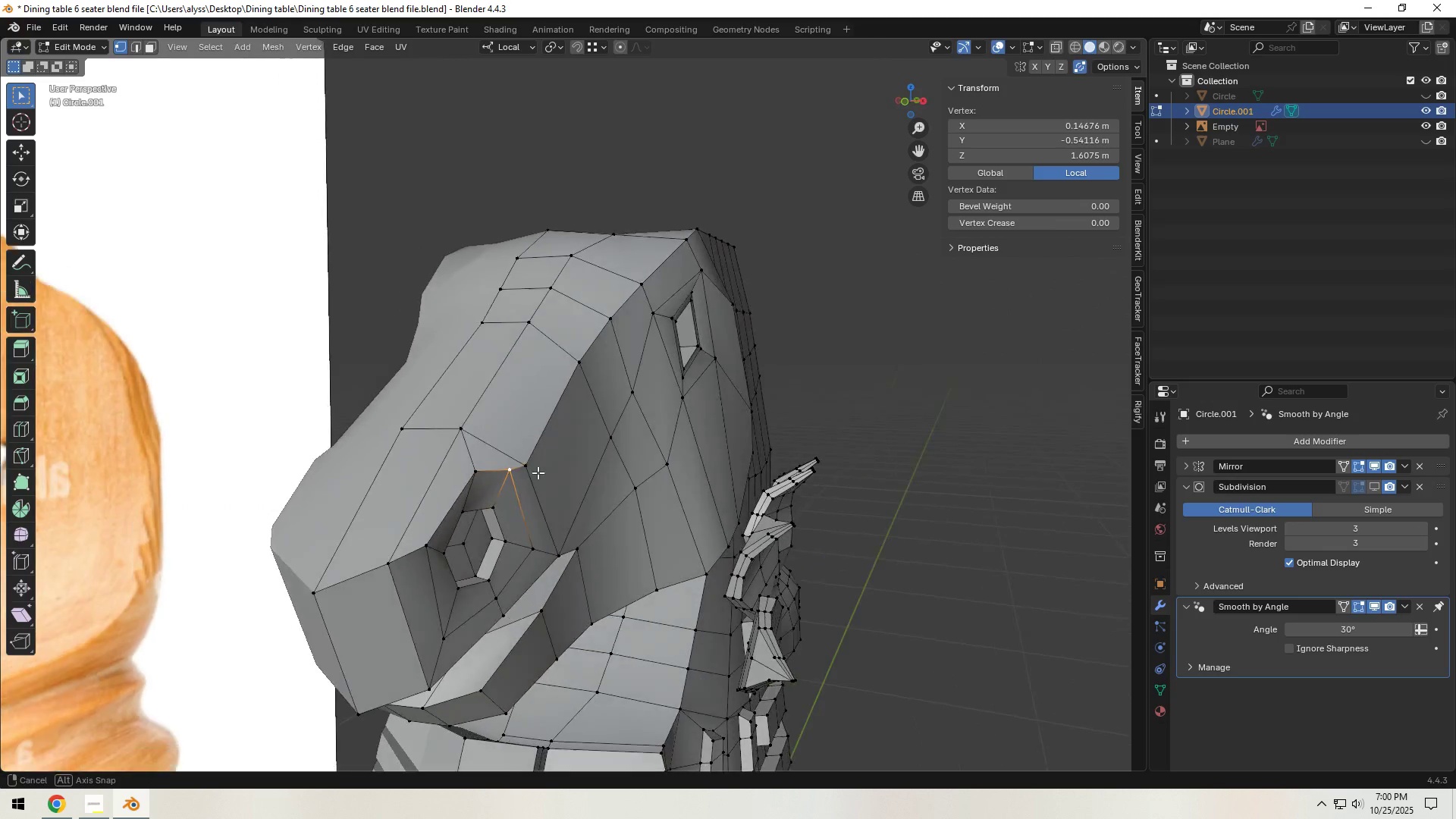 
type(gg)
 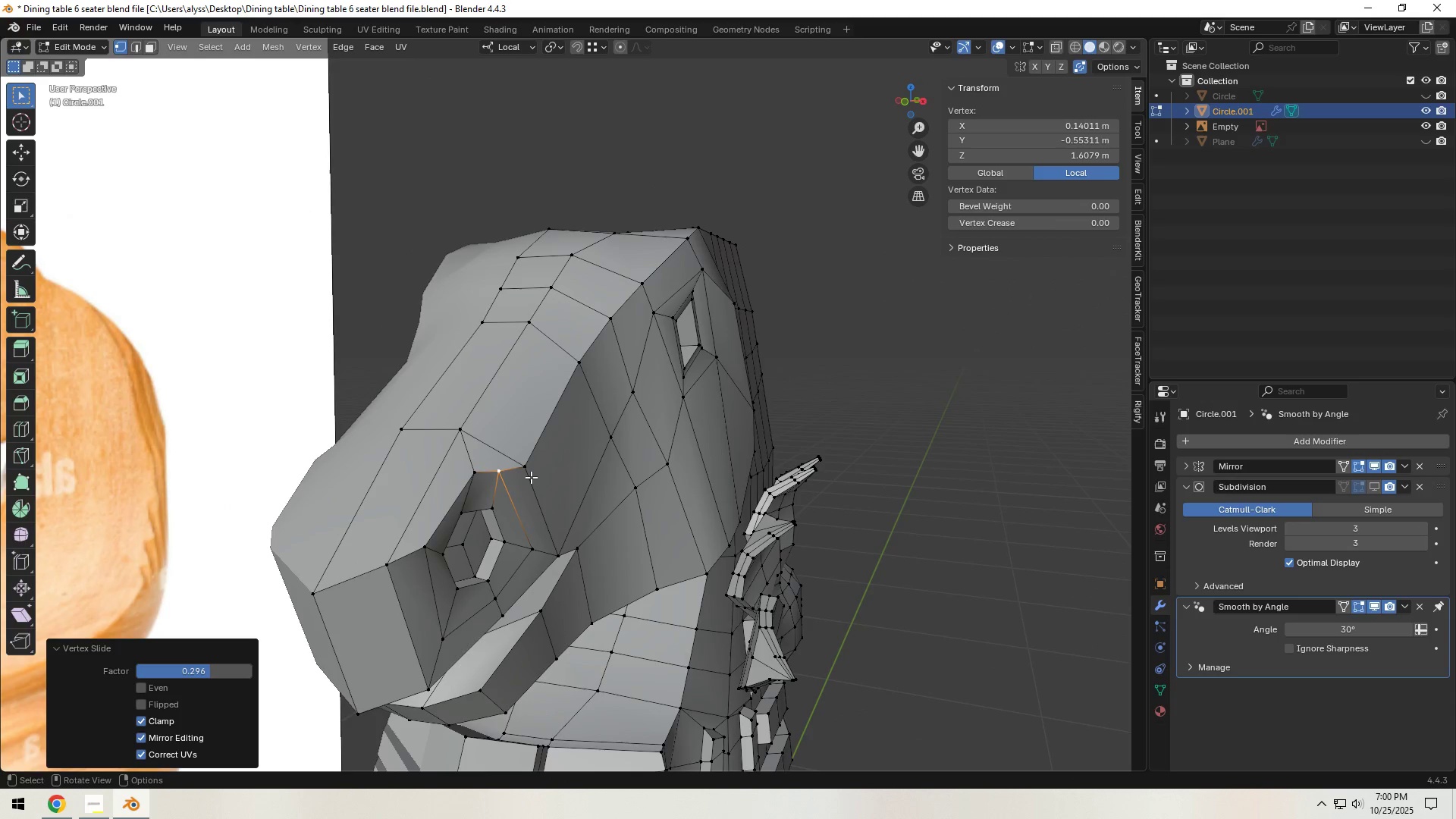 
left_click([531, 477])
 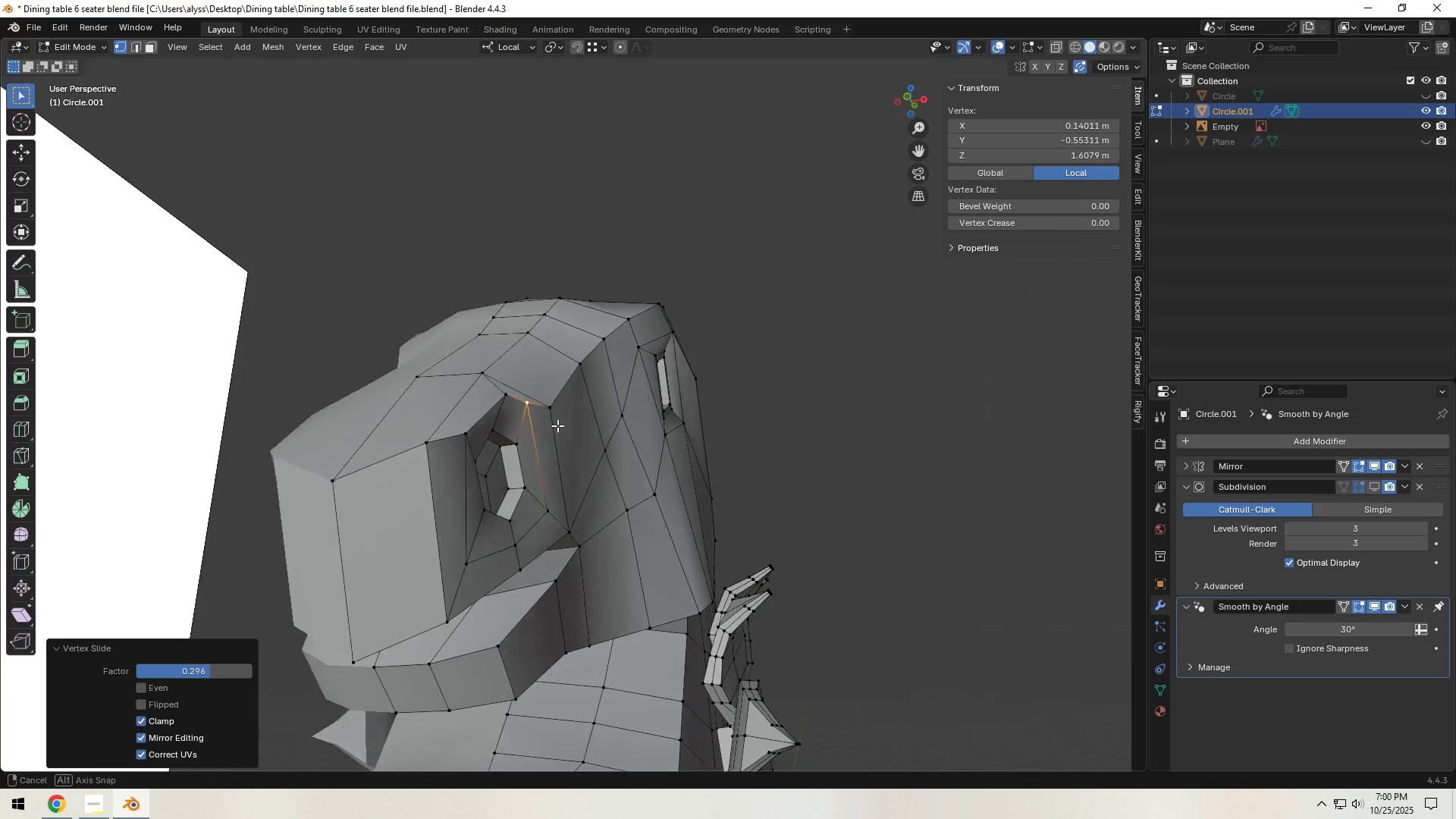 
scroll: coordinate [579, 428], scroll_direction: down, amount: 2.0
 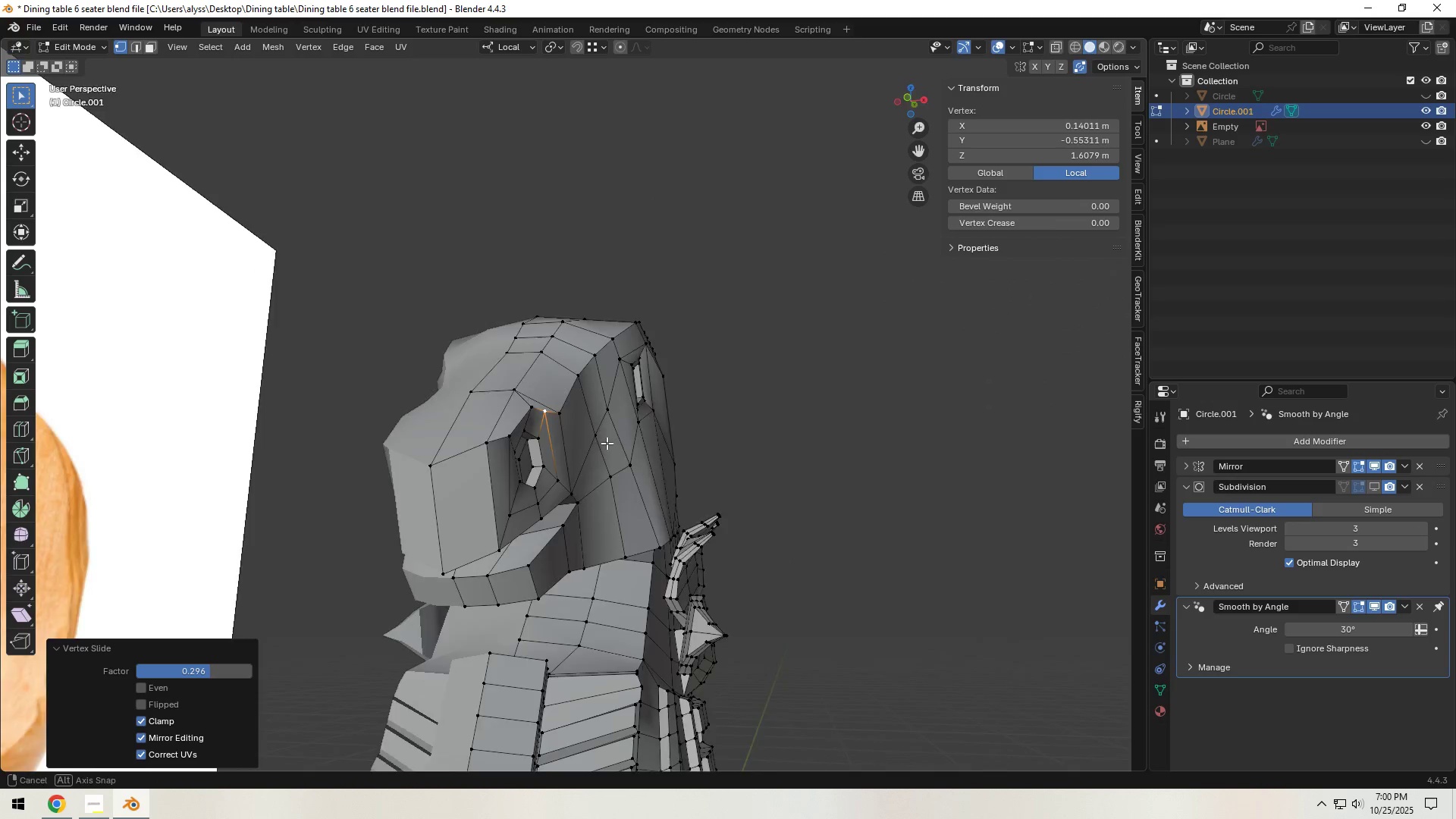 
key(Tab)
 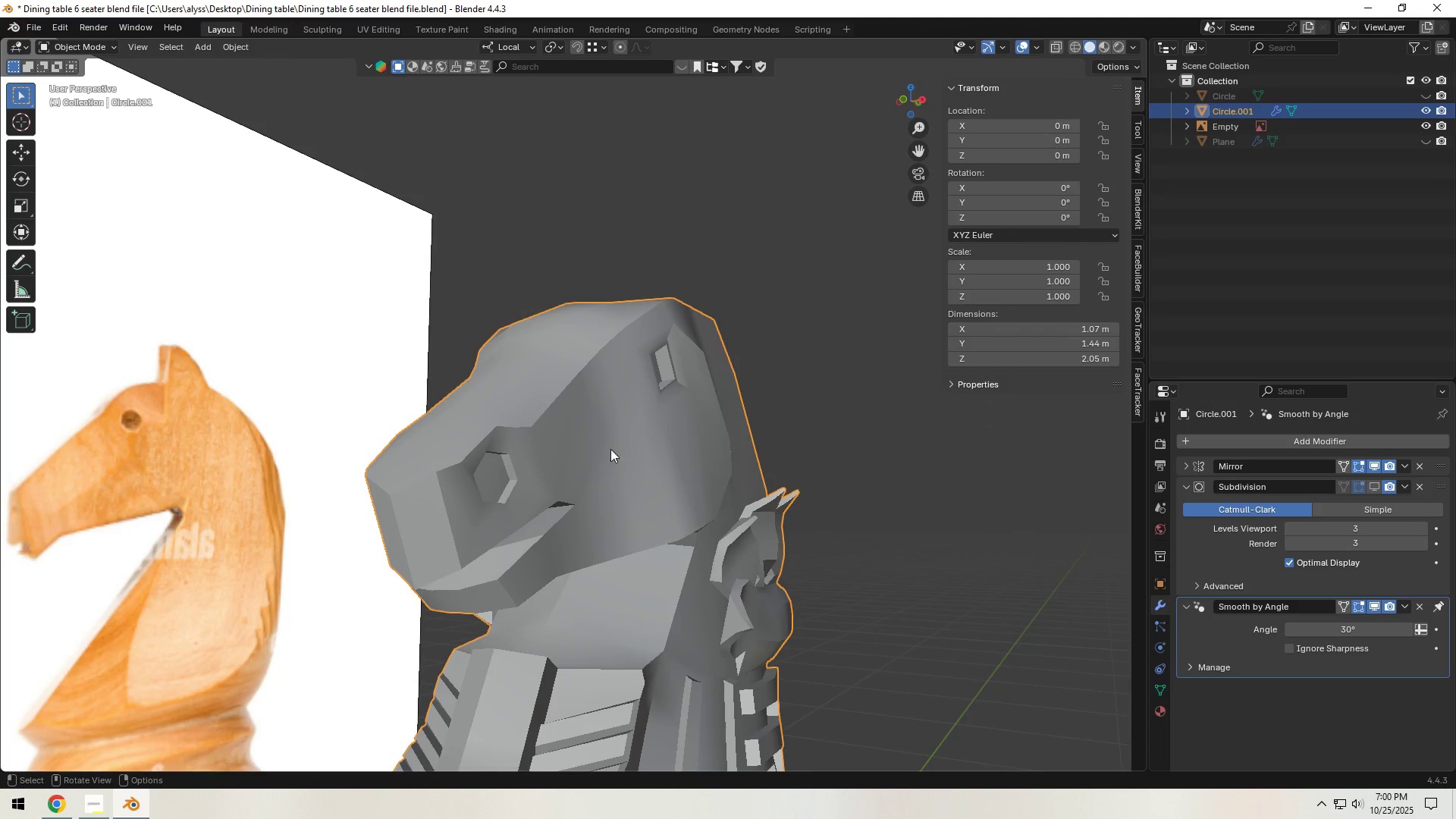 
key(Control+S)
 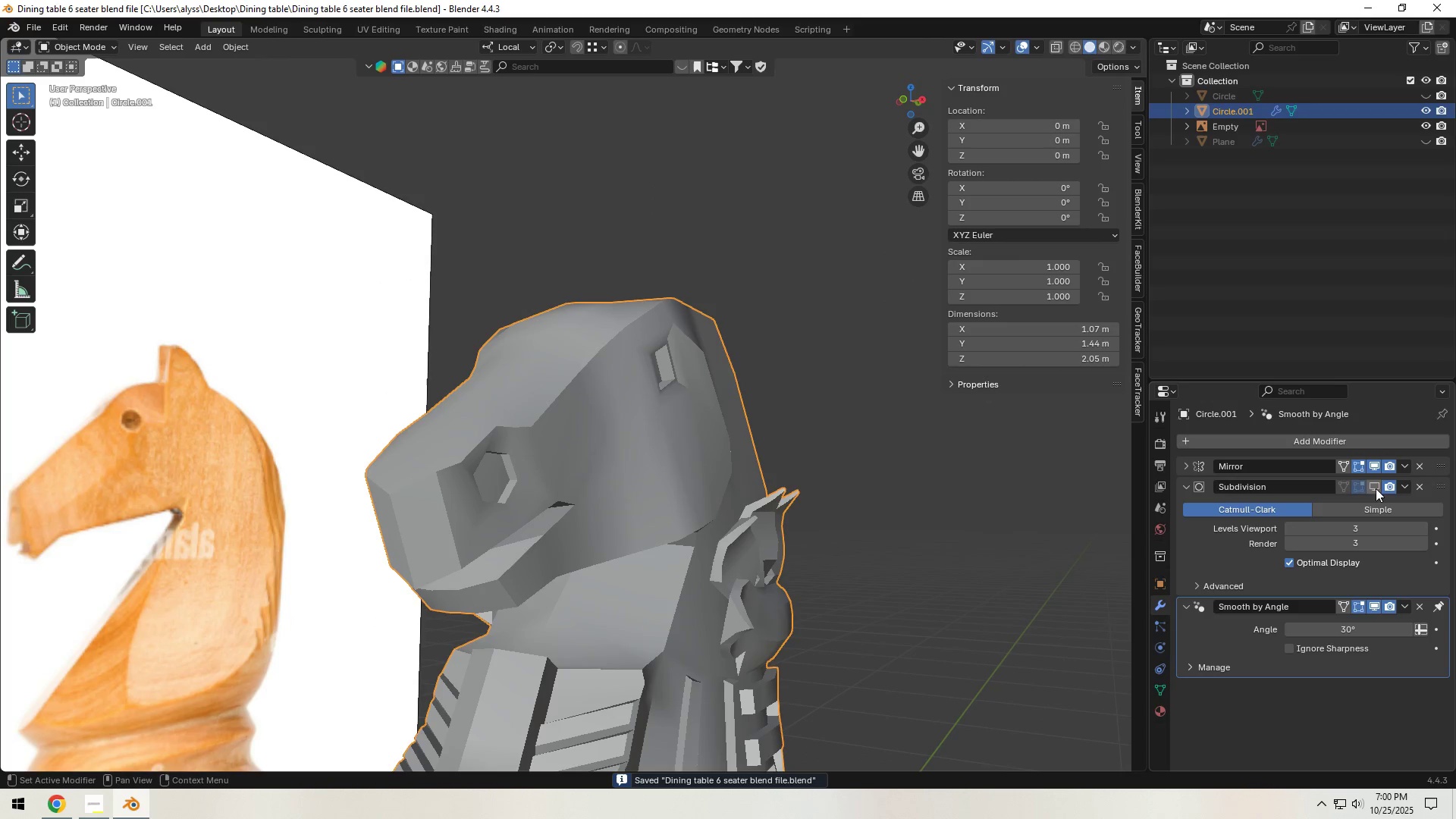 
left_click([1376, 487])
 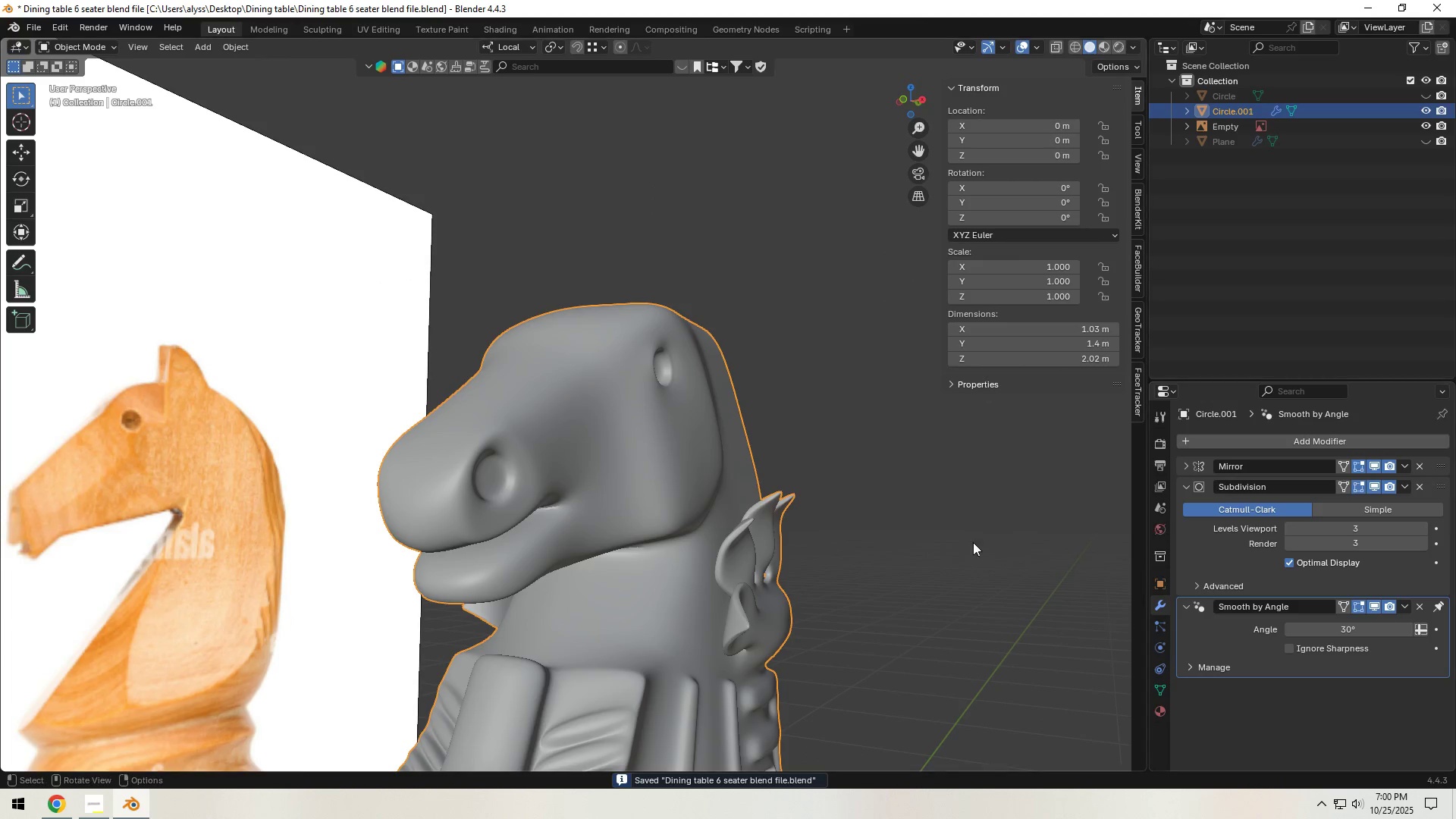 
scroll: coordinate [824, 538], scroll_direction: down, amount: 3.0
 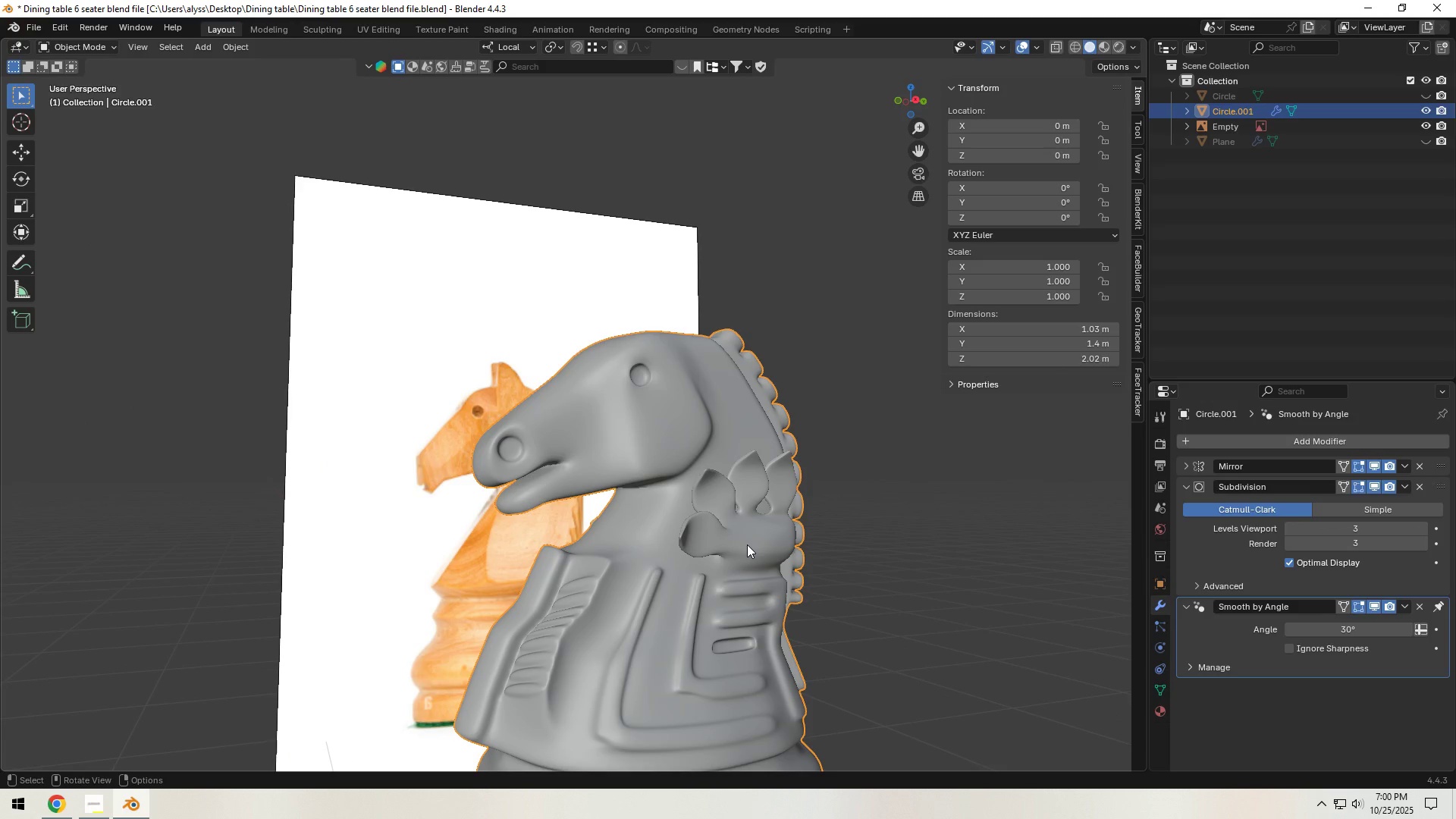 
wait(6.13)
 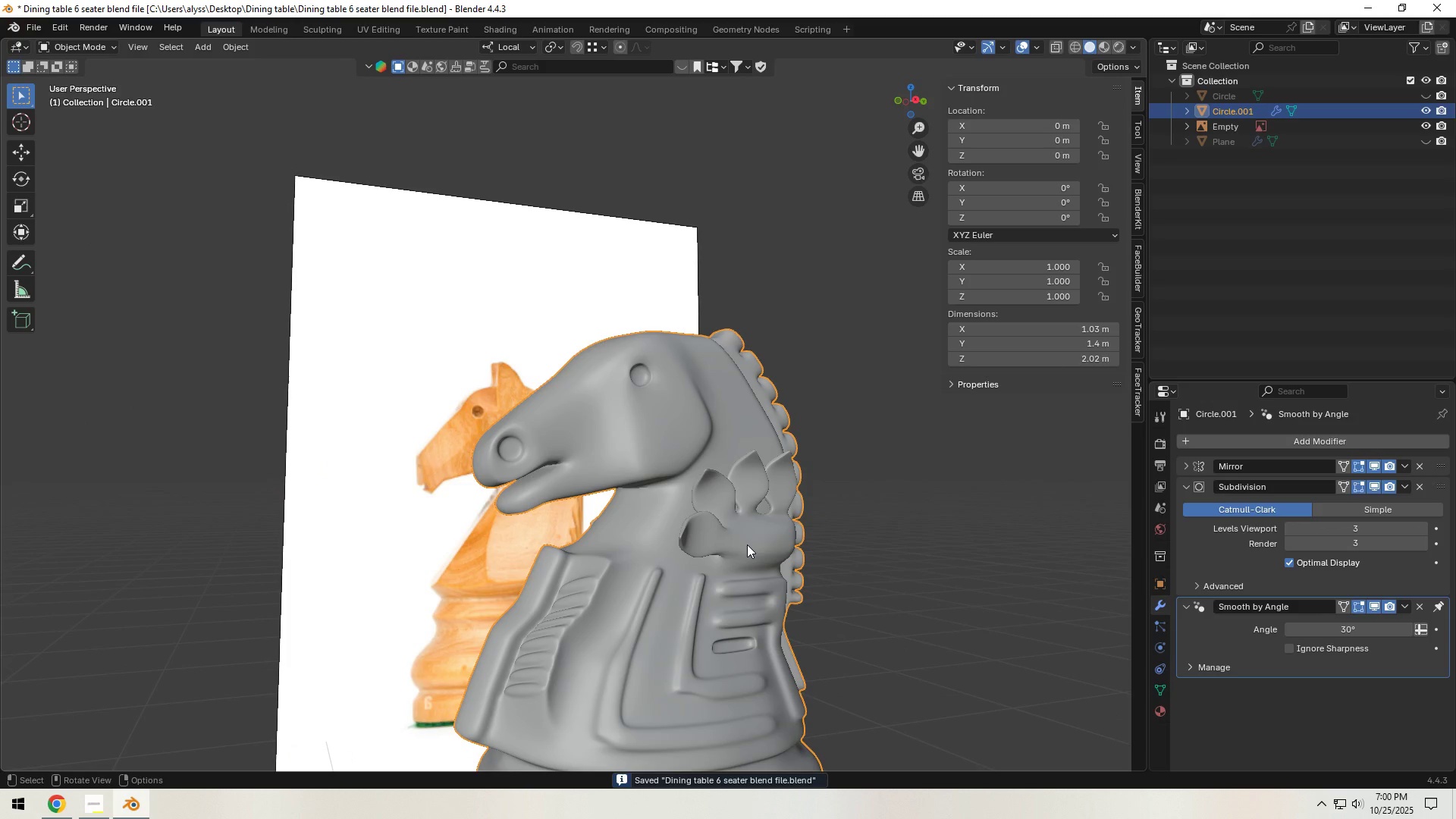 
scroll: coordinate [701, 577], scroll_direction: down, amount: 5.0
 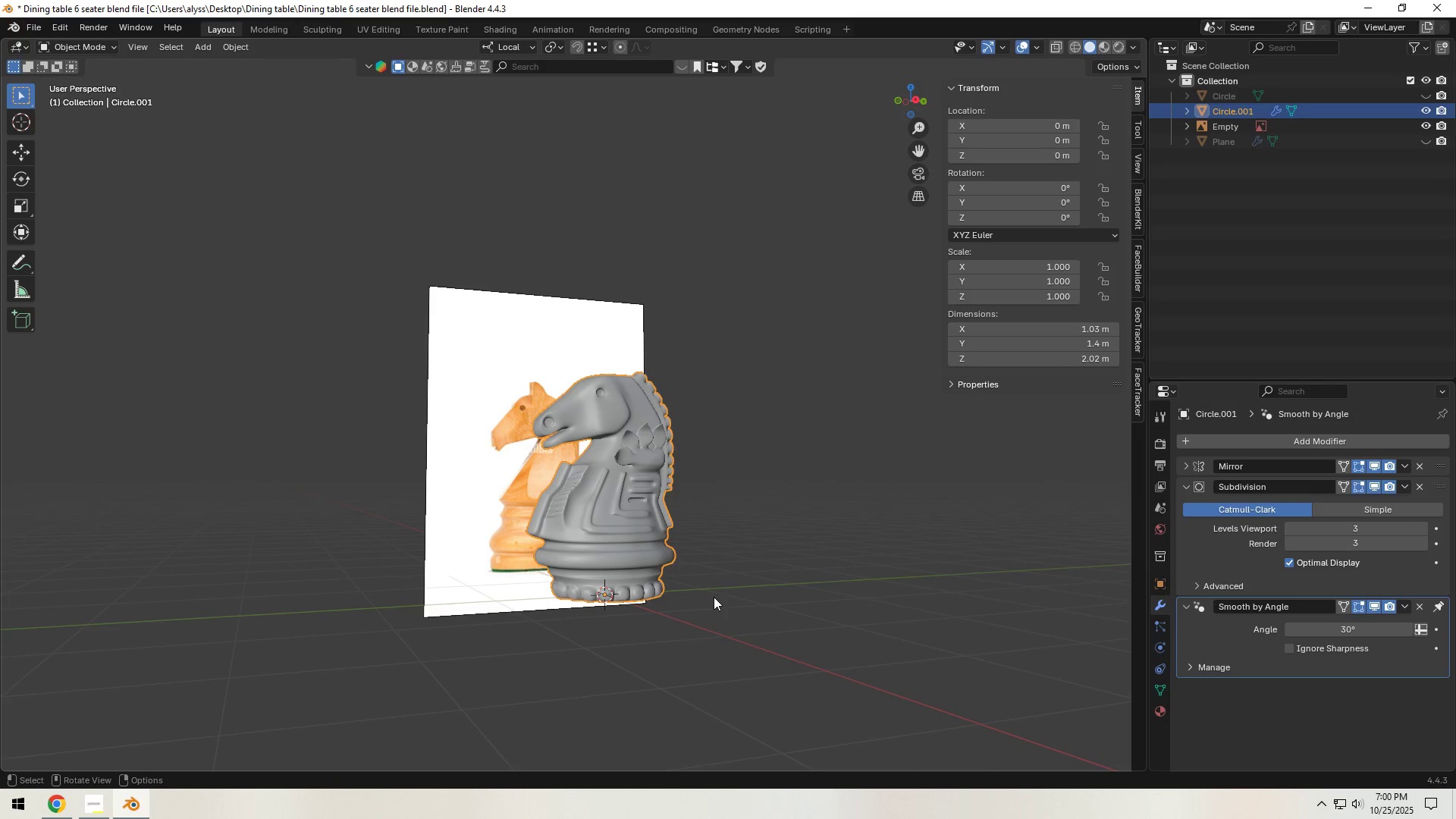 
left_click([714, 597])
 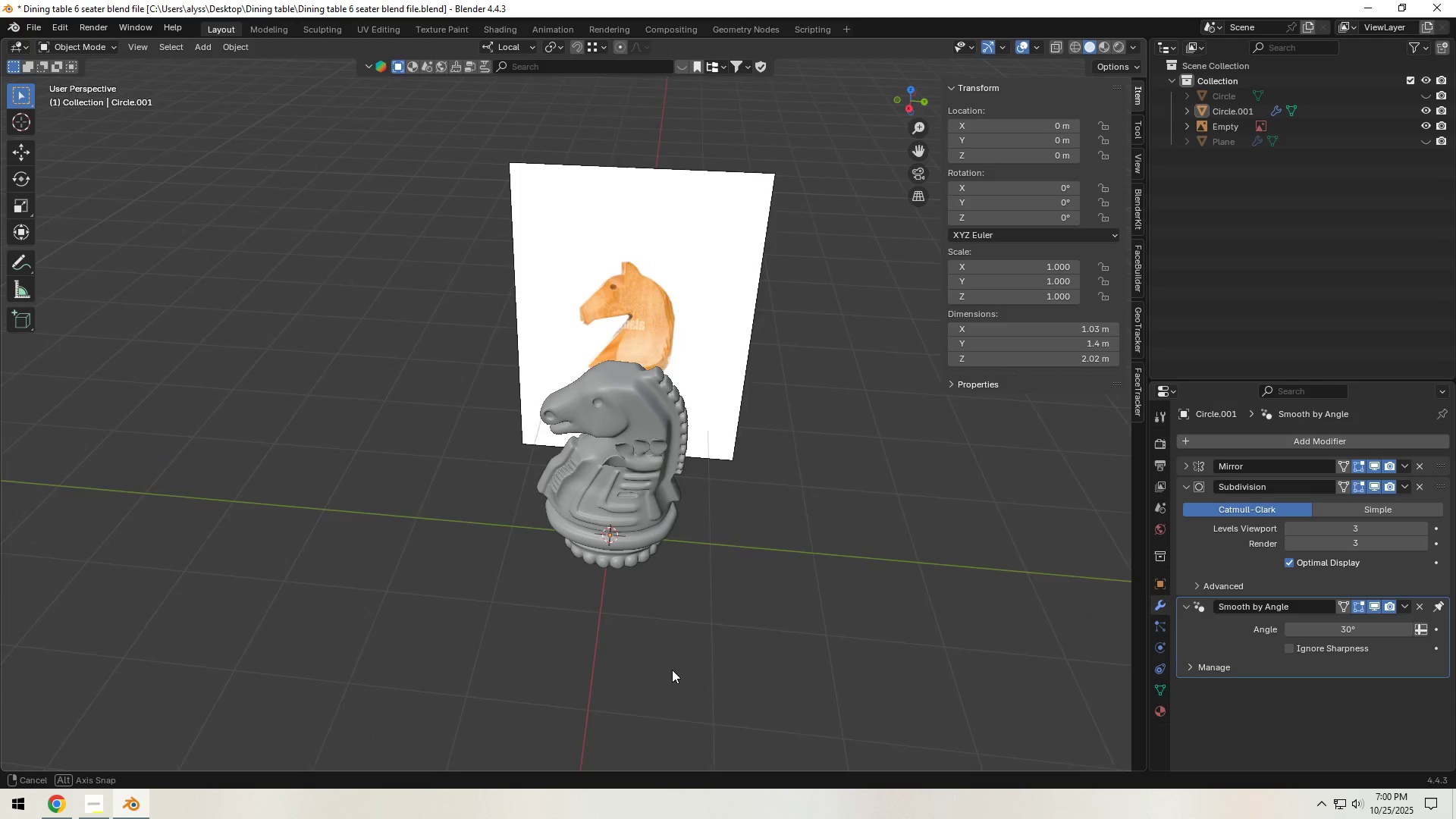 
scroll: coordinate [740, 657], scroll_direction: up, amount: 5.0
 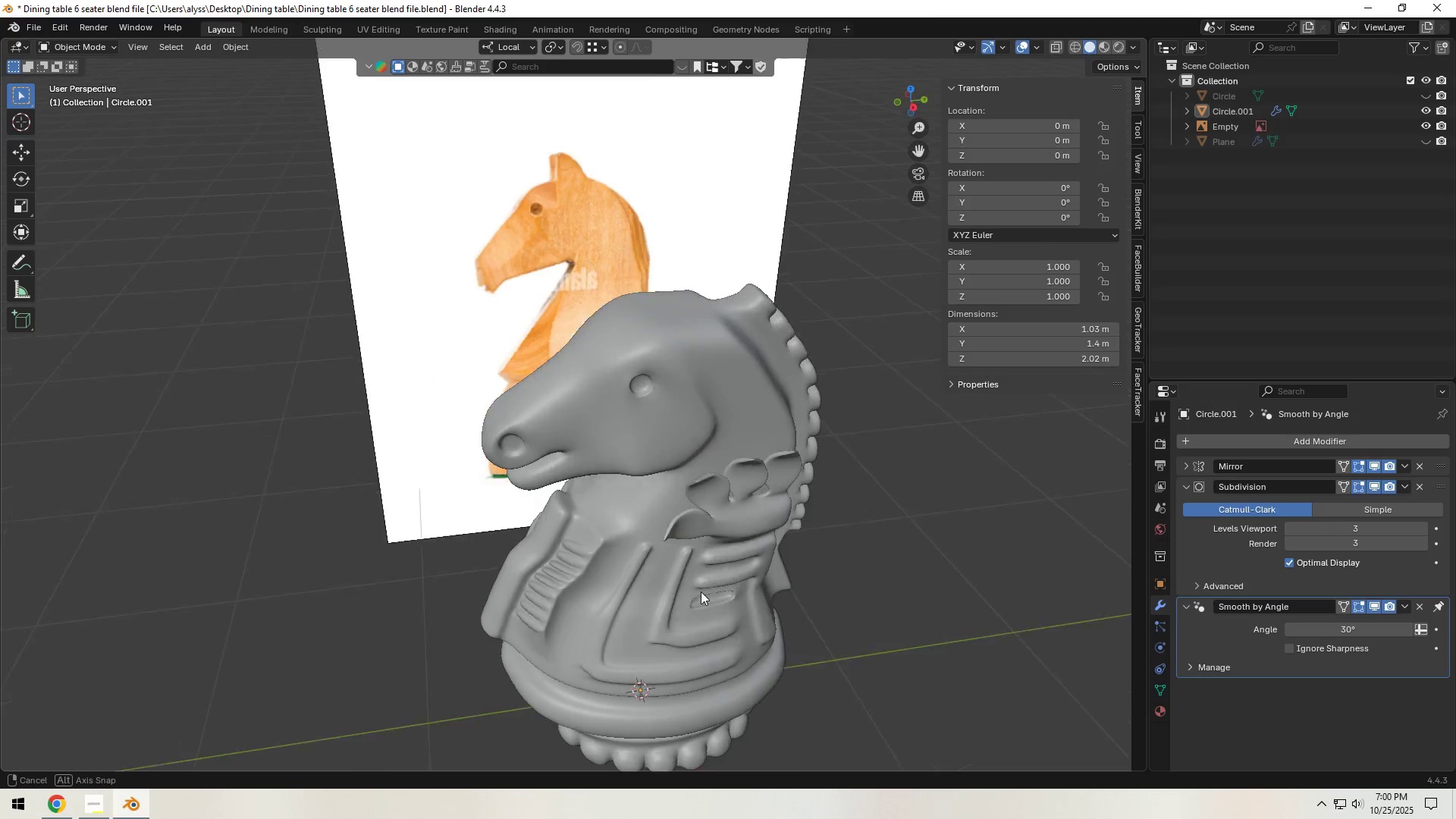 
hold_key(key=ShiftLeft, duration=0.31)
 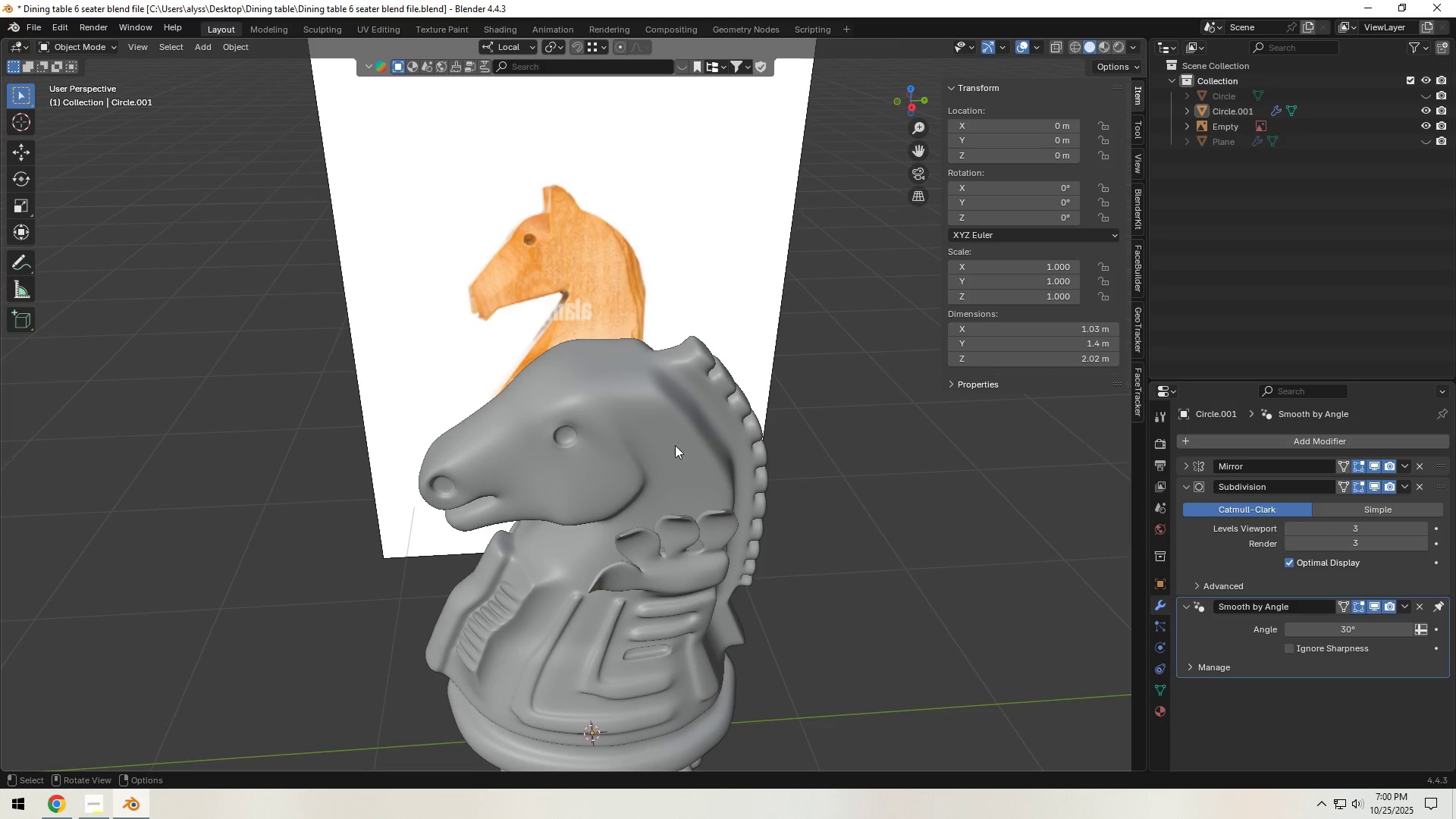 
left_click([679, 421])
 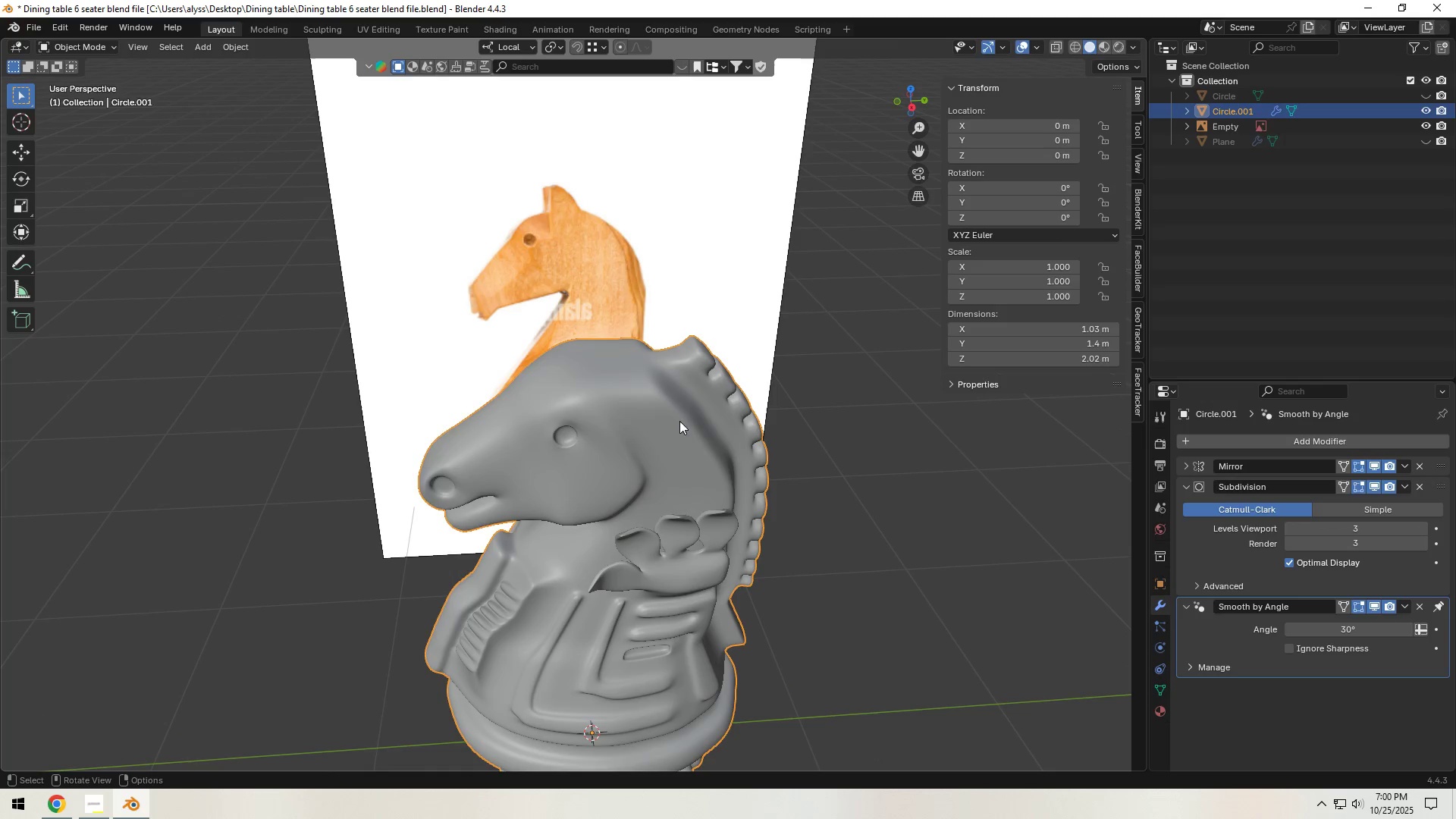 
key(Tab)
 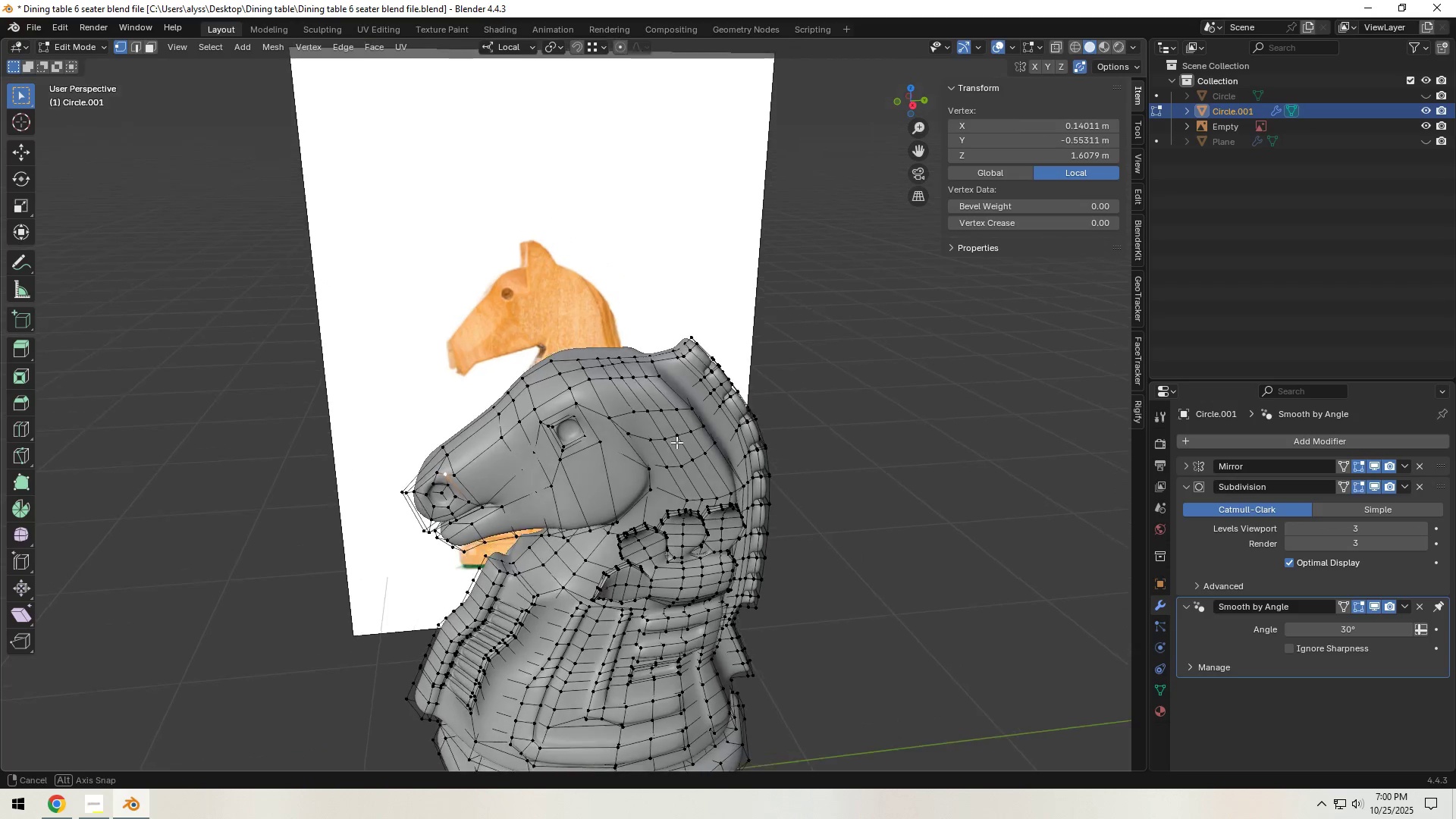 
key(Tab)
 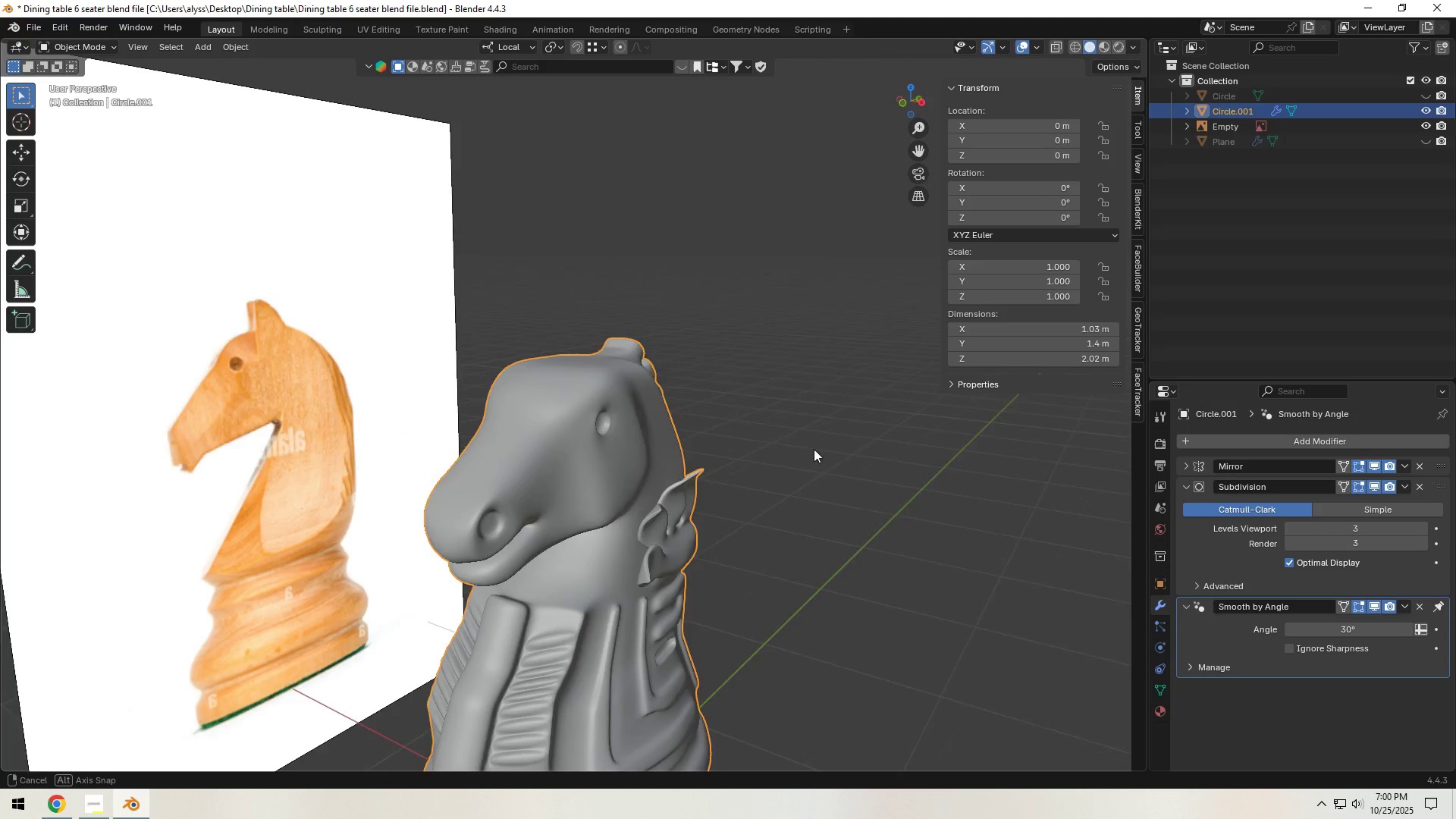 
wait(10.0)
 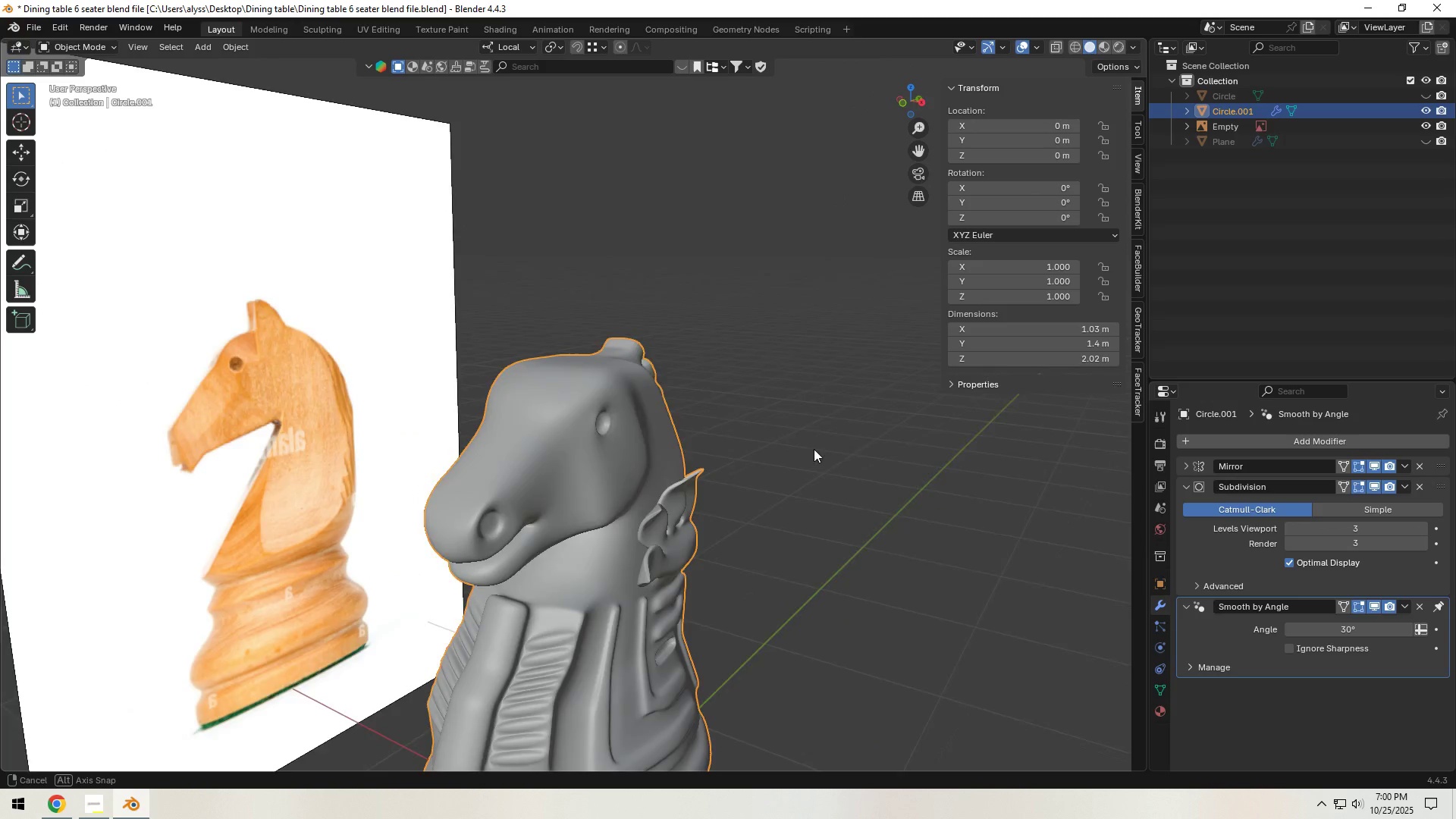 
left_click([1373, 486])
 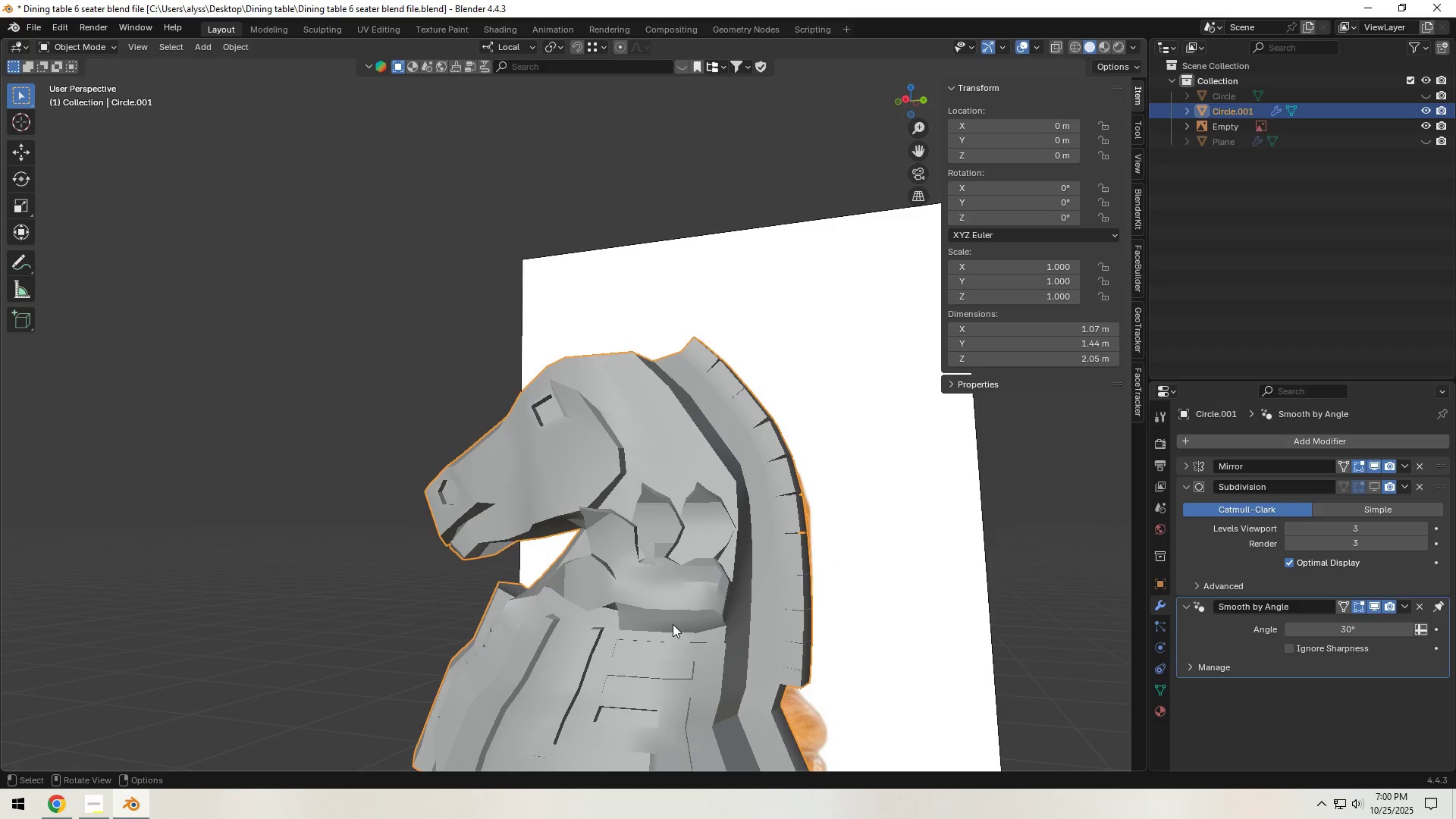 
left_click([675, 613])
 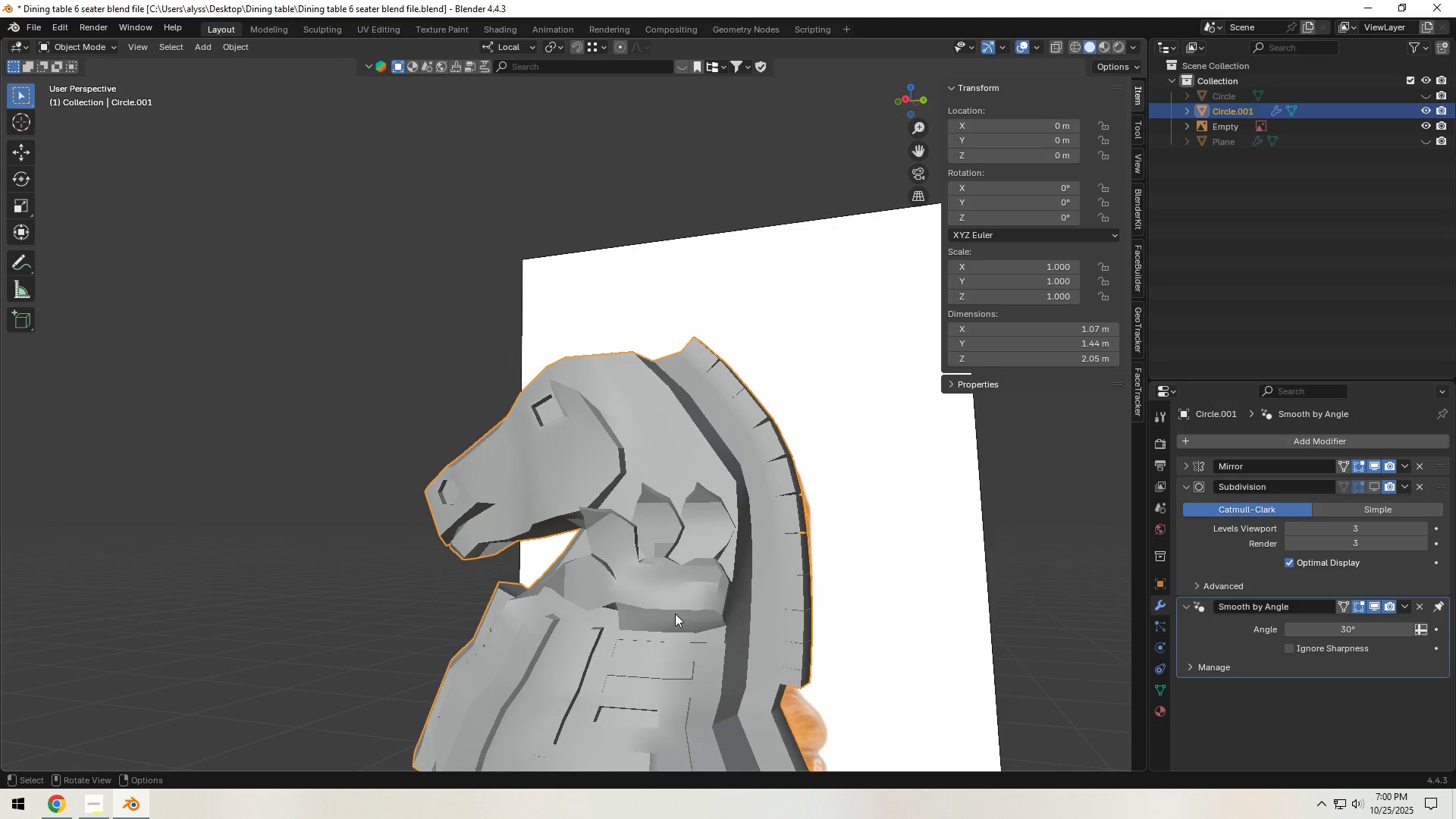 
key(Tab)
 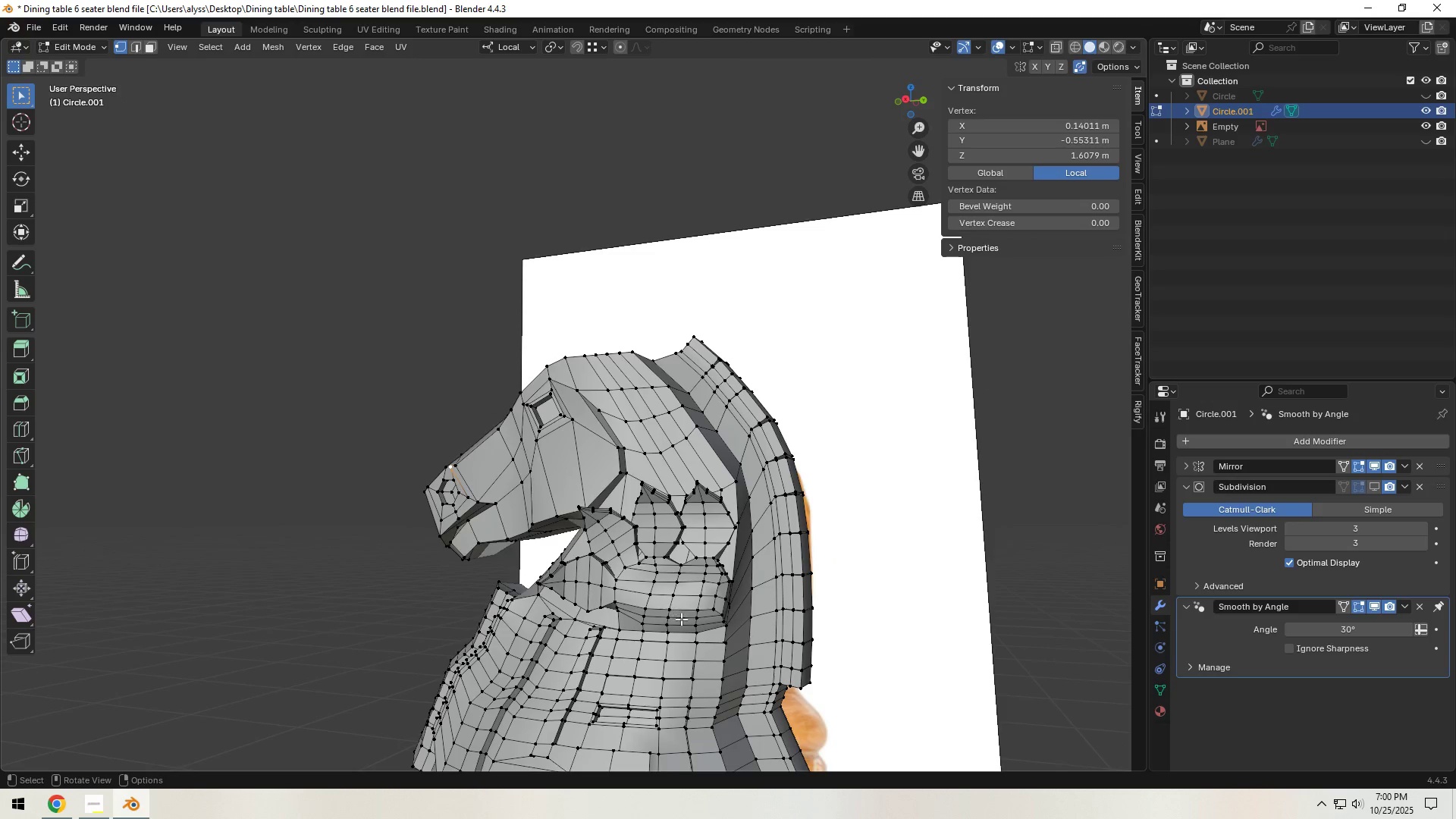 
scroll: coordinate [686, 625], scroll_direction: down, amount: 2.0
 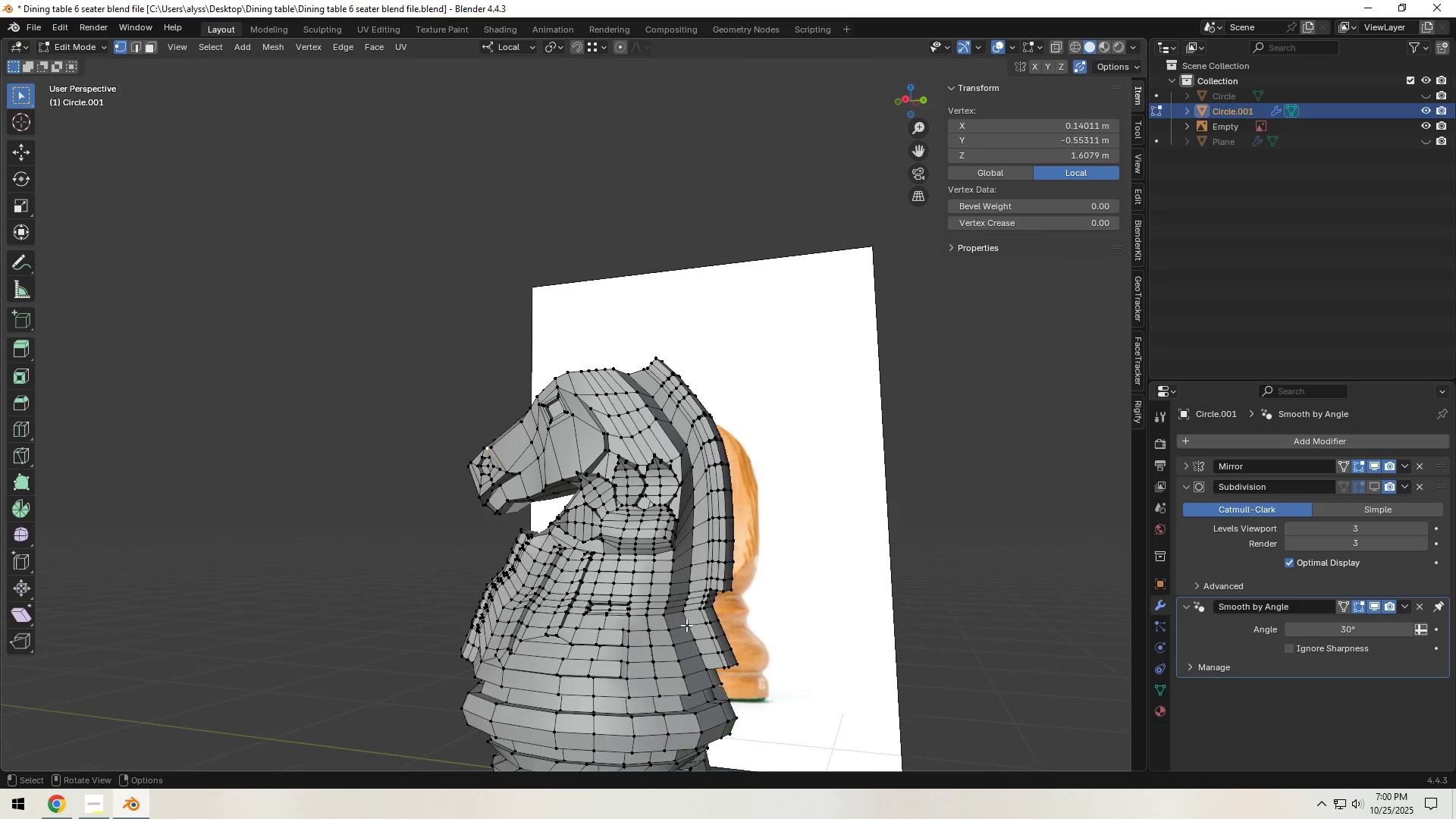 
hold_key(key=ShiftLeft, duration=0.31)
 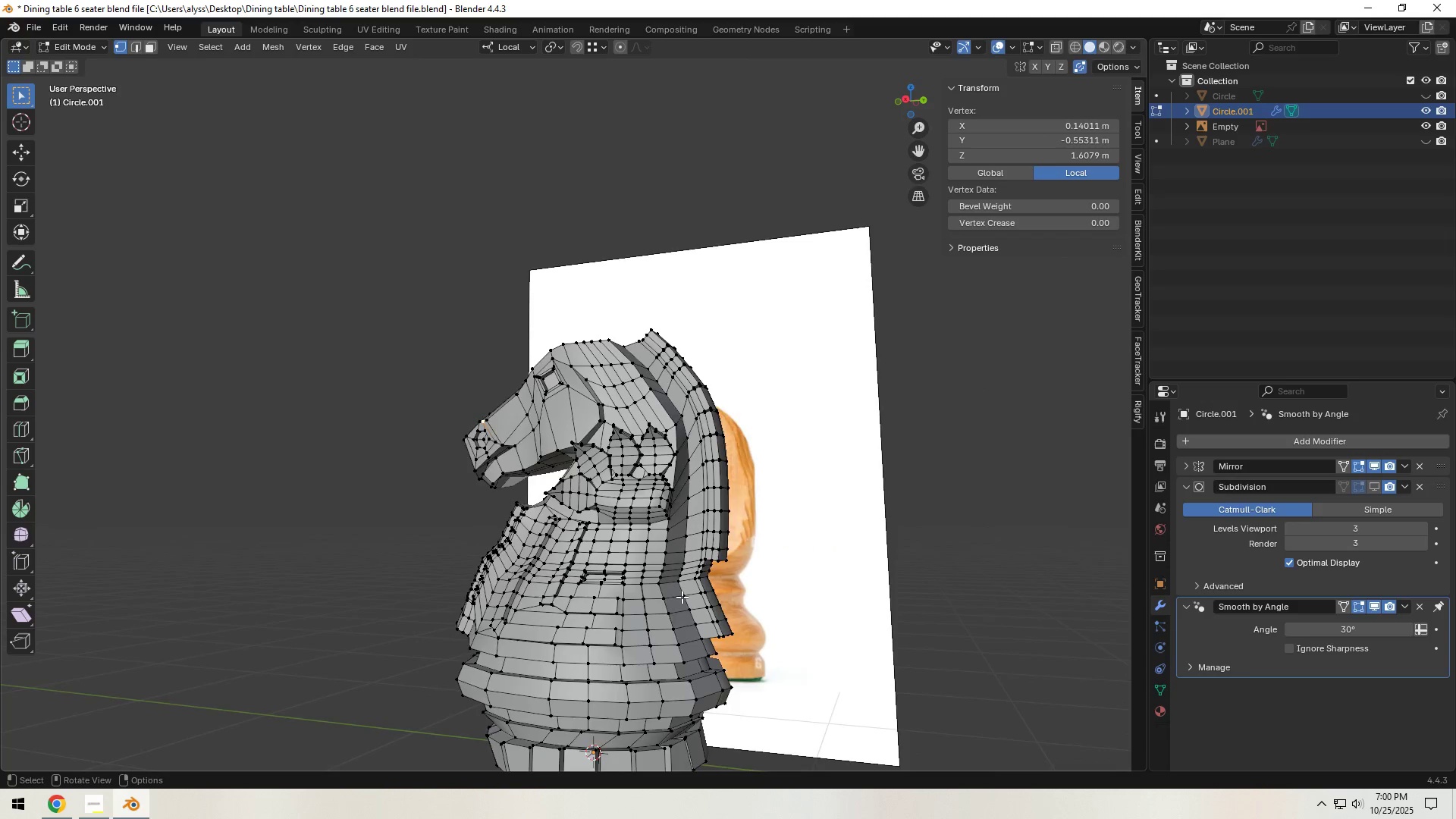 
scroll: coordinate [681, 597], scroll_direction: up, amount: 5.0
 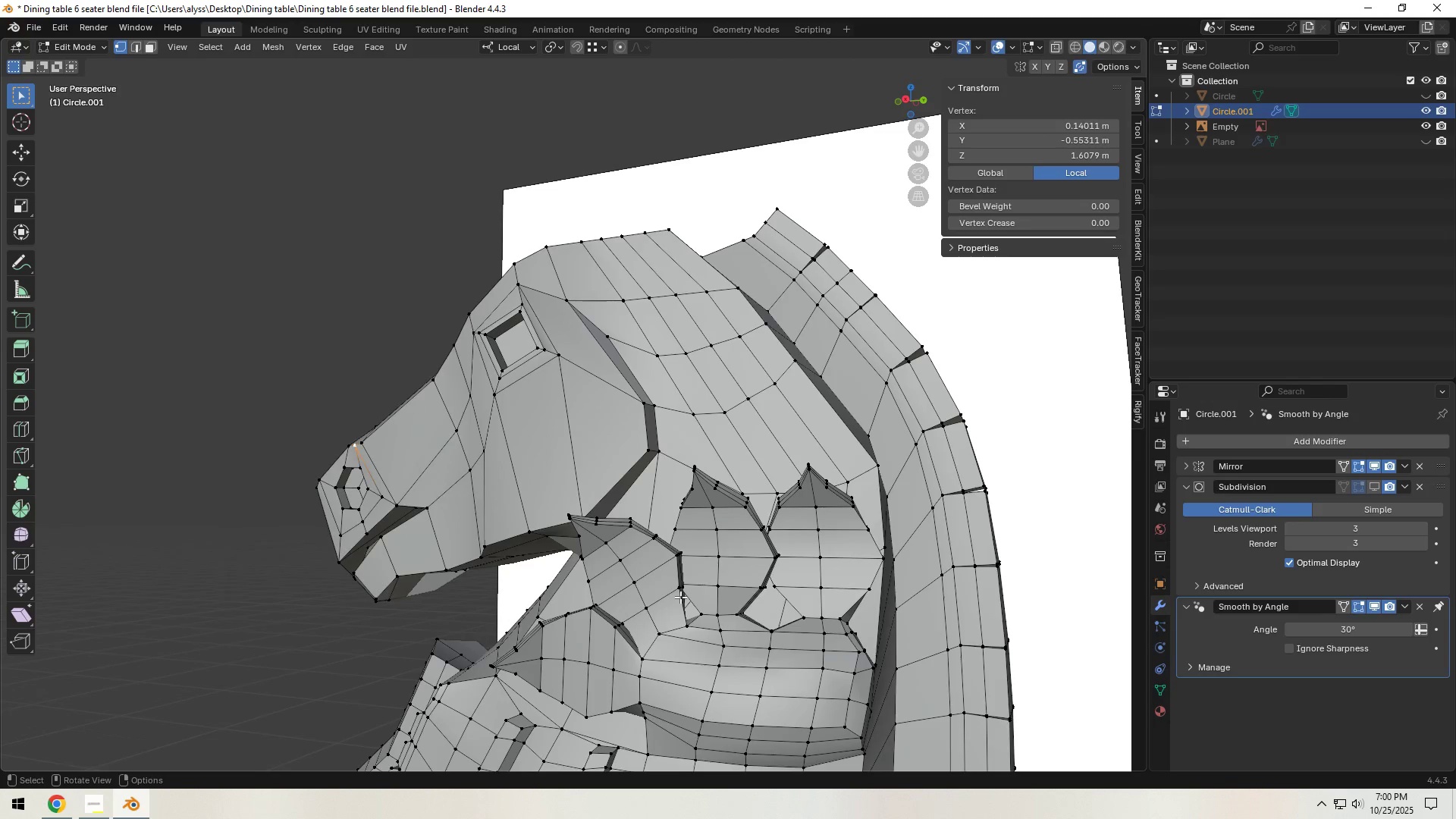 
hold_key(key=ShiftLeft, duration=0.49)
 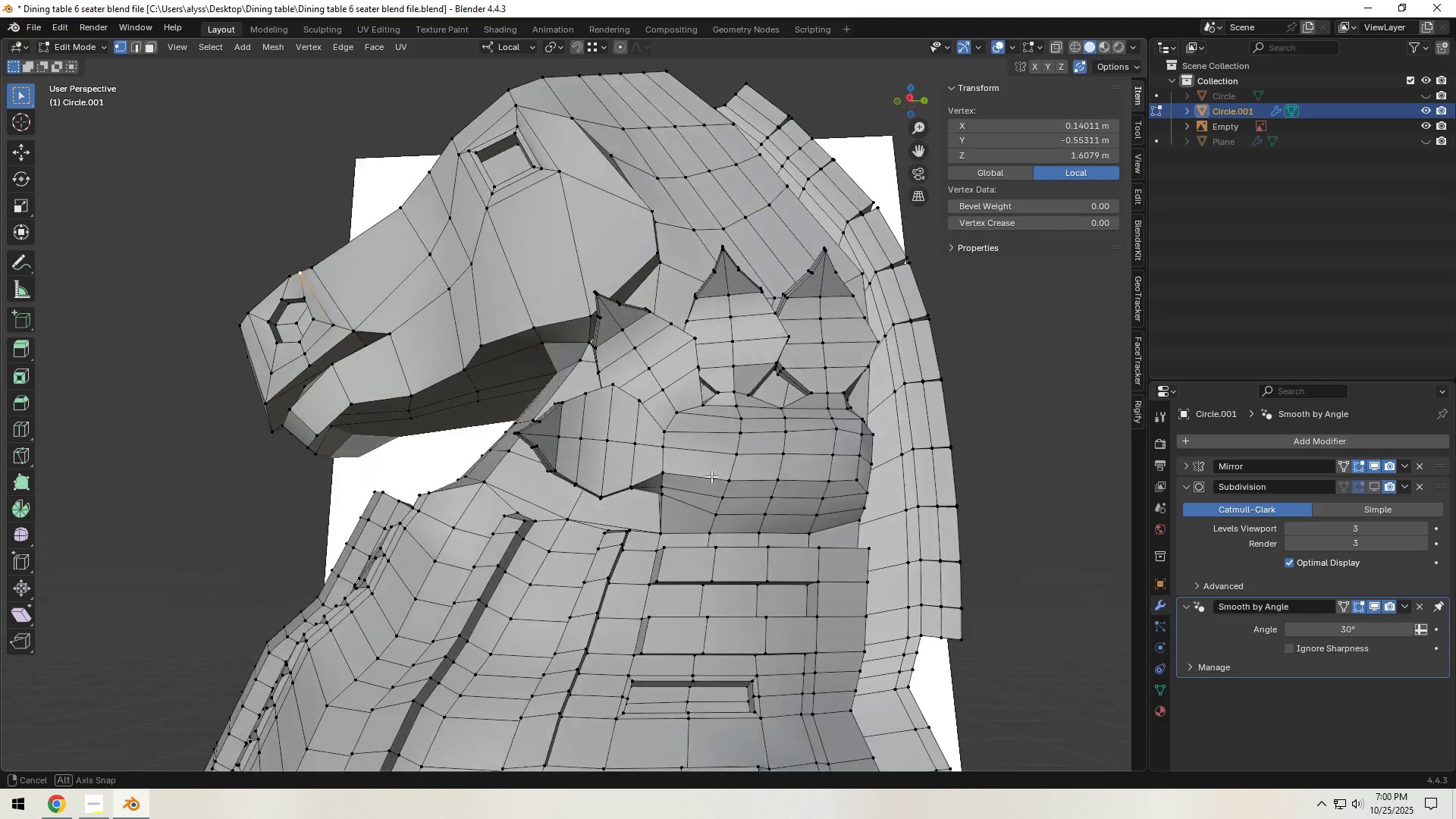 
scroll: coordinate [758, 488], scroll_direction: up, amount: 4.0
 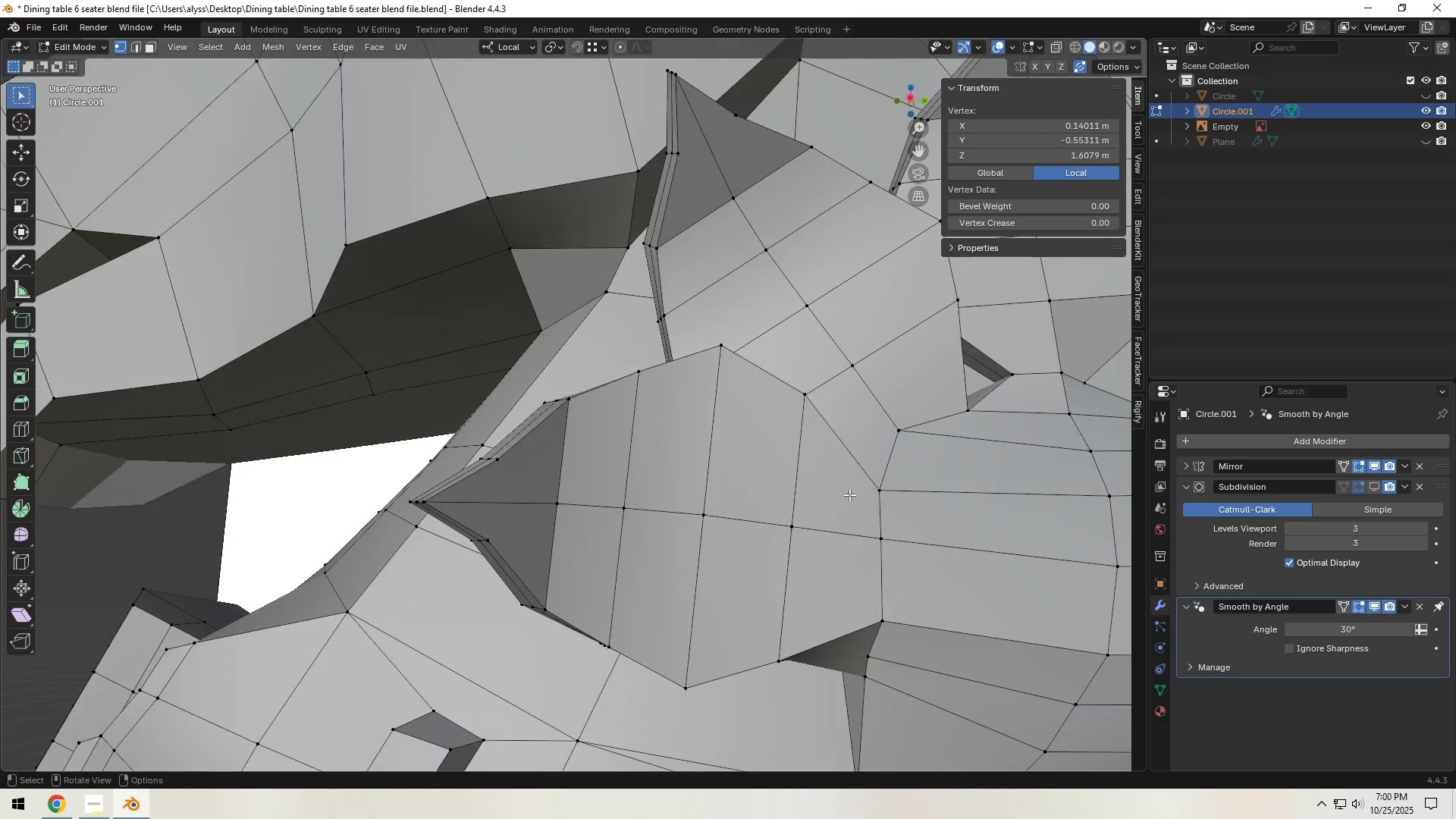 
hold_key(key=ShiftLeft, duration=0.54)
 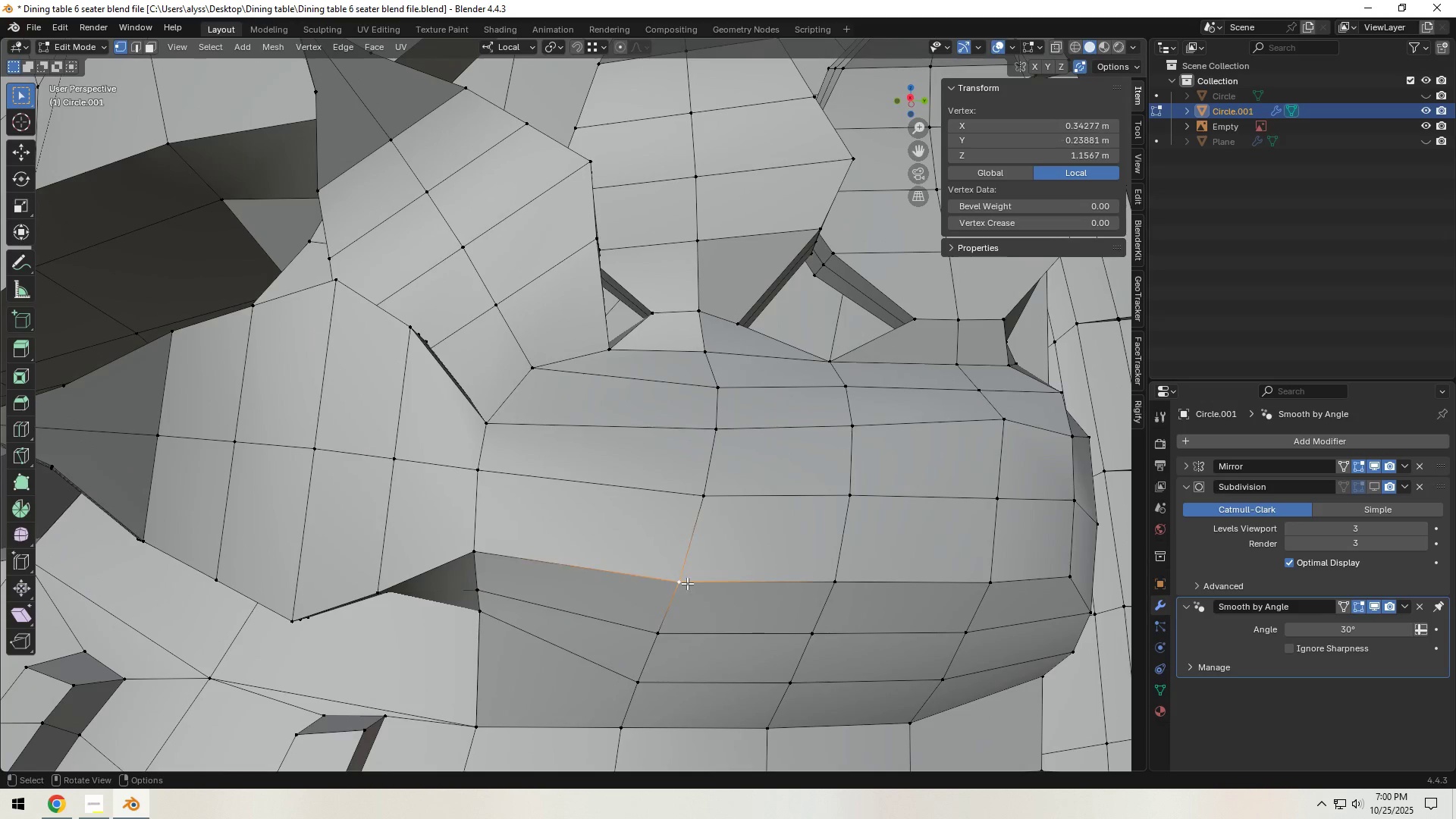 
left_click([687, 583])
 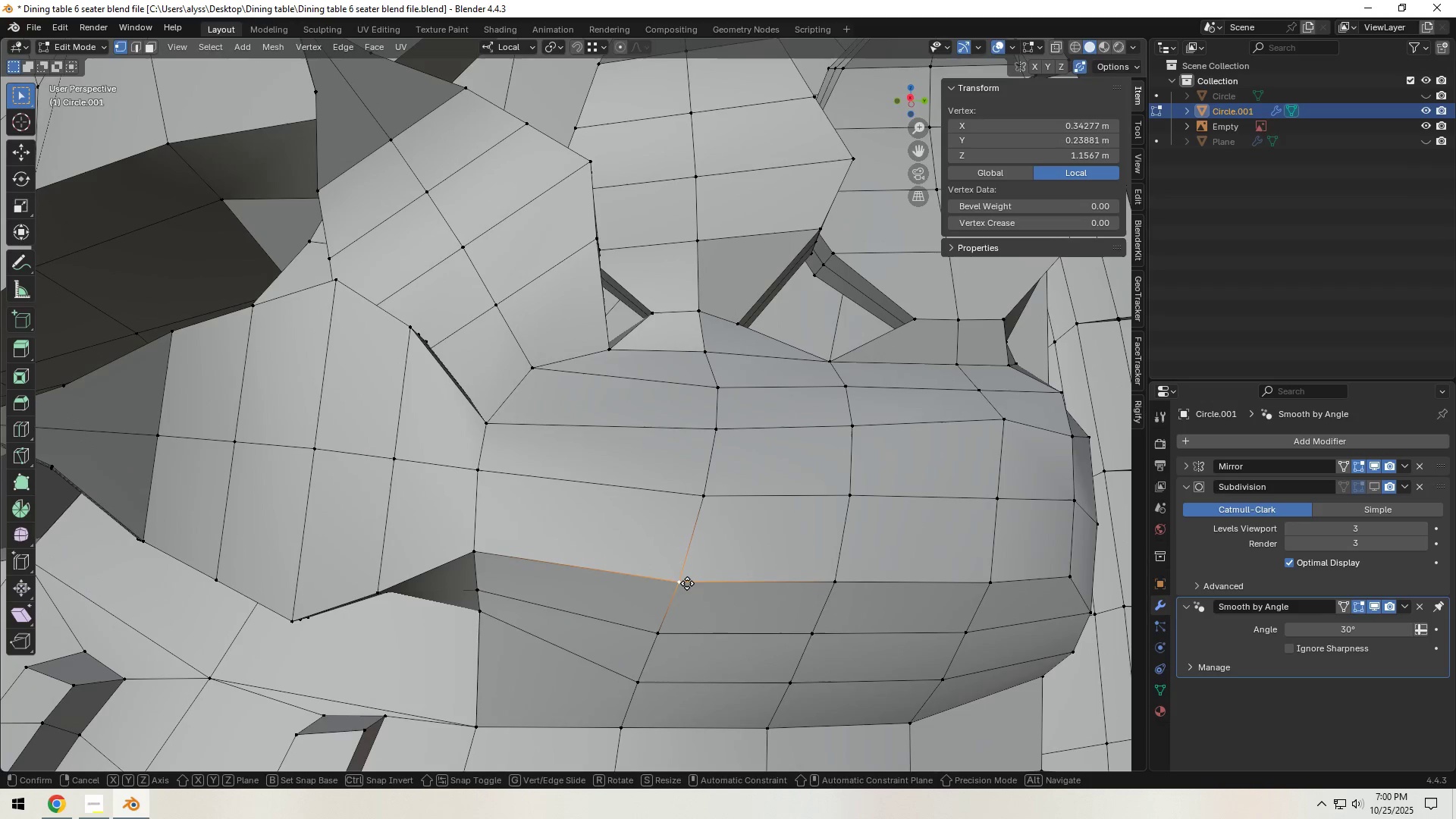 
type(gg)
 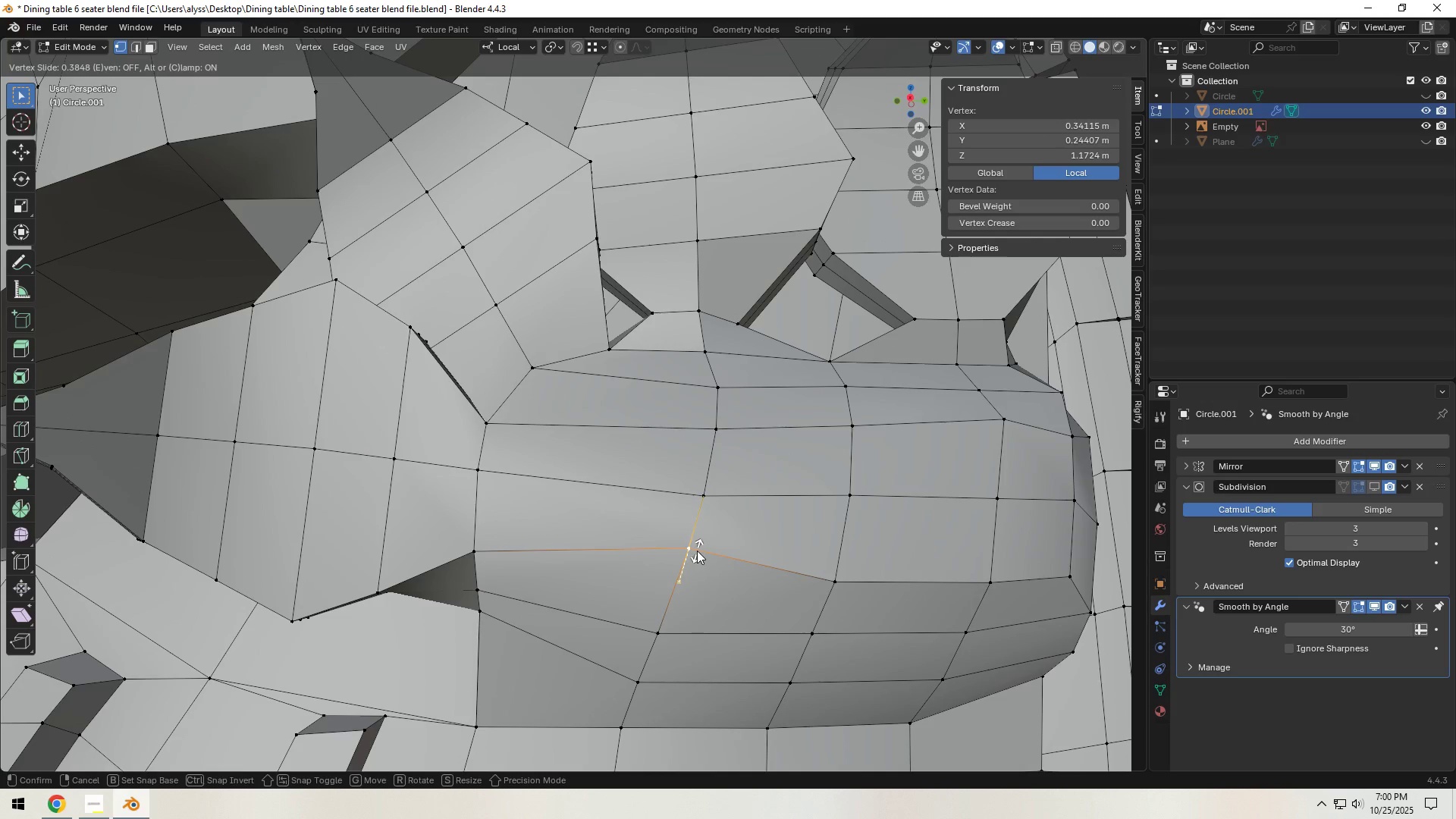 
left_click([697, 551])
 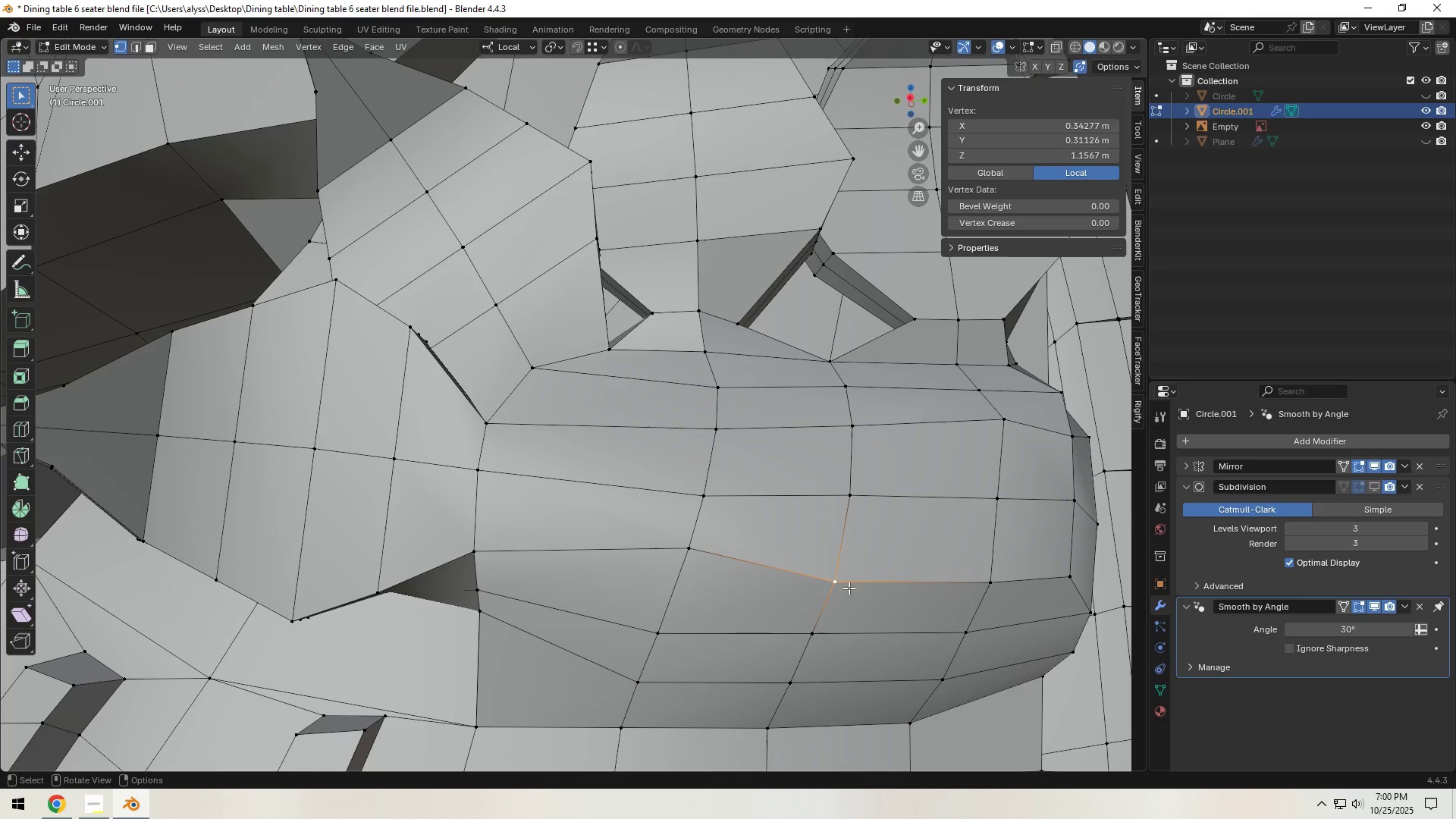 
type(gg)
 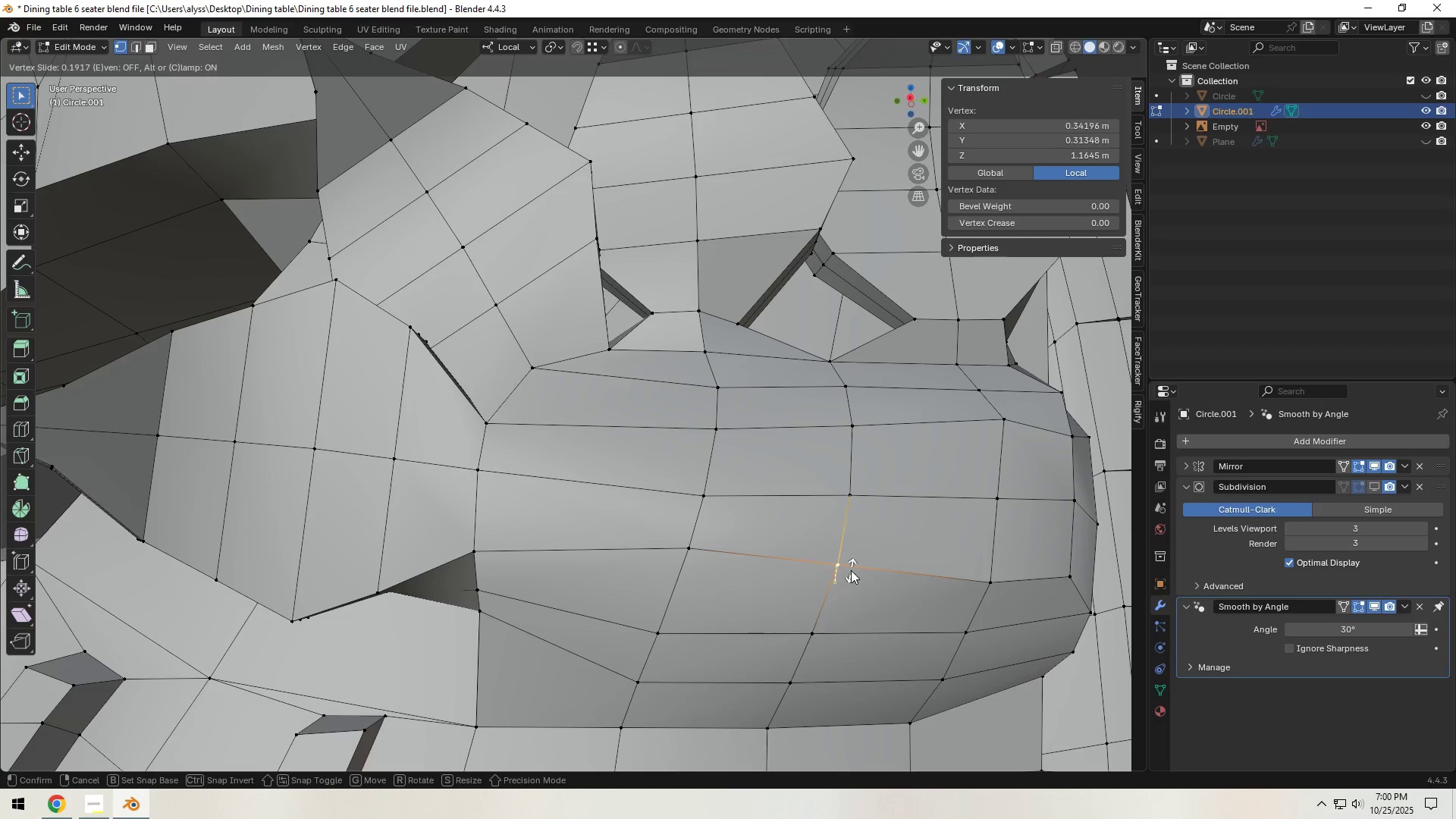 
left_click([851, 570])
 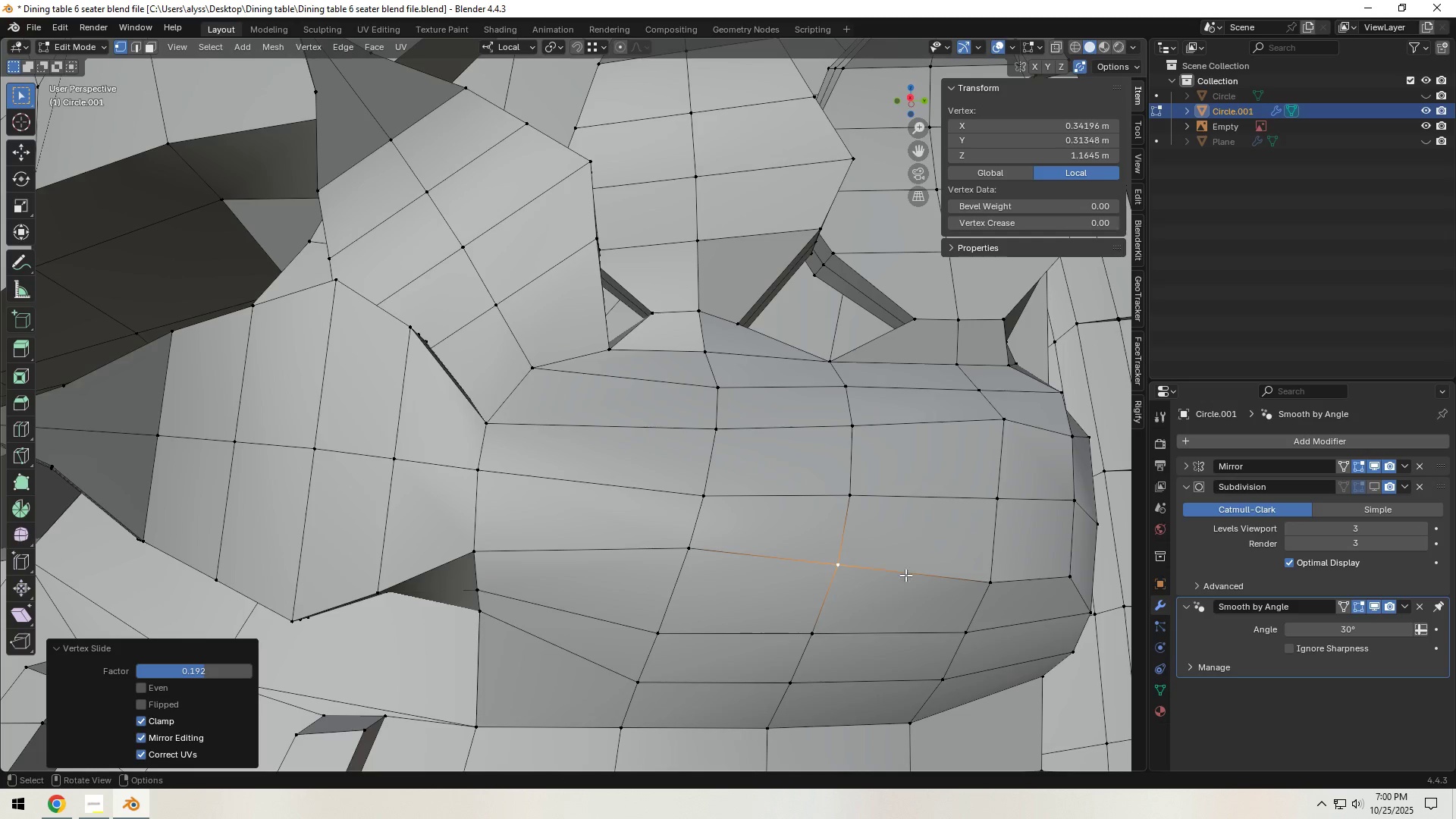 
hold_key(key=ShiftLeft, duration=0.4)
 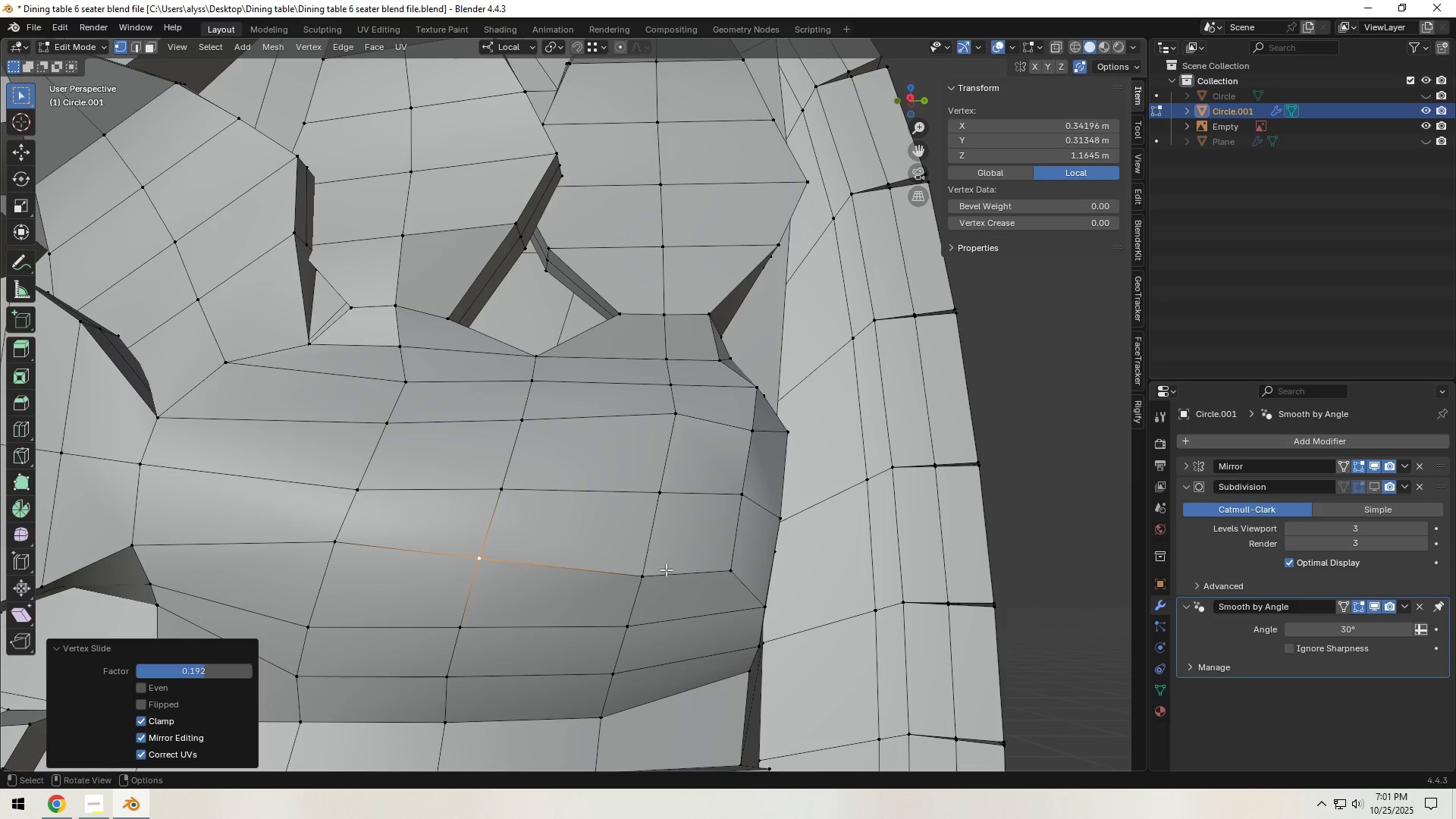 
left_click([641, 570])
 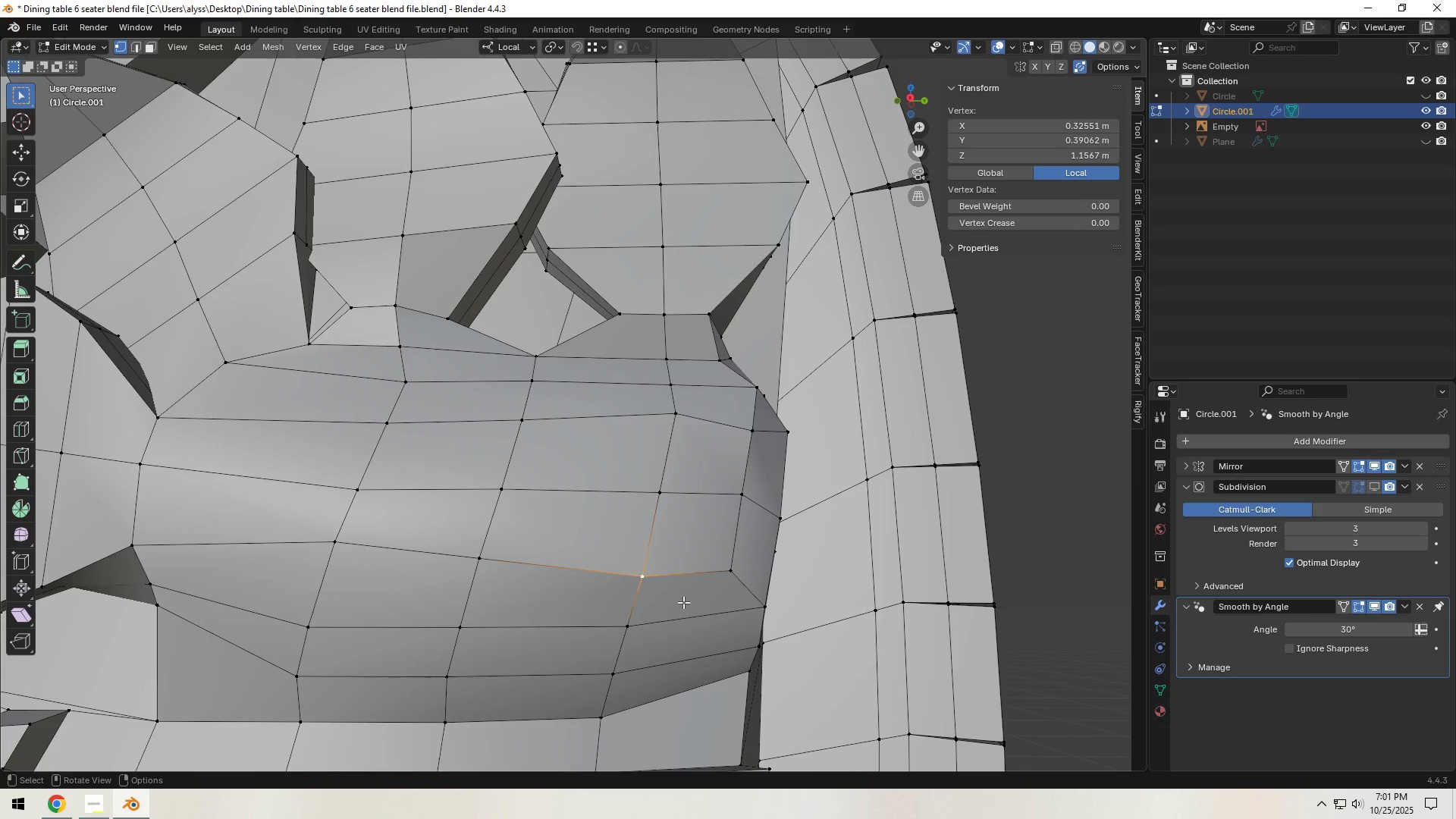 
type(gg)
 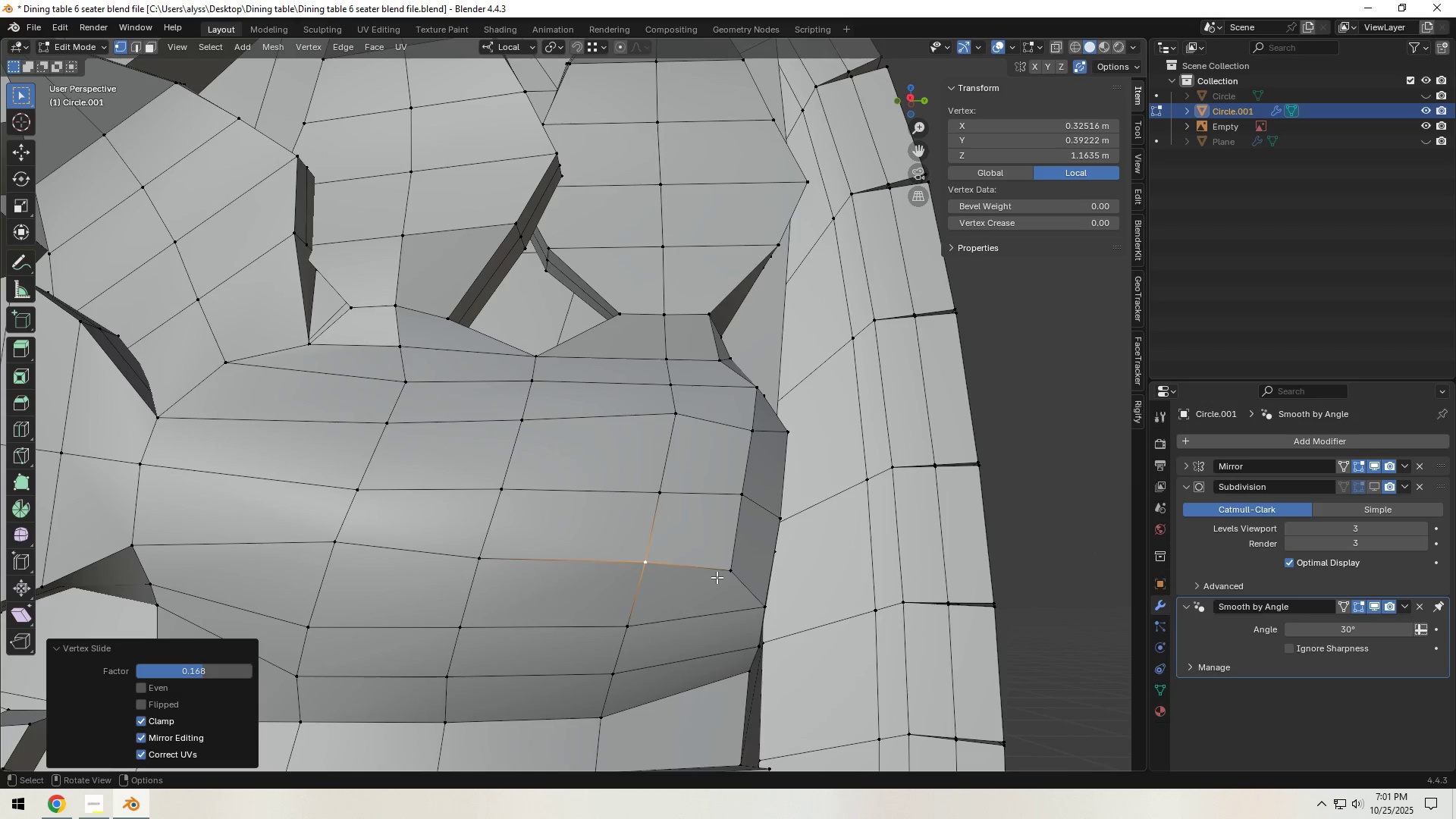 
double_click([726, 571])
 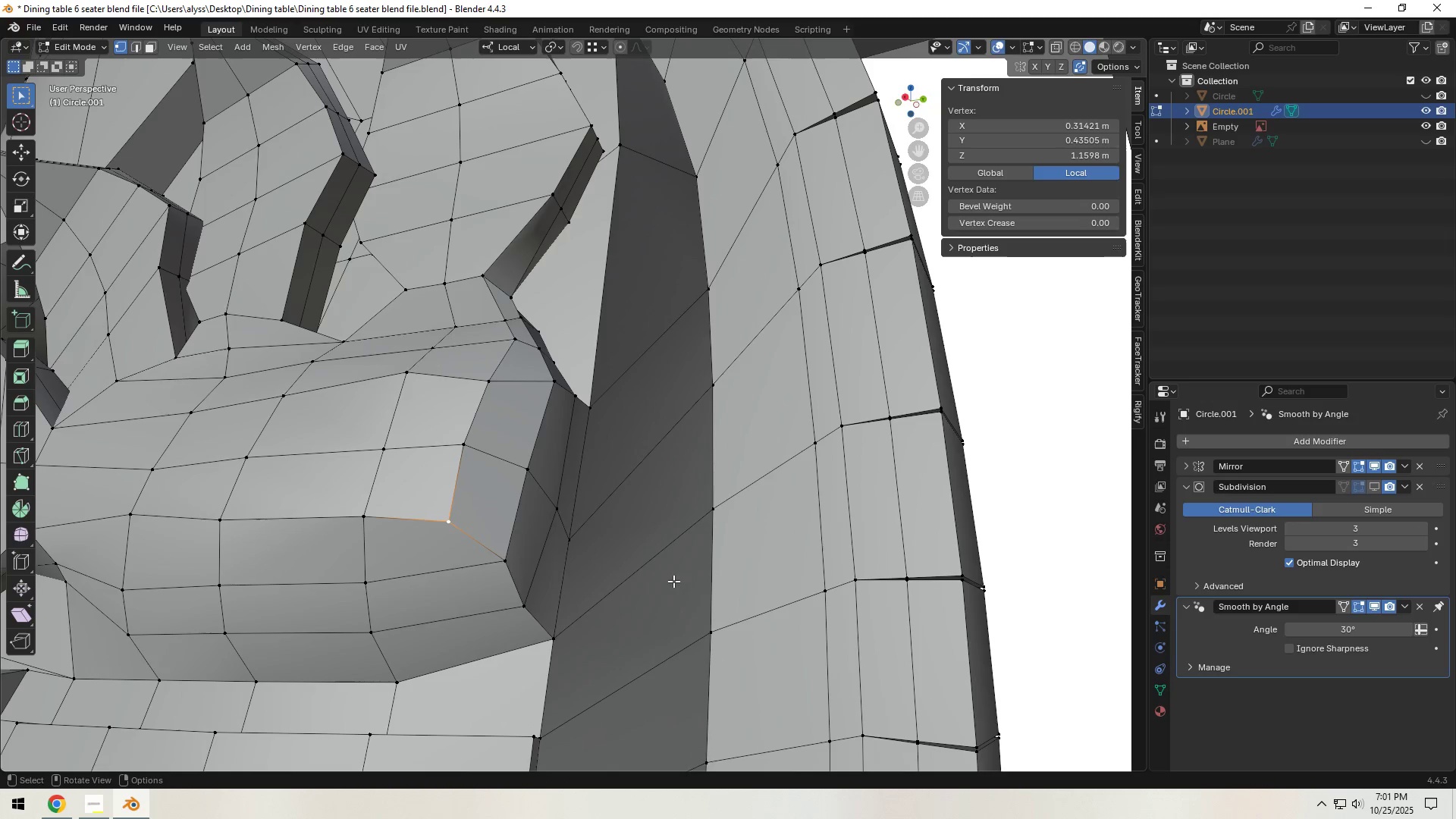 
type(gg)
 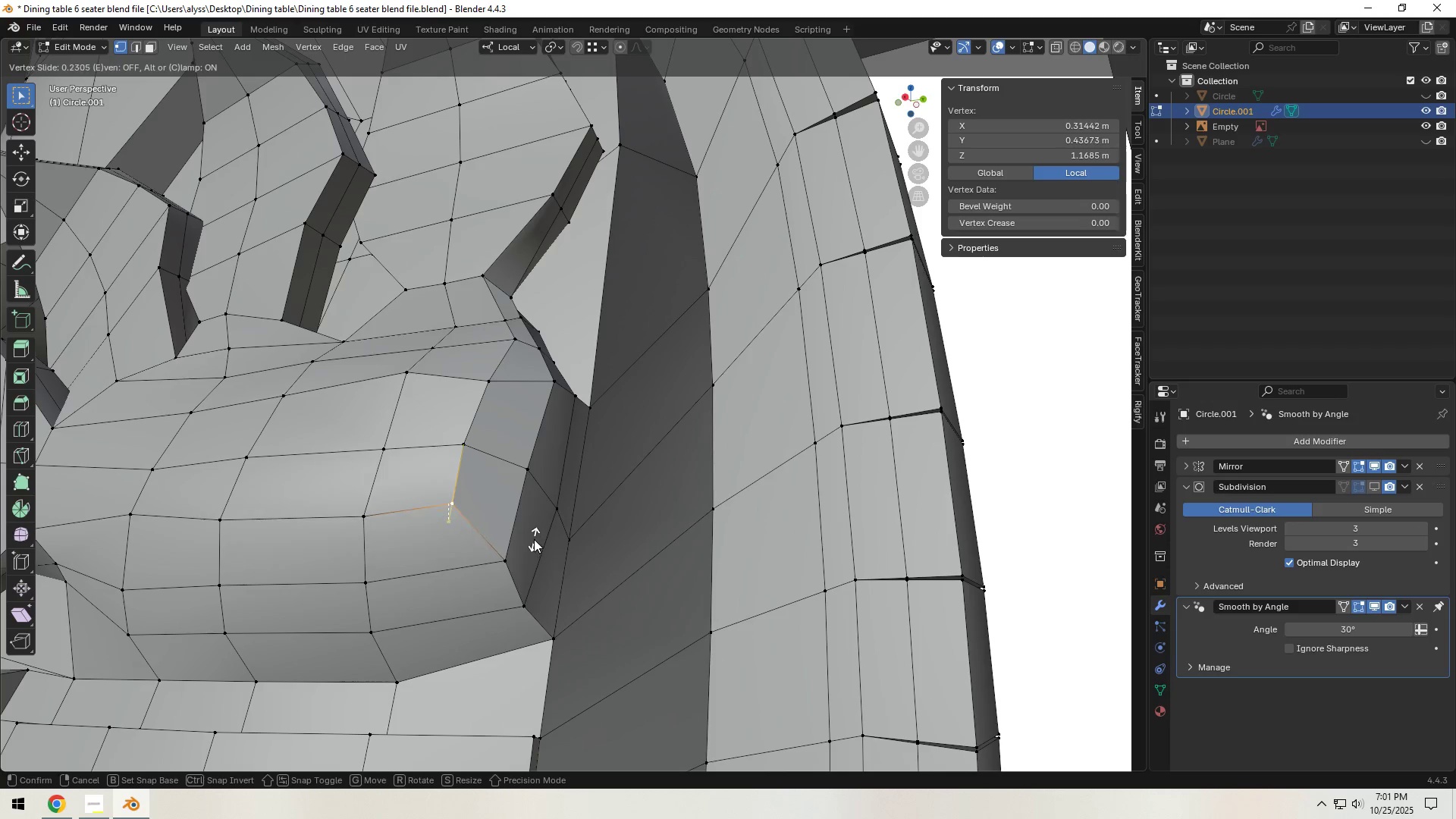 
left_click([534, 538])
 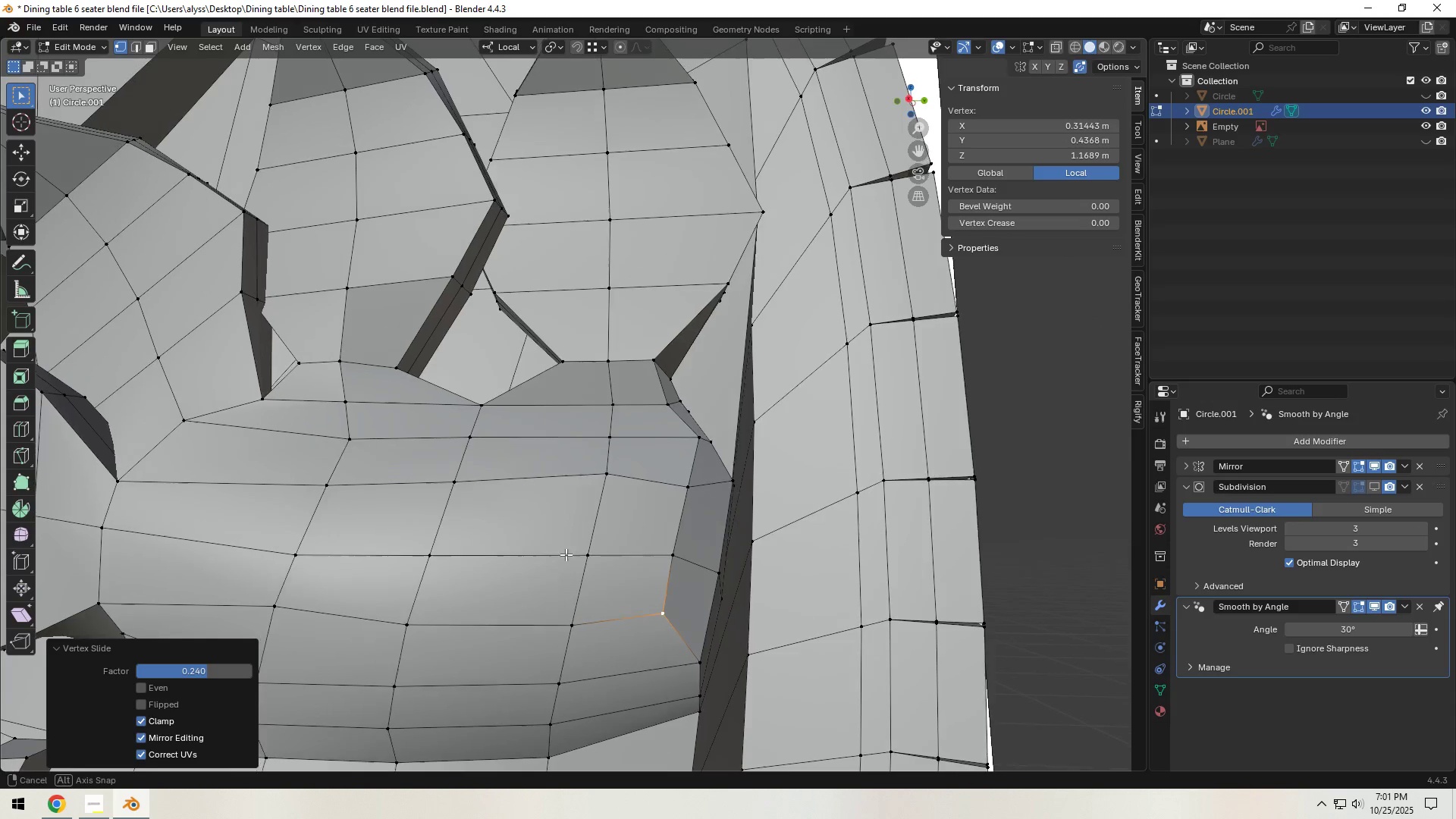 
left_click([606, 492])
 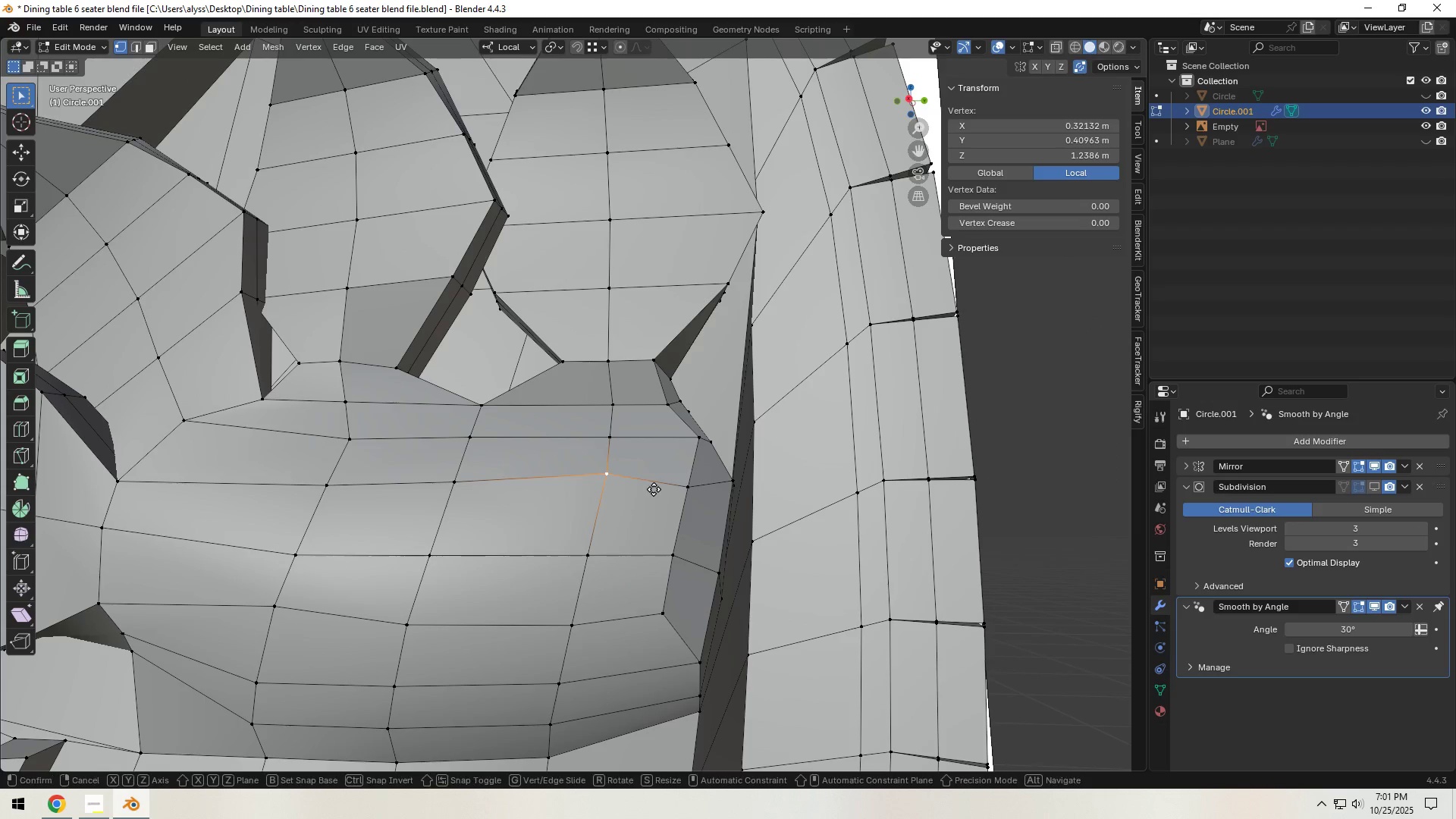 
type(gg)
 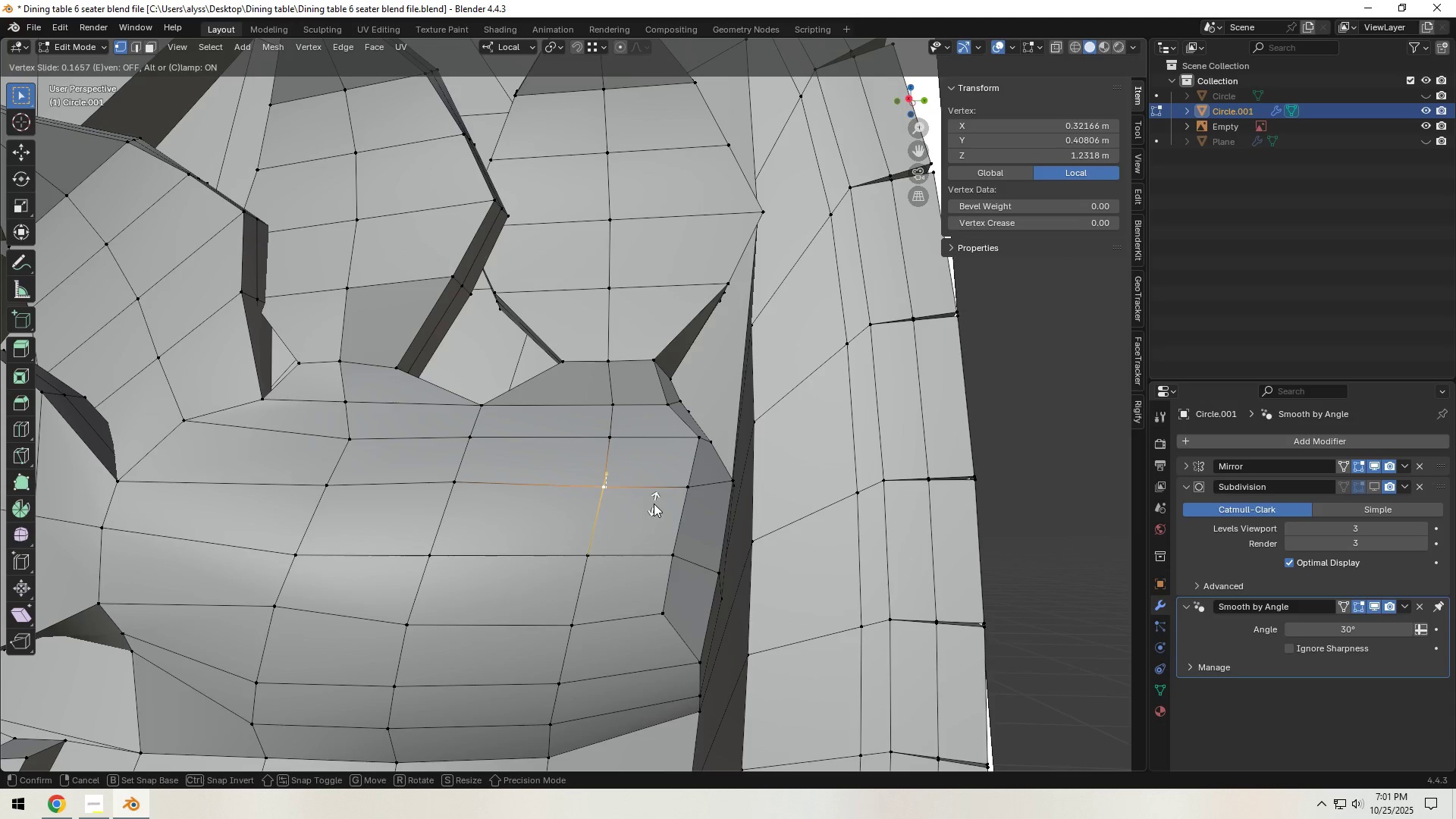 
left_click([654, 504])
 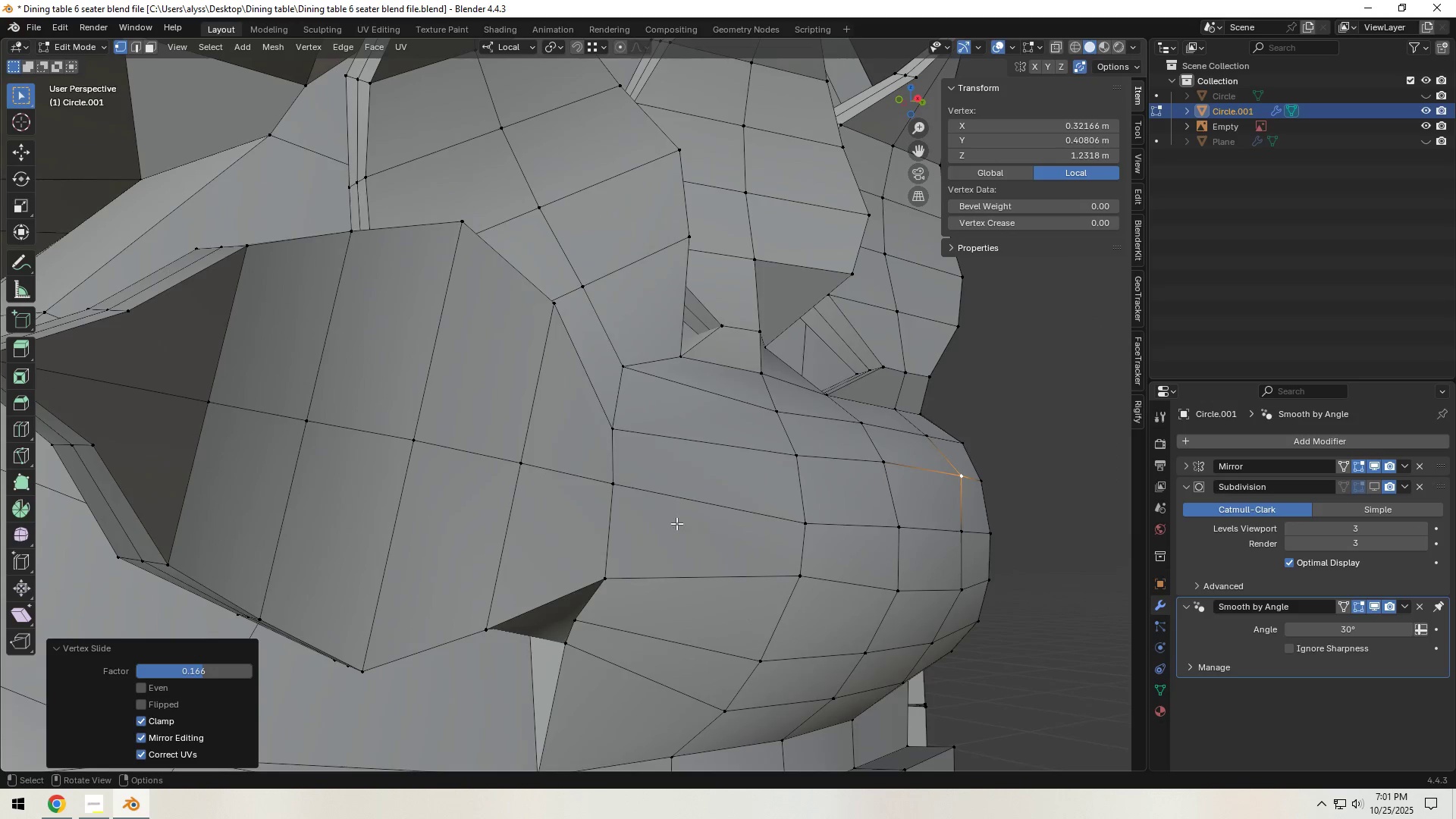 
left_click([814, 530])
 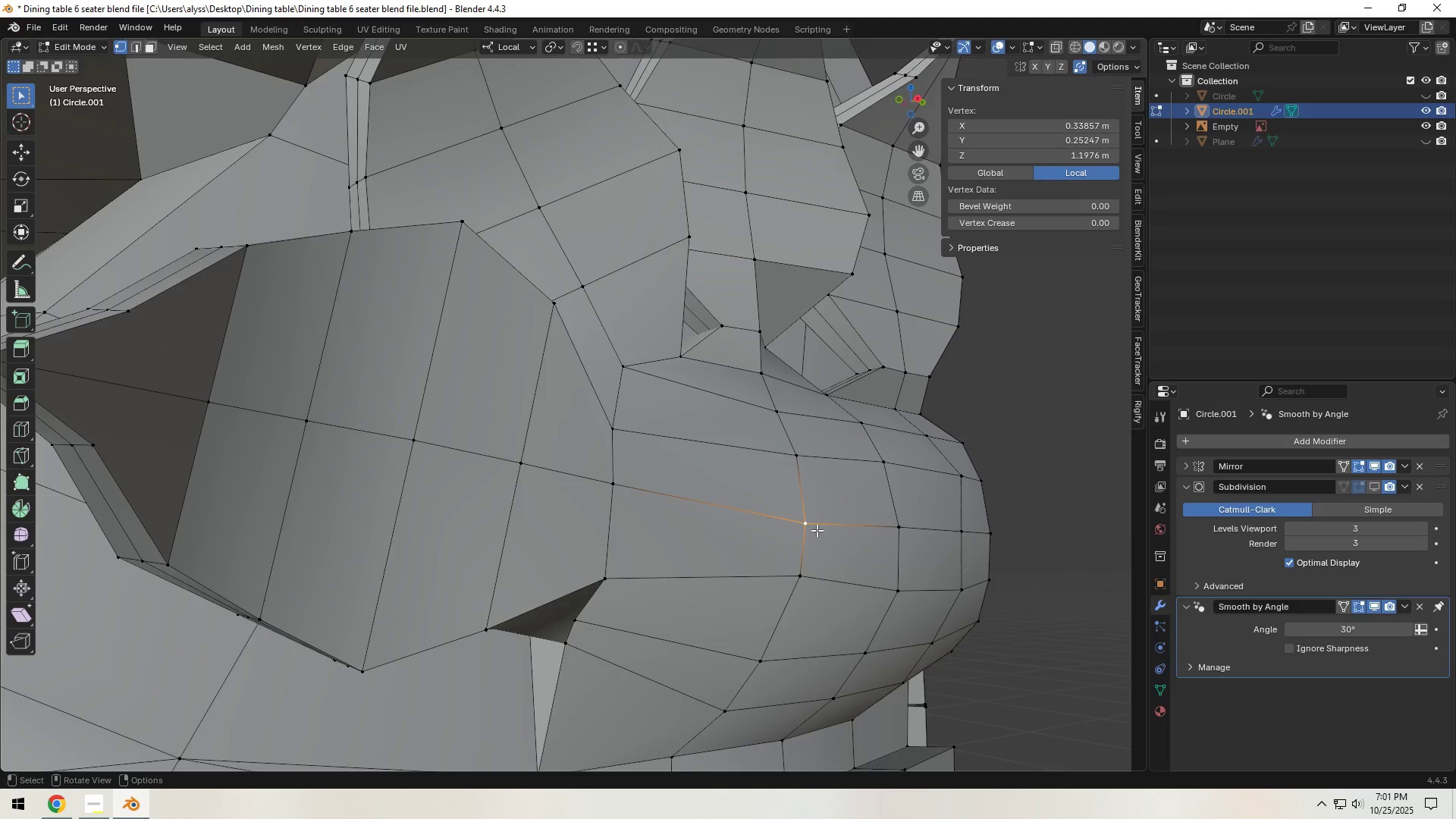 
type(gg)
 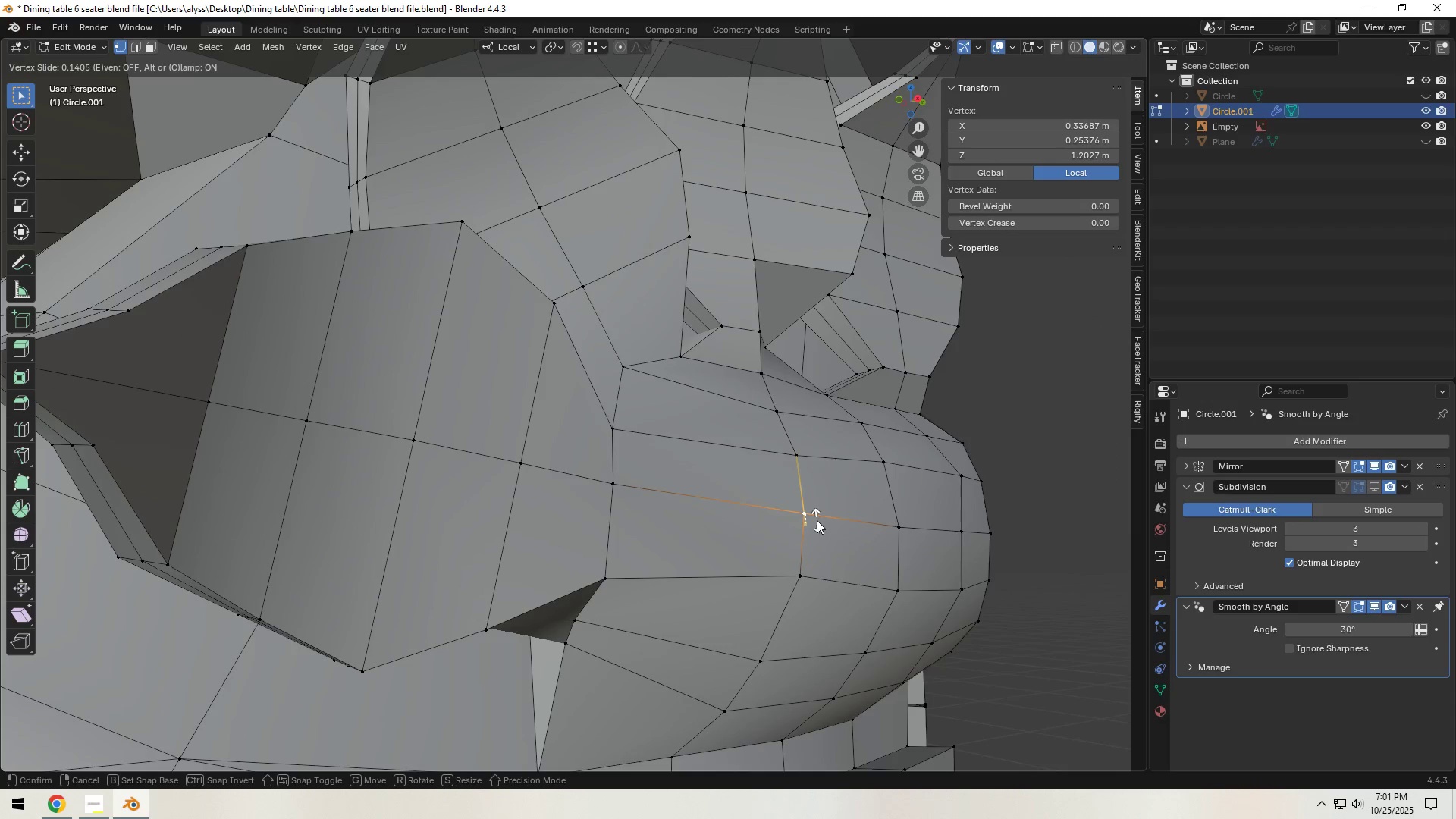 
left_click([817, 519])
 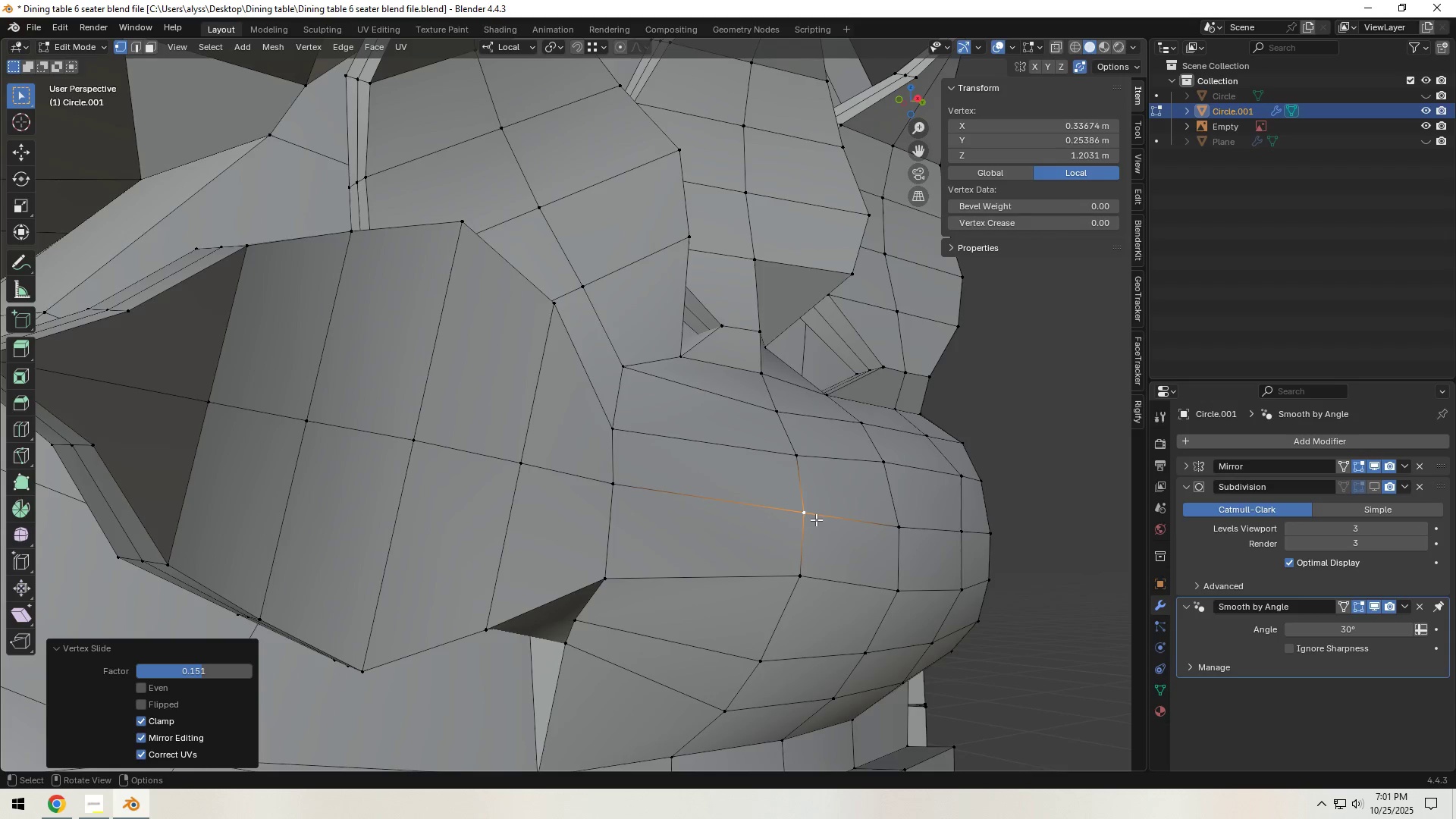 
scroll: coordinate [810, 521], scroll_direction: down, amount: 2.0
 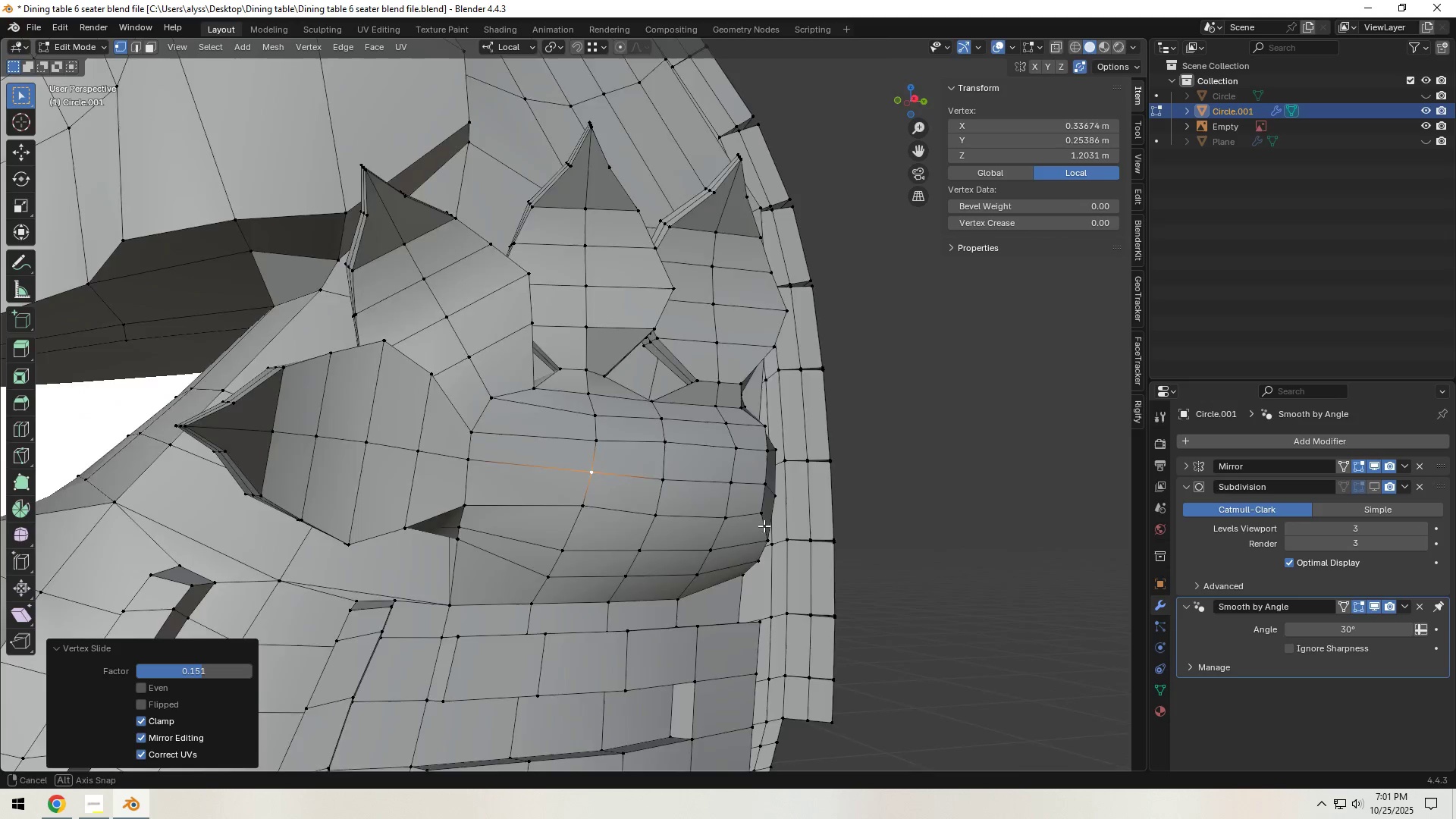 
key(Tab)
 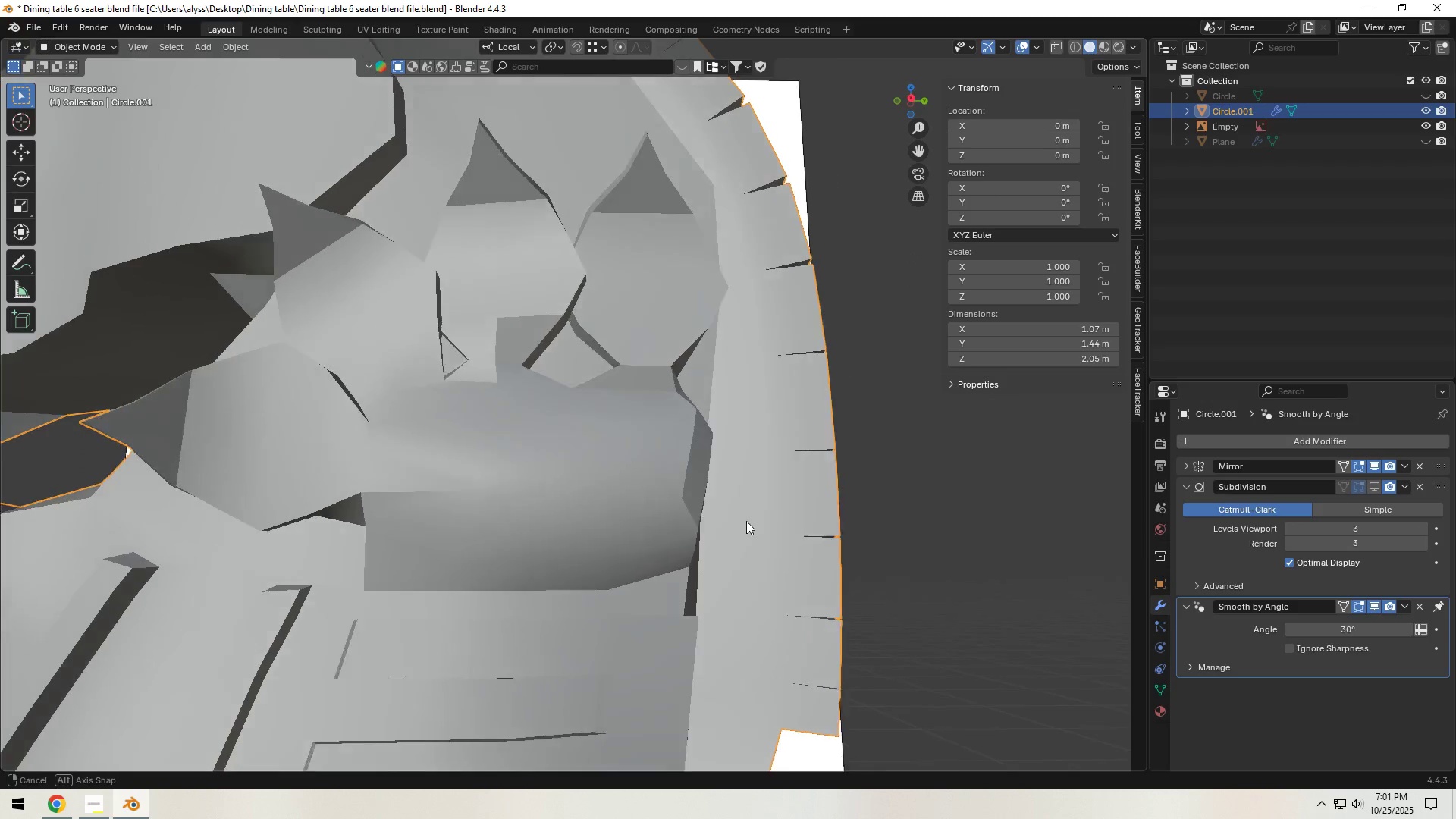 
key(Tab)
 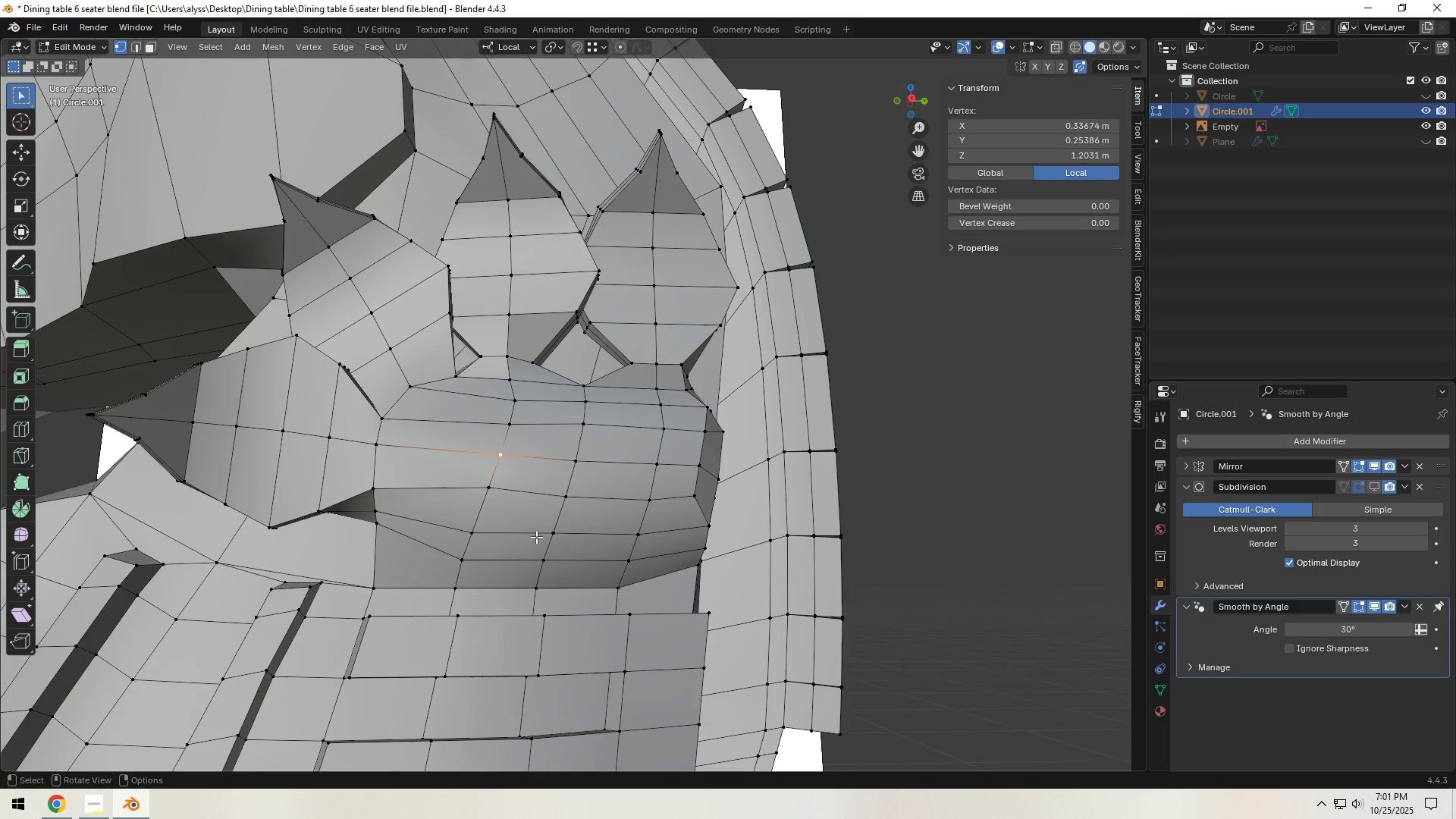 
key(Shift+ShiftLeft)
 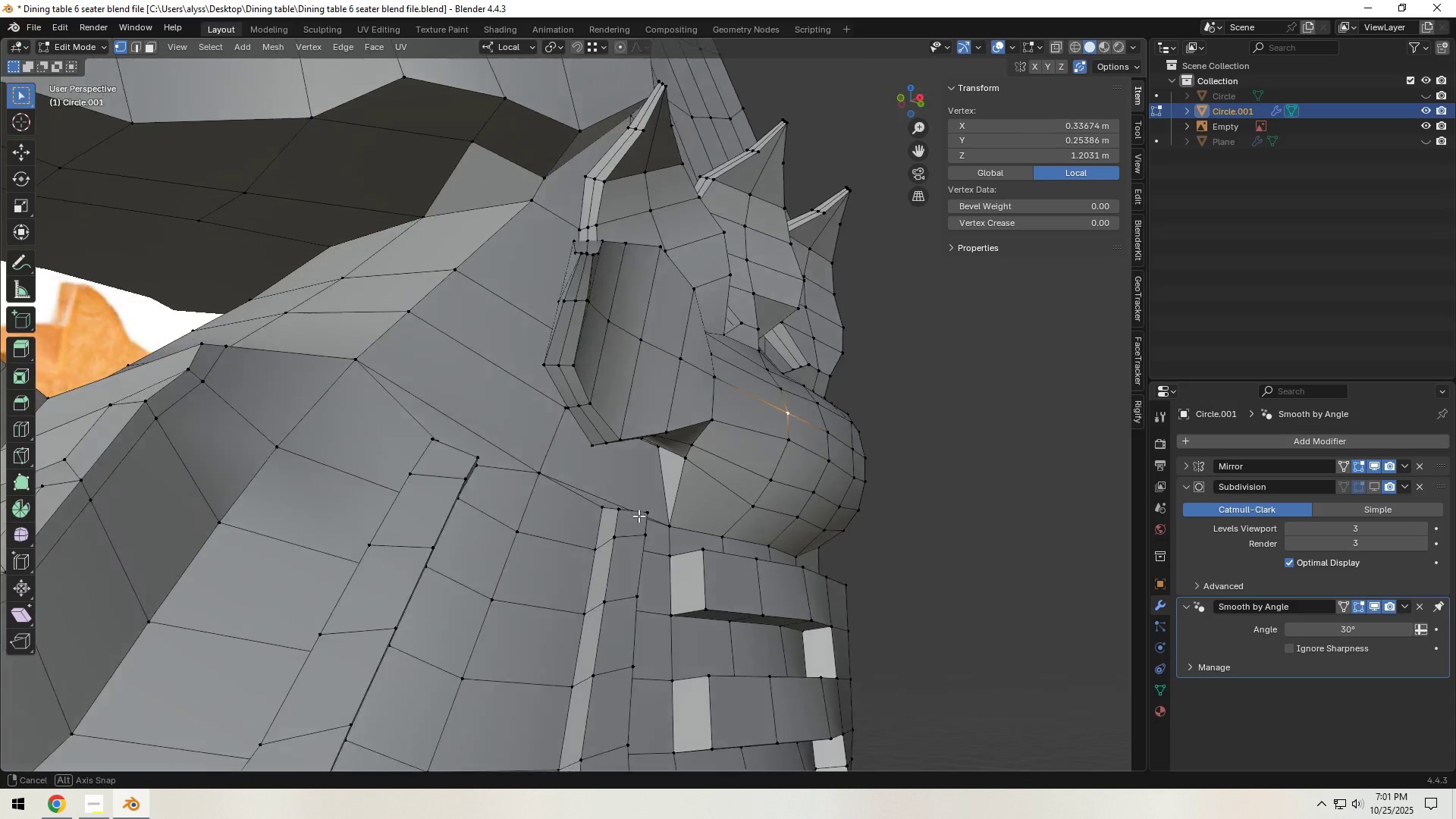 
hold_key(key=ShiftLeft, duration=0.34)
 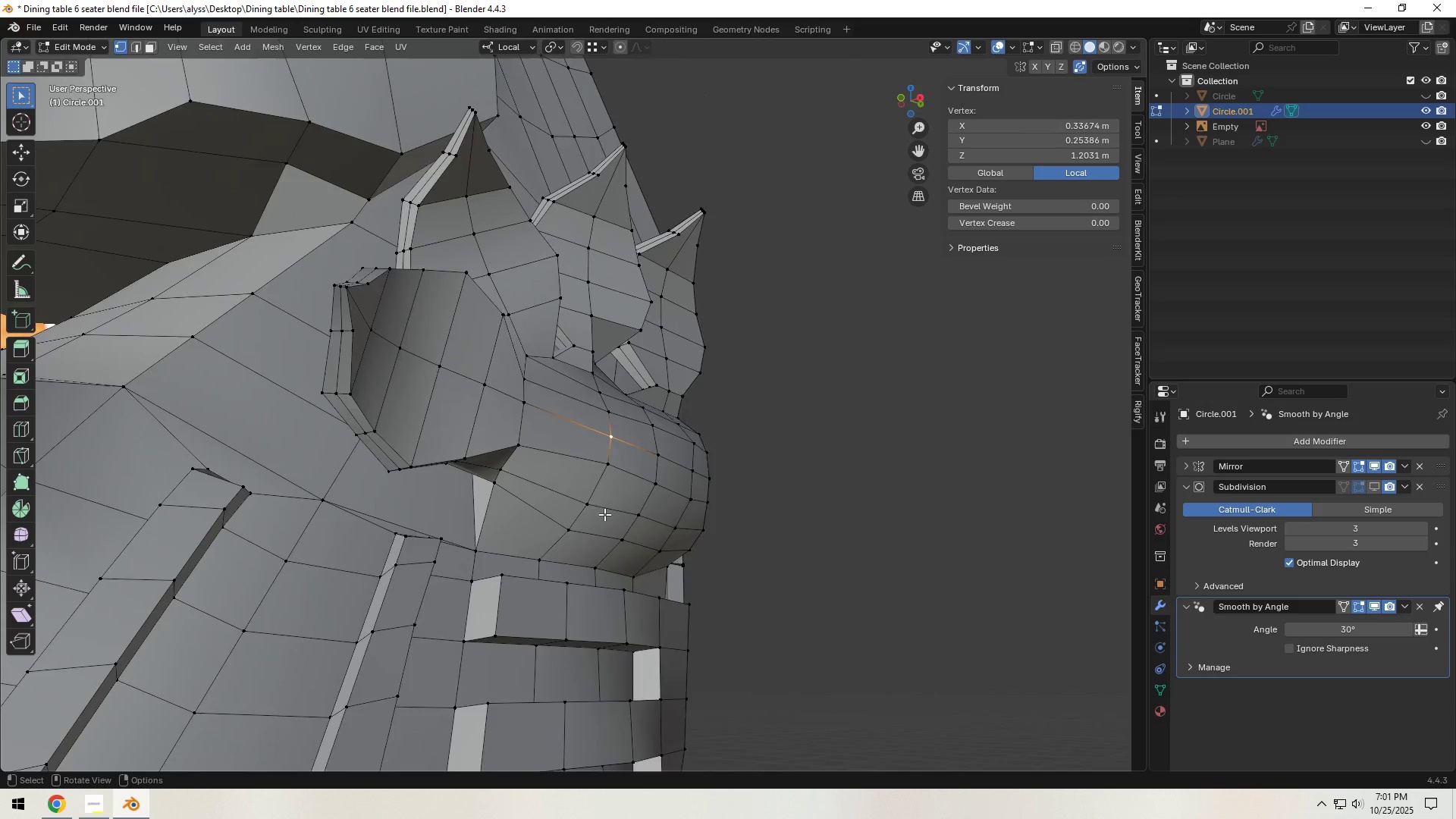 
scroll: coordinate [602, 515], scroll_direction: up, amount: 3.0
 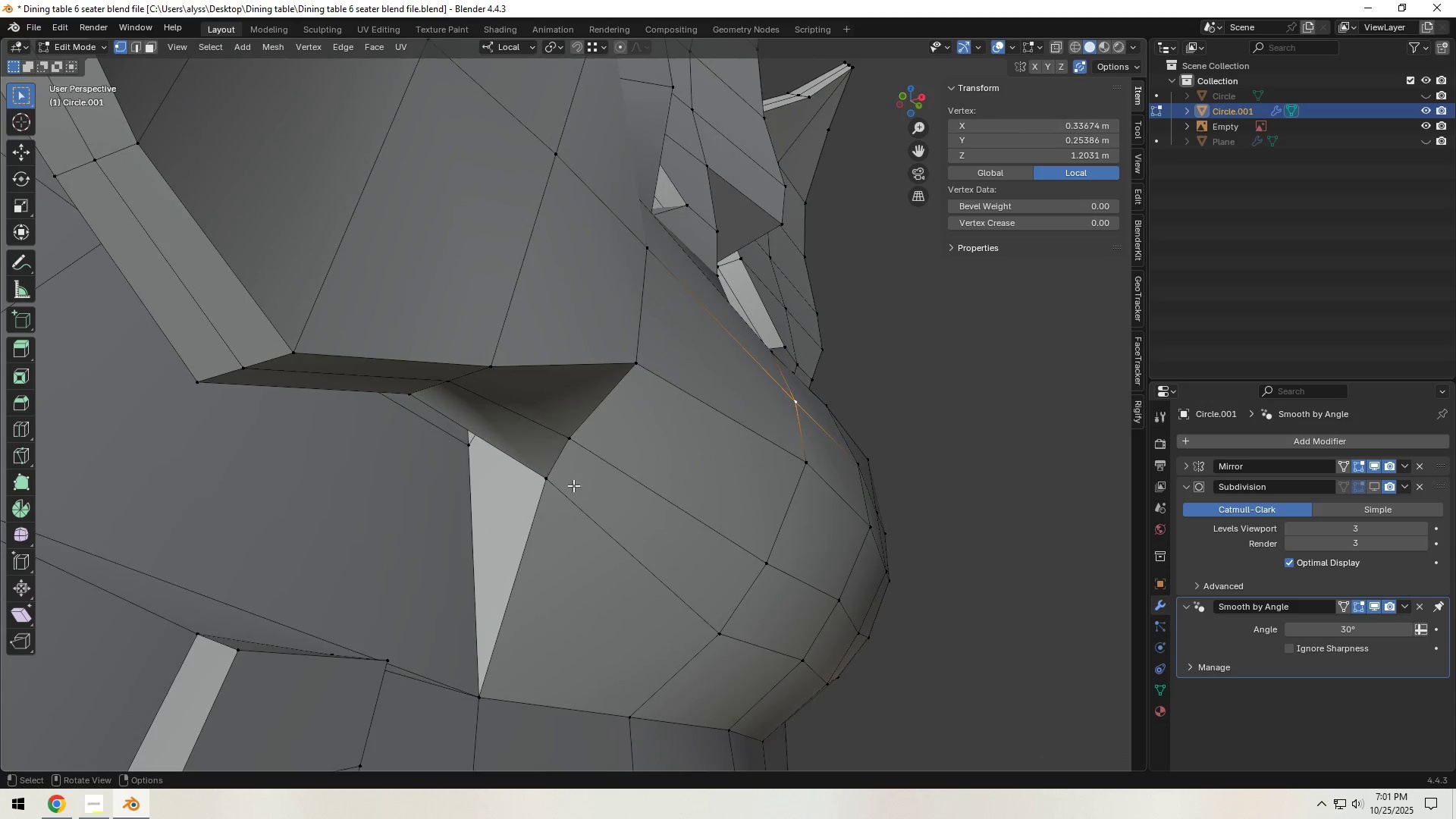 
left_click([575, 440])
 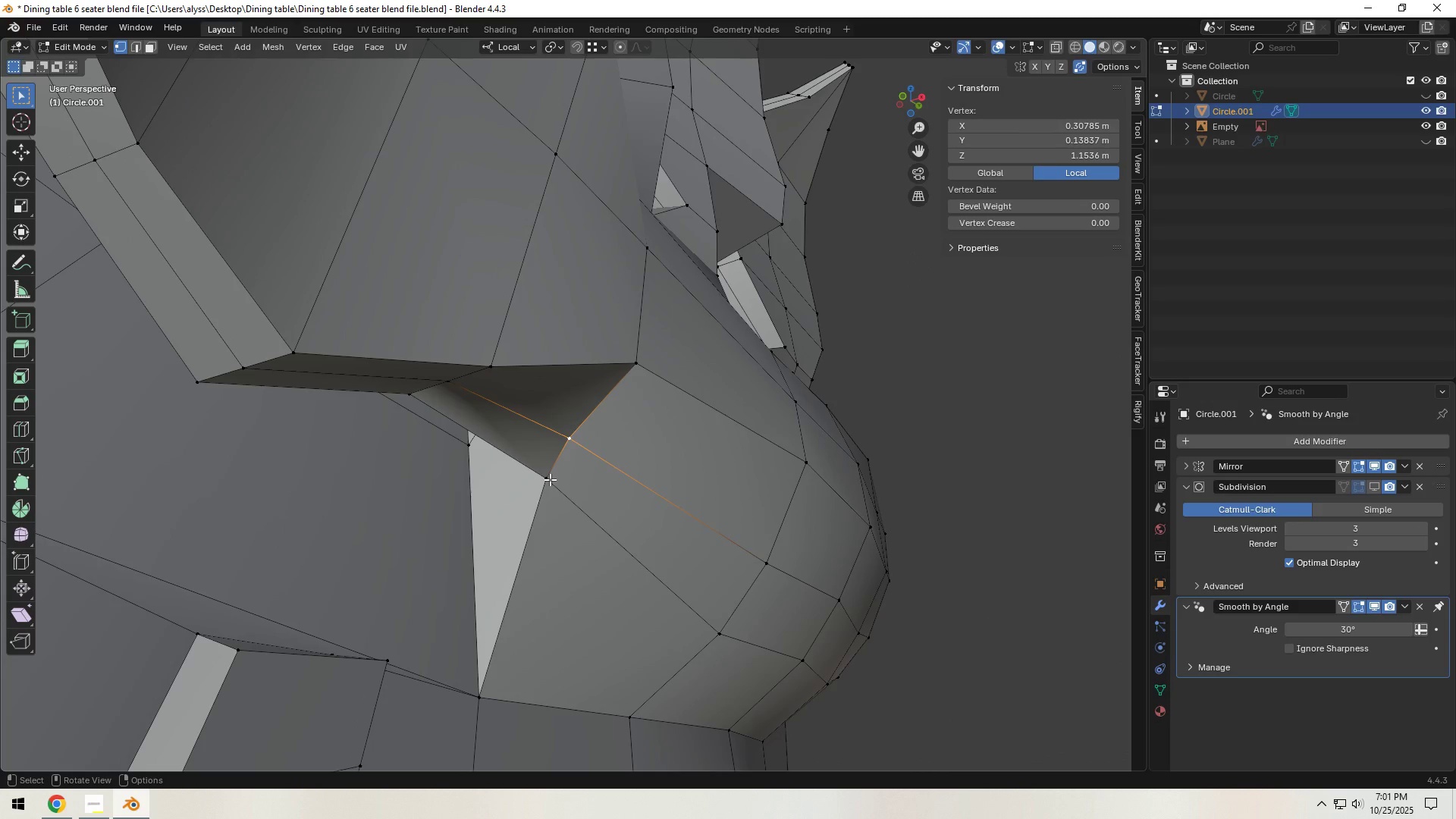 
left_click([550, 479])
 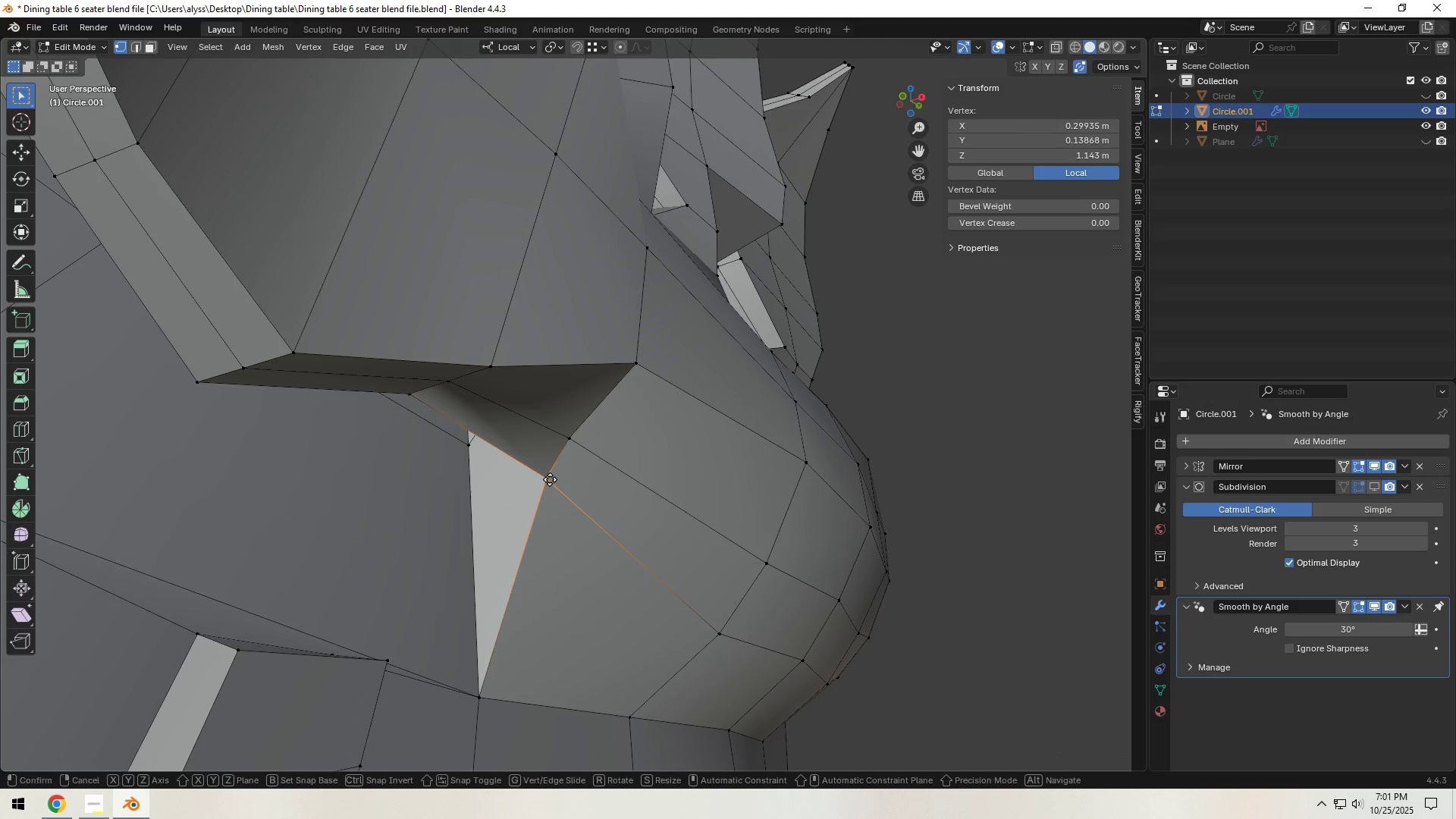 
type(gg)
 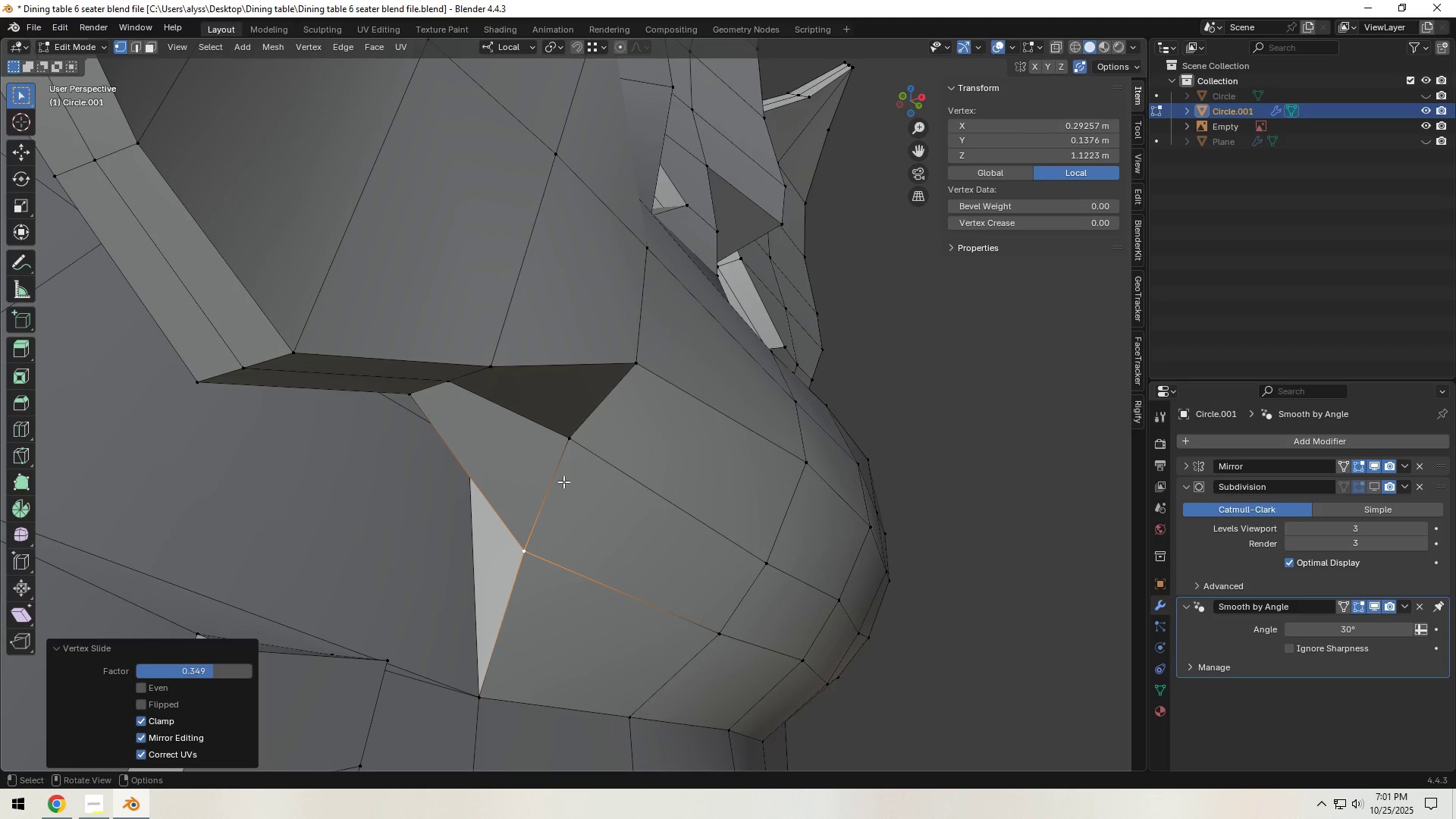 
double_click([565, 442])
 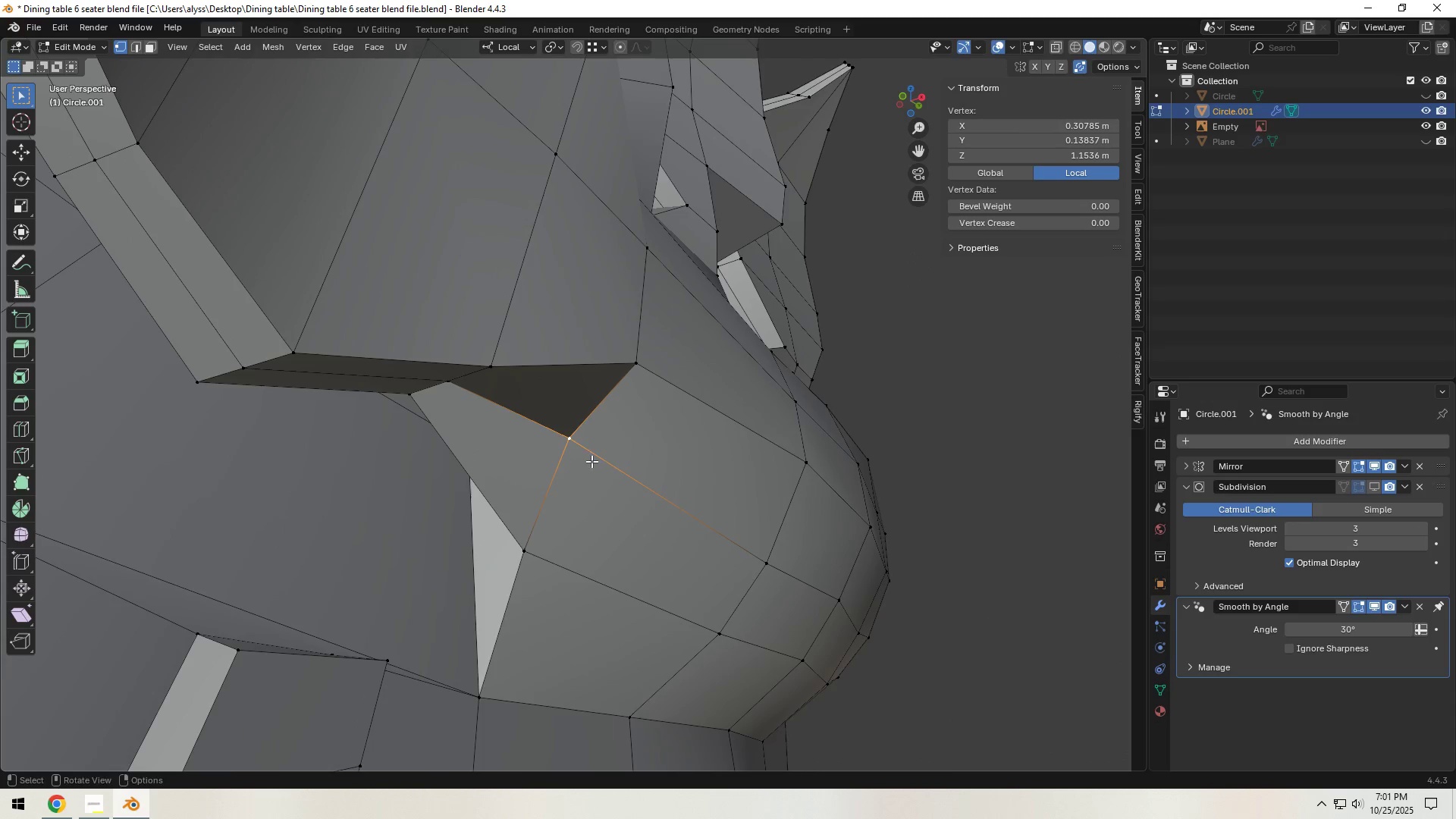 
type(gg)
 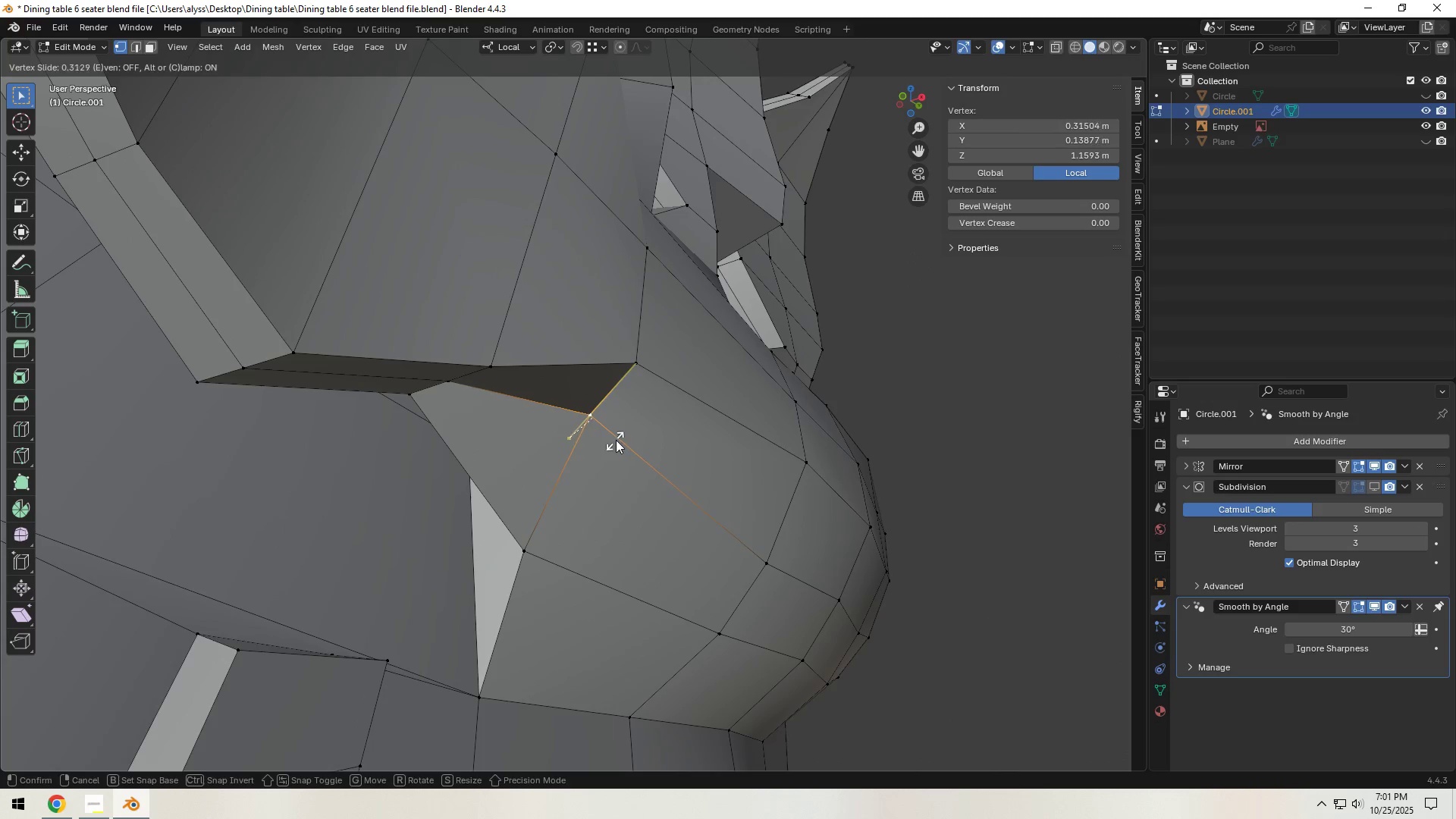 
left_click([616, 440])
 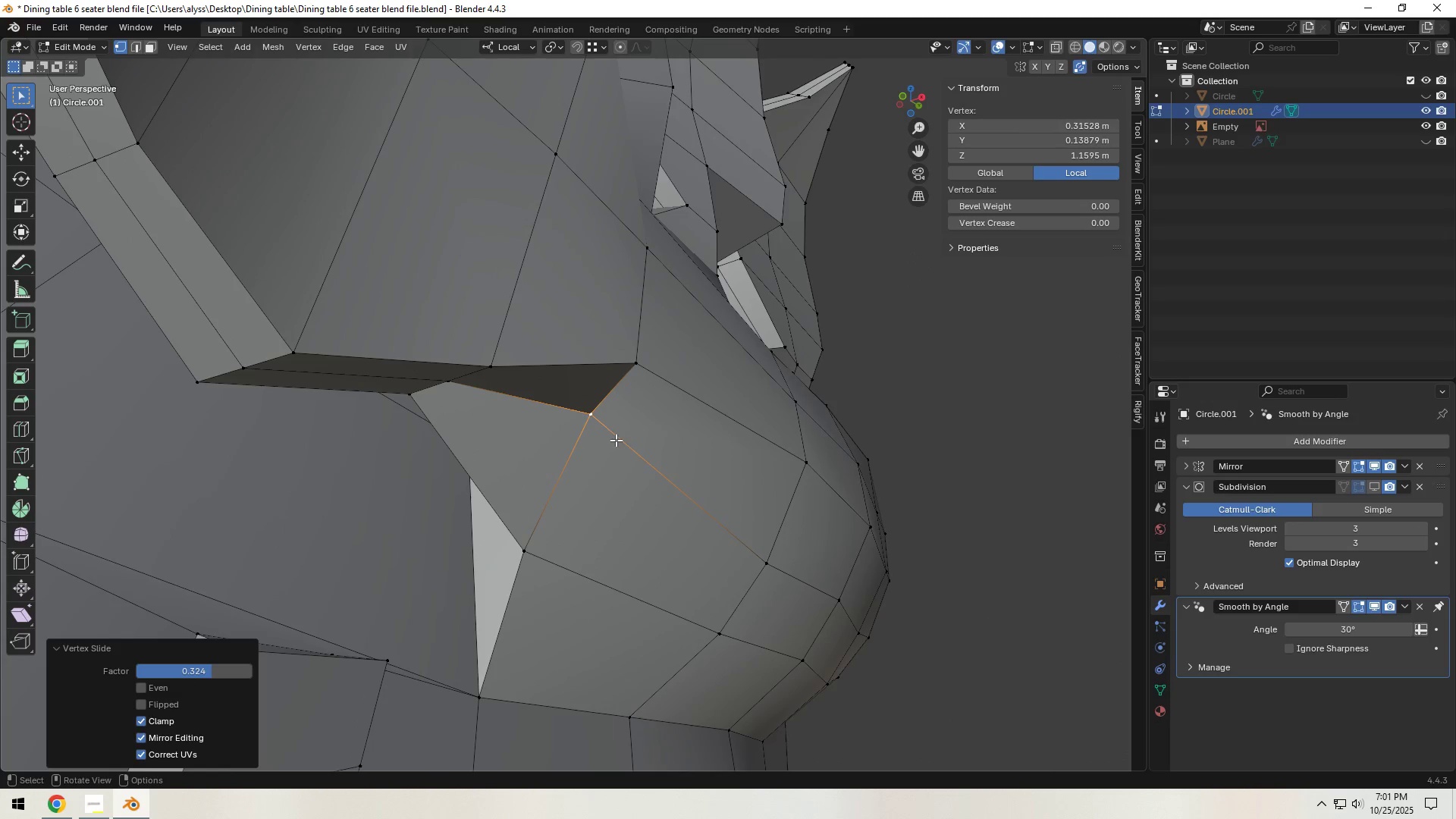 
type(gg)
 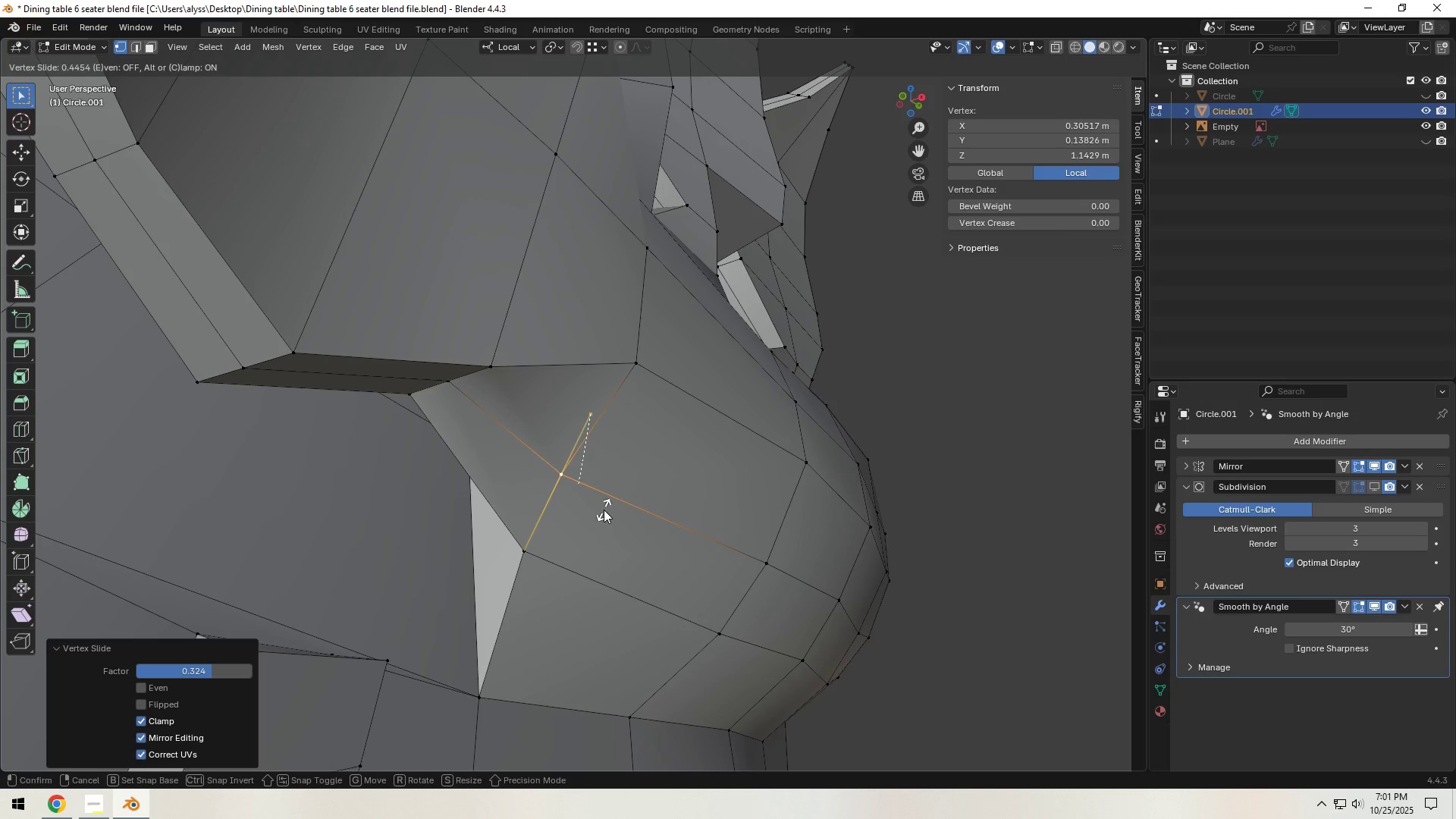 
left_click([604, 510])
 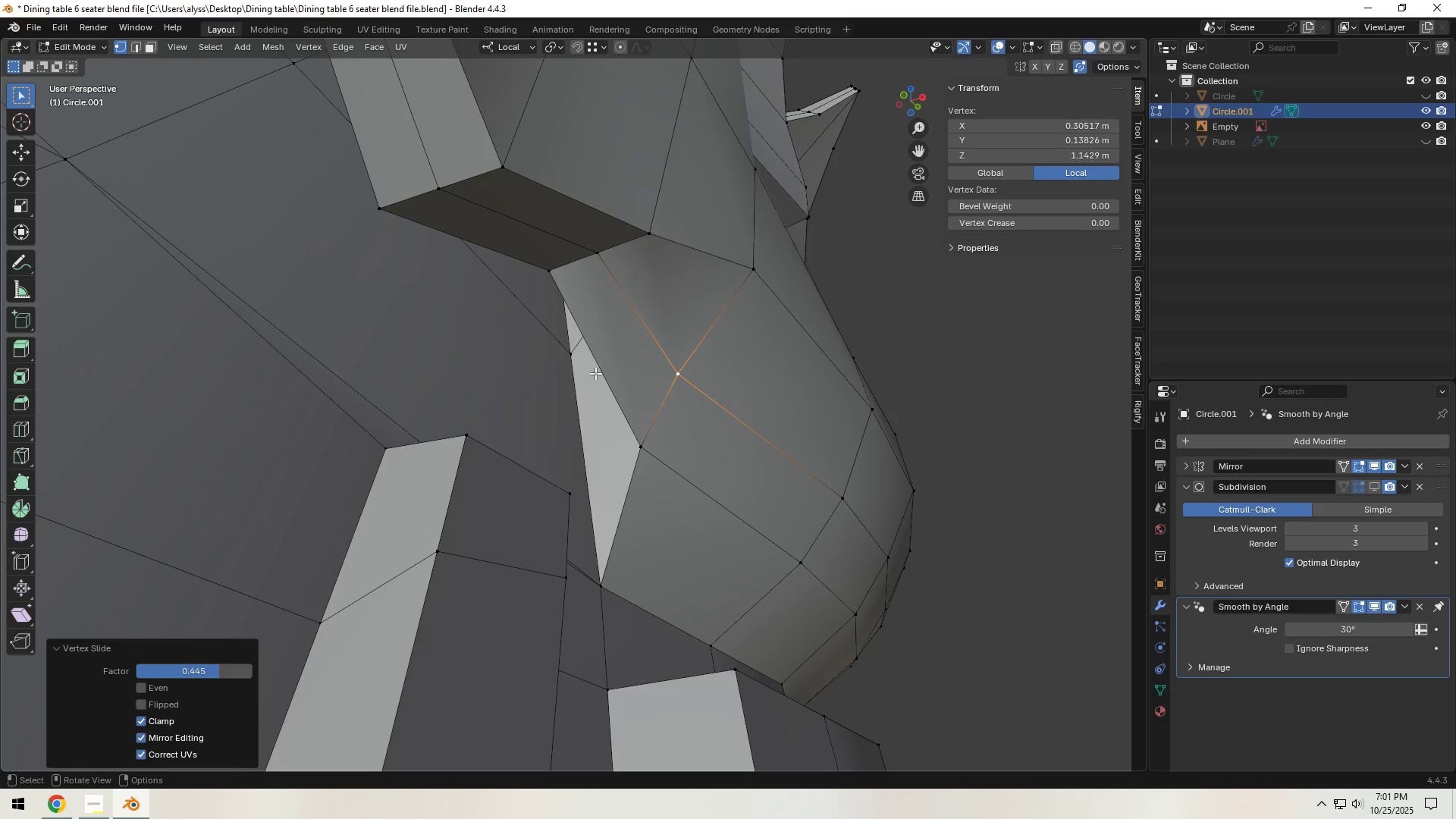 
left_click([593, 268])
 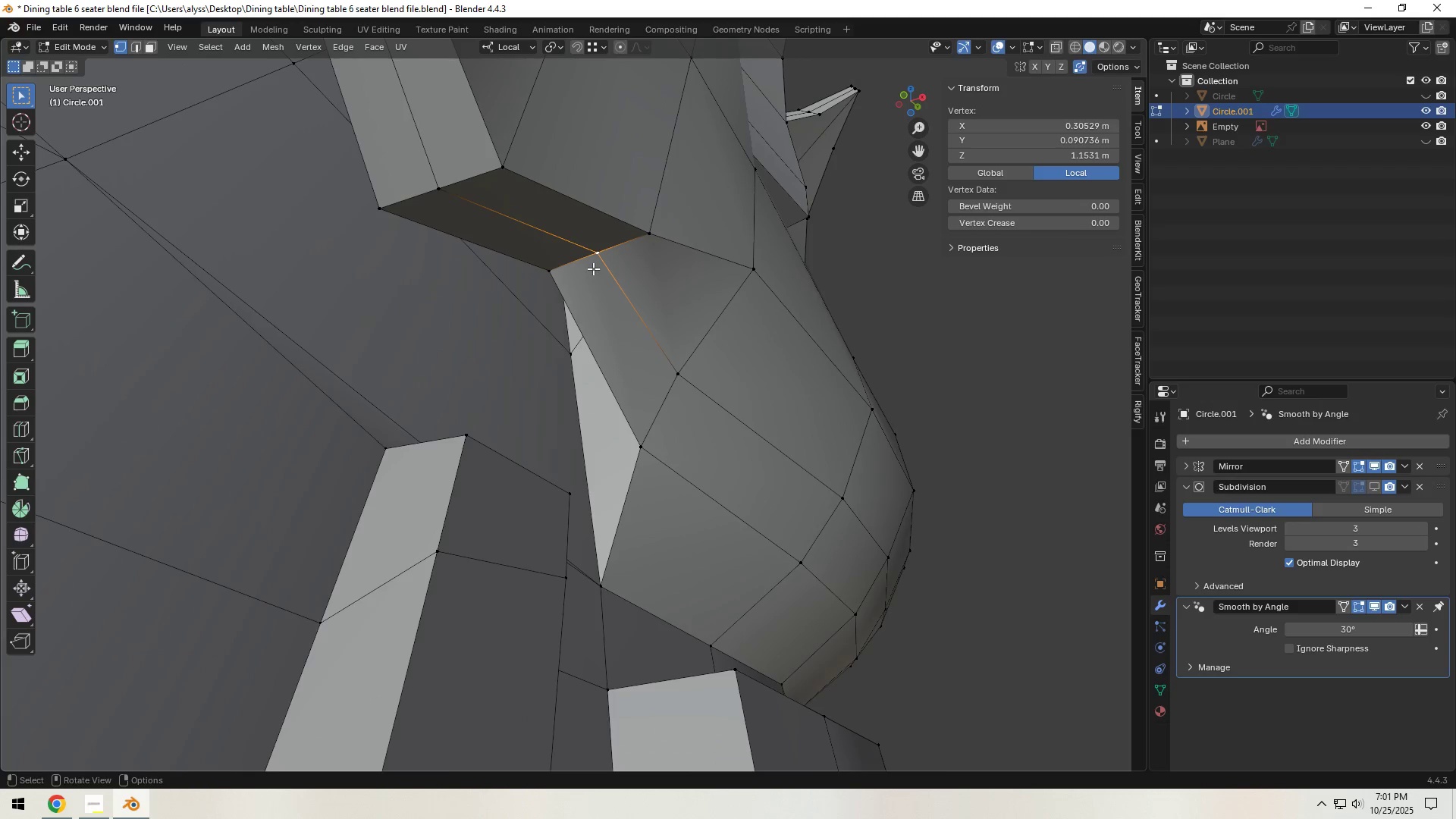 
type(gg)
 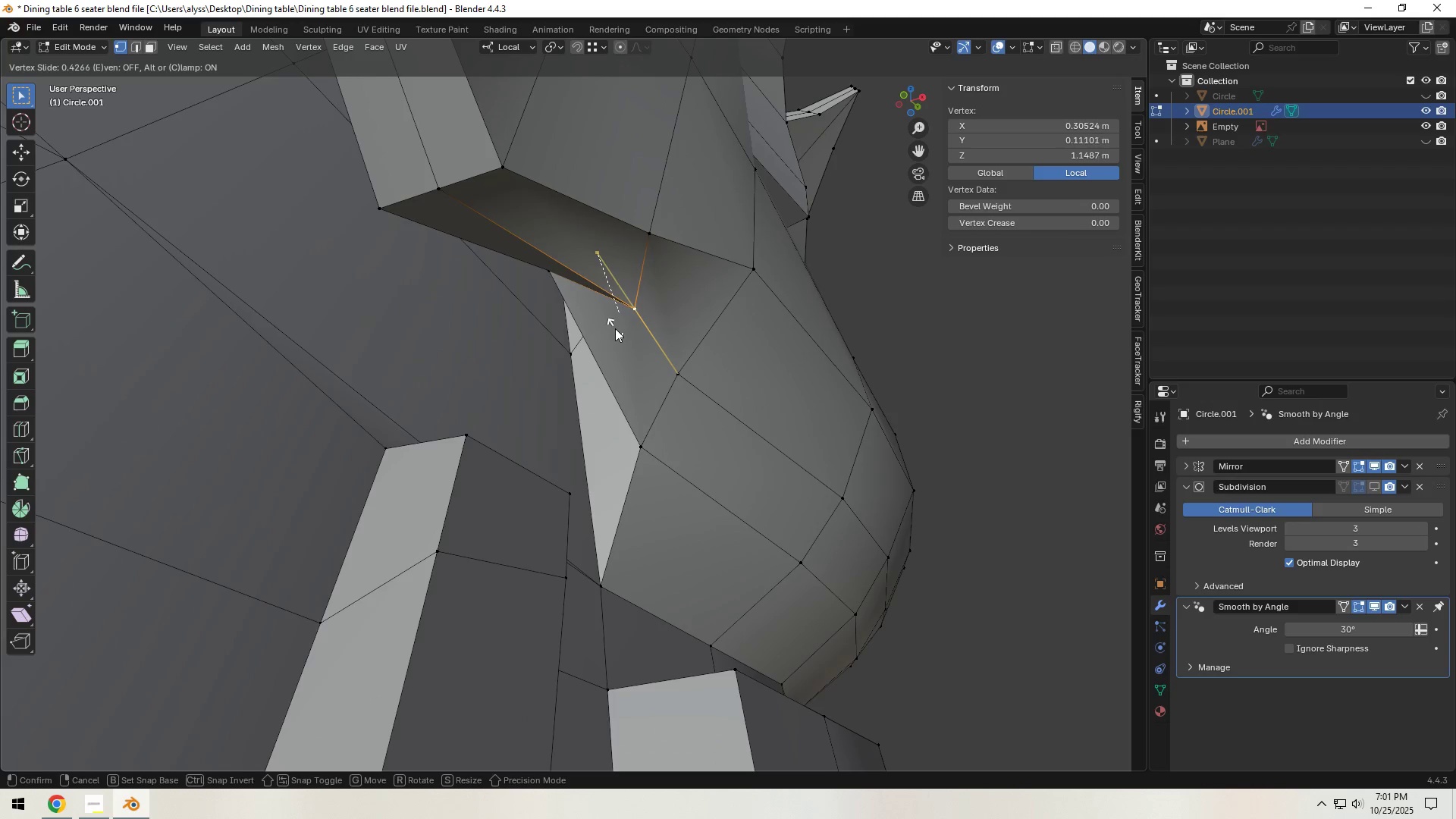 
left_click([615, 328])
 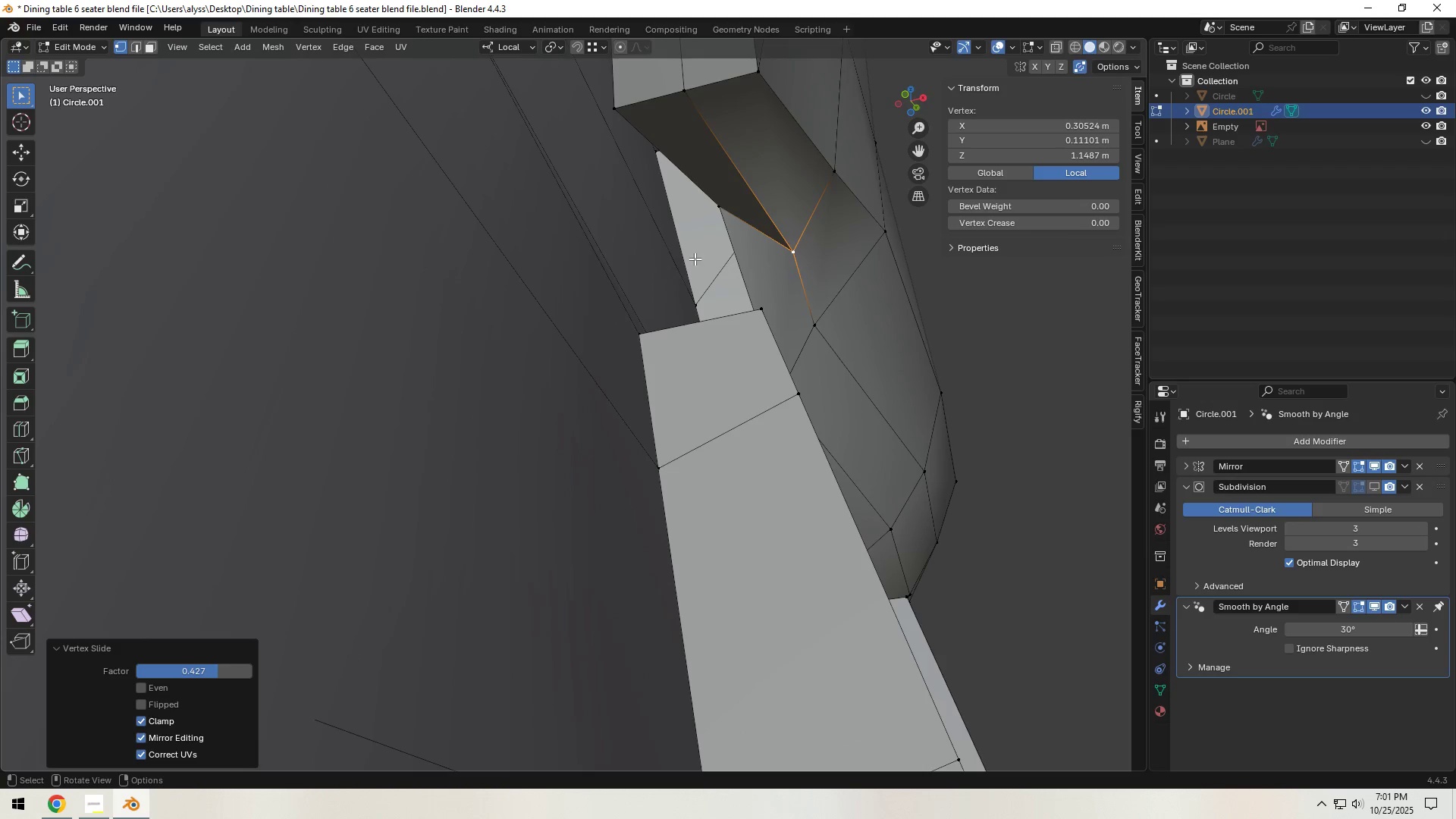 
left_click([726, 217])
 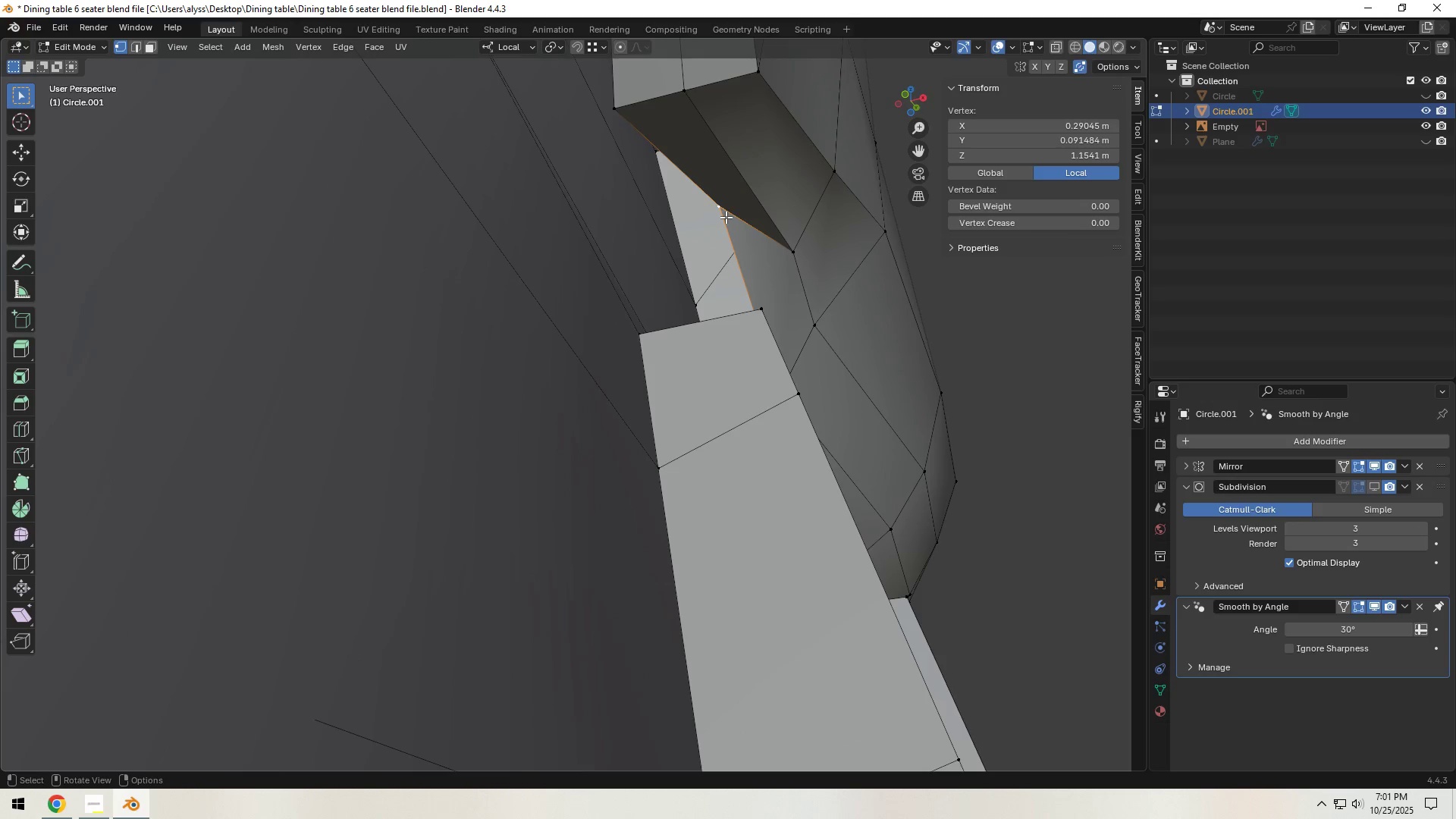 
type(gg)
 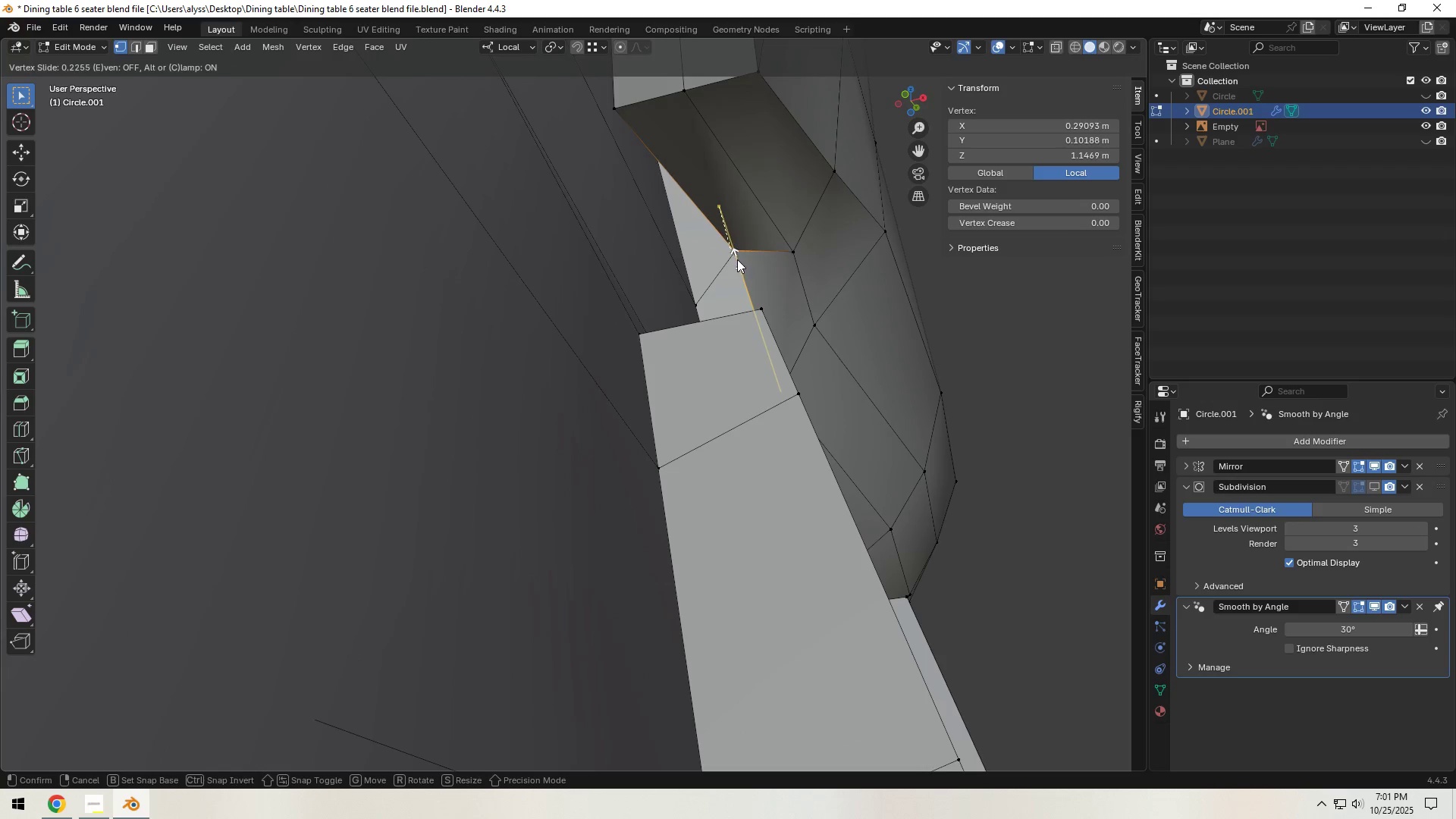 
left_click([737, 259])
 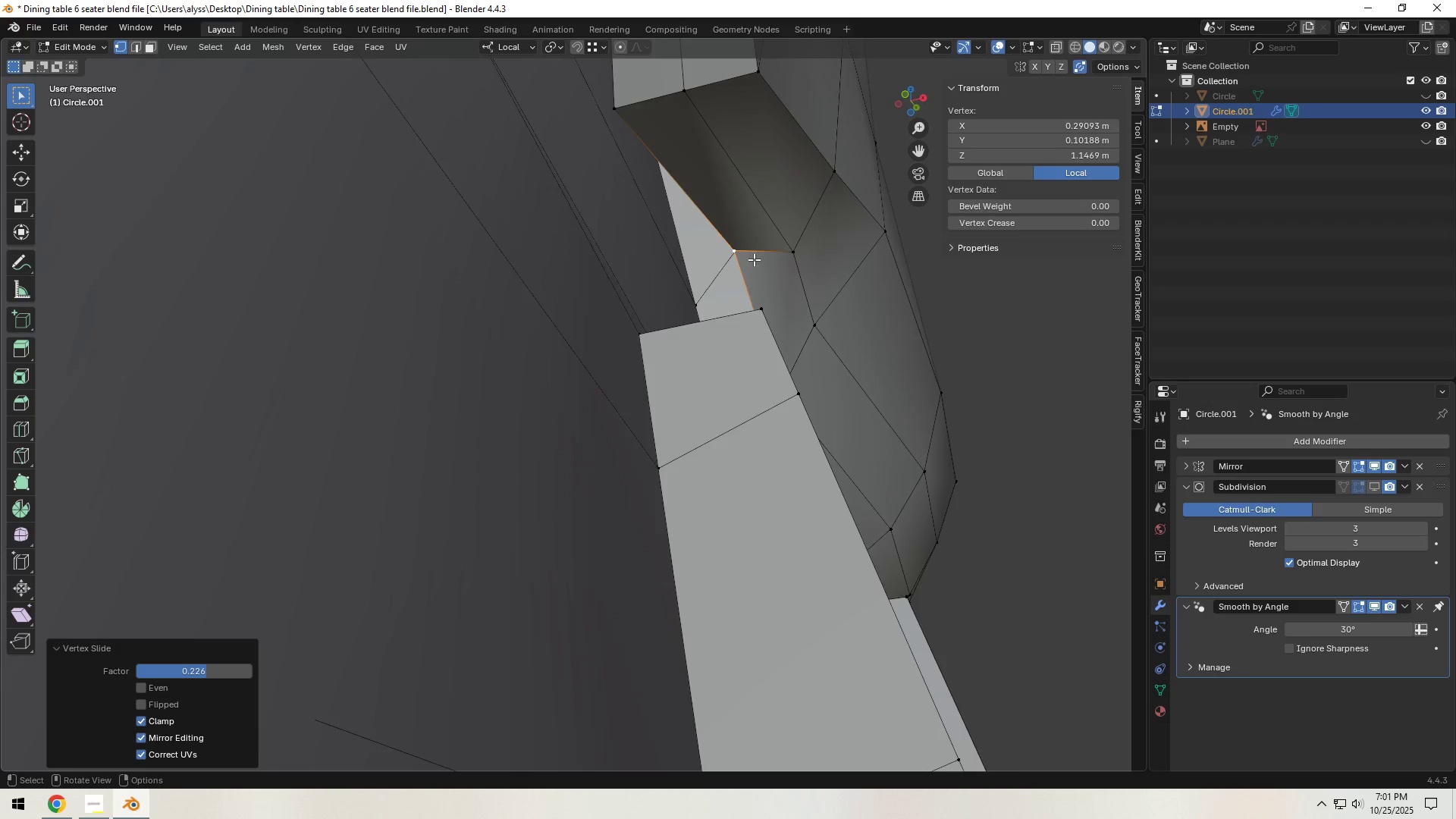 
scroll: coordinate [814, 262], scroll_direction: down, amount: 3.0
 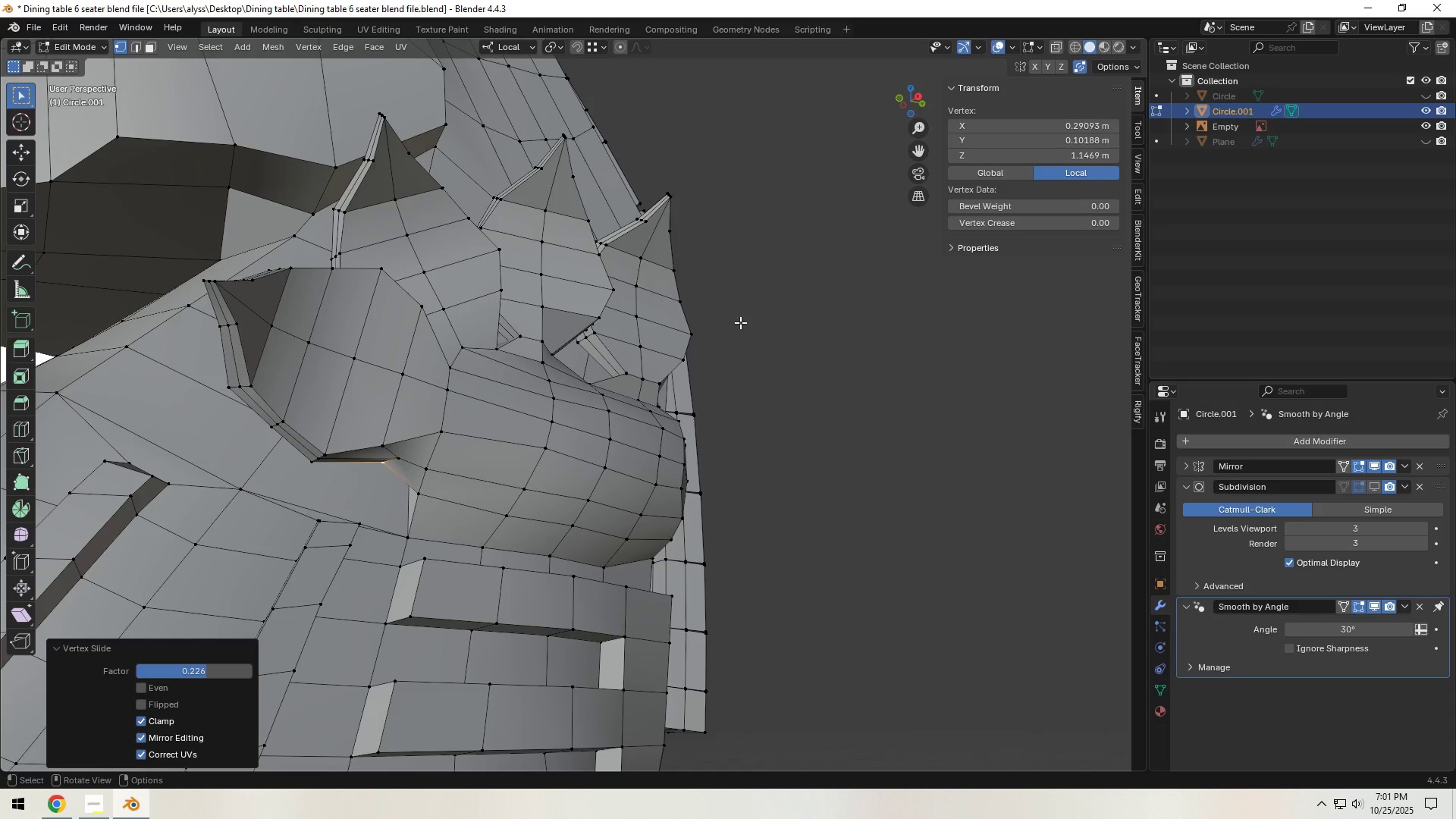 
key(Tab)
 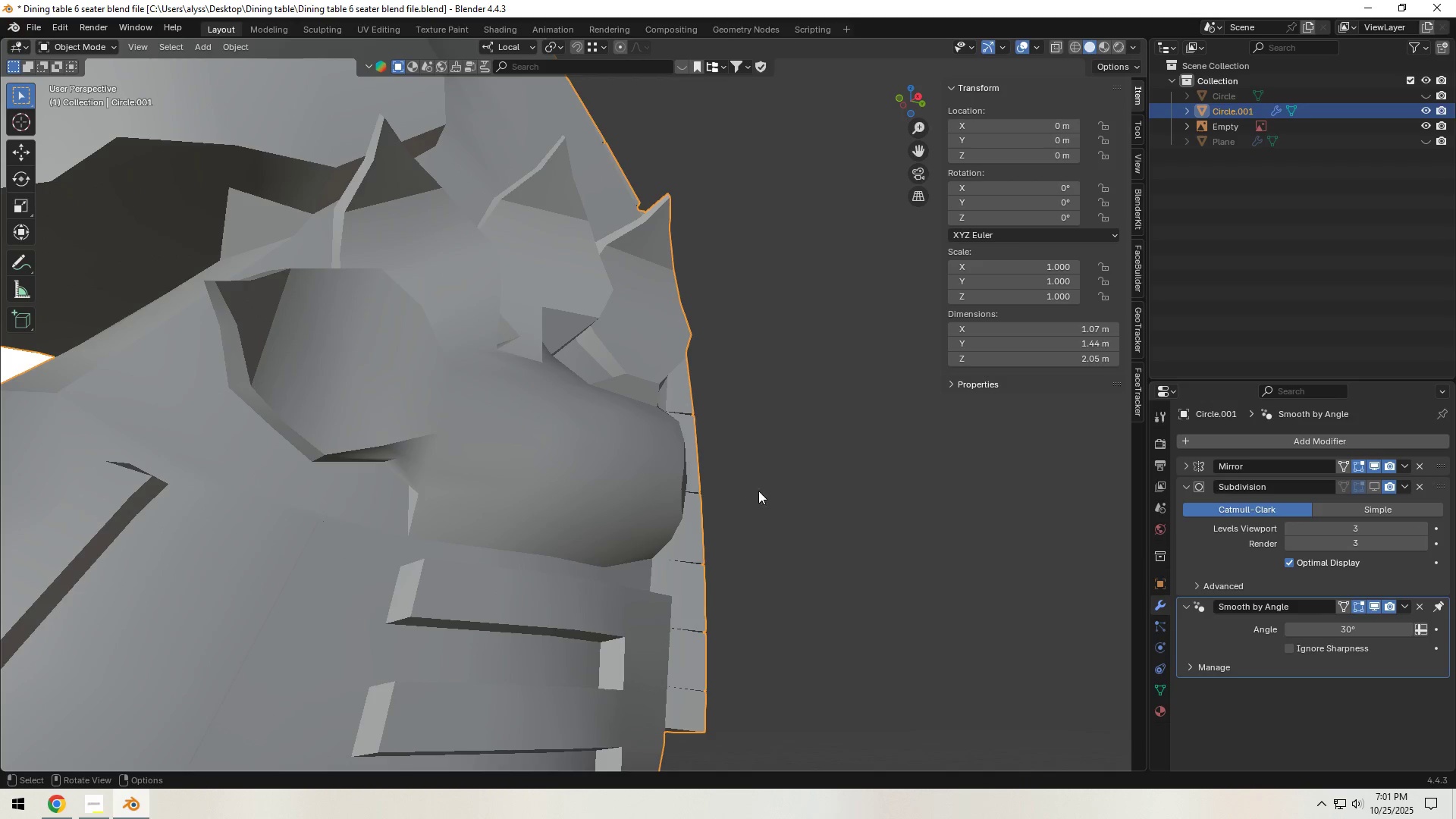 
key(Control+S)
 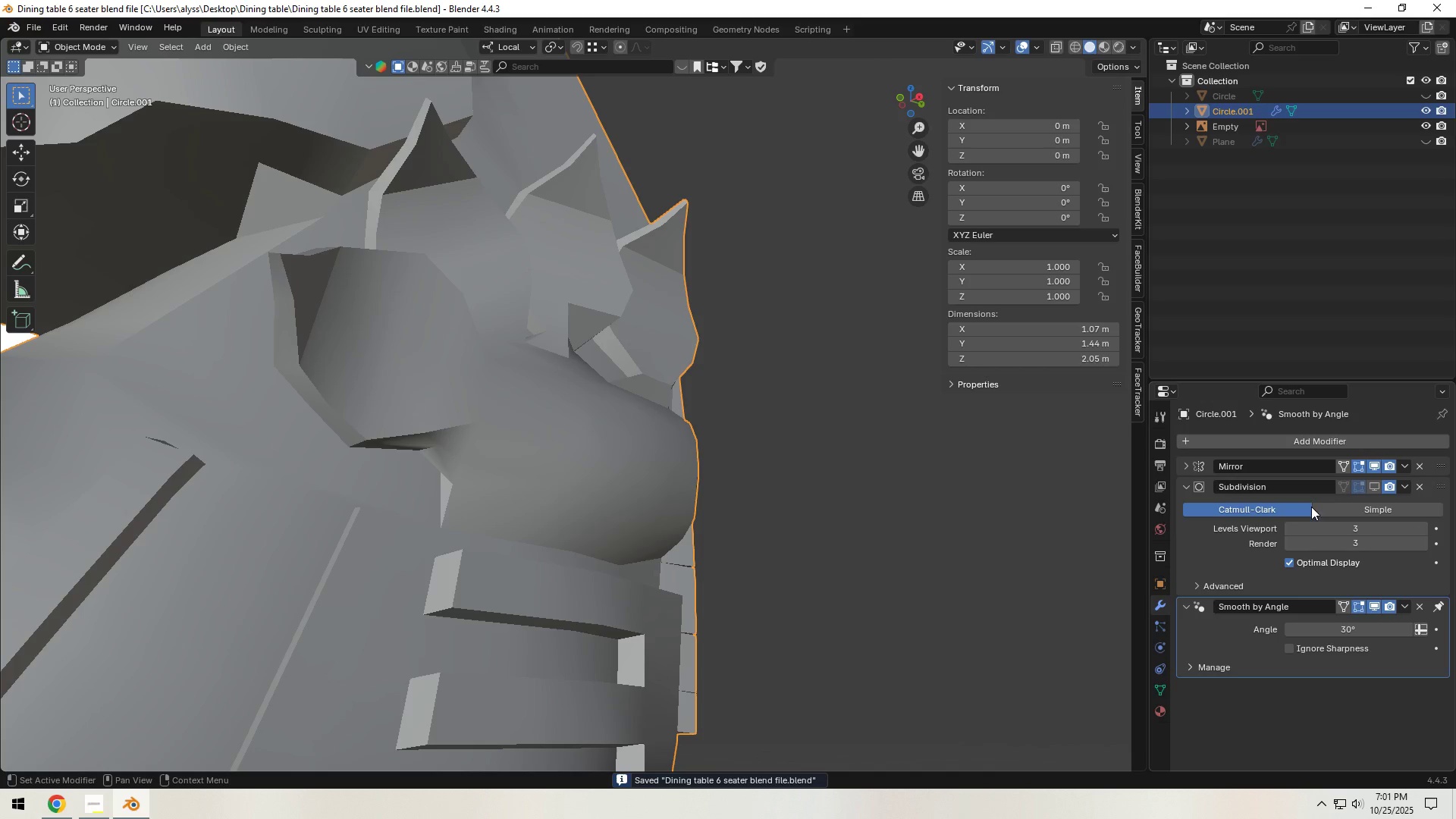 
left_click([1376, 488])
 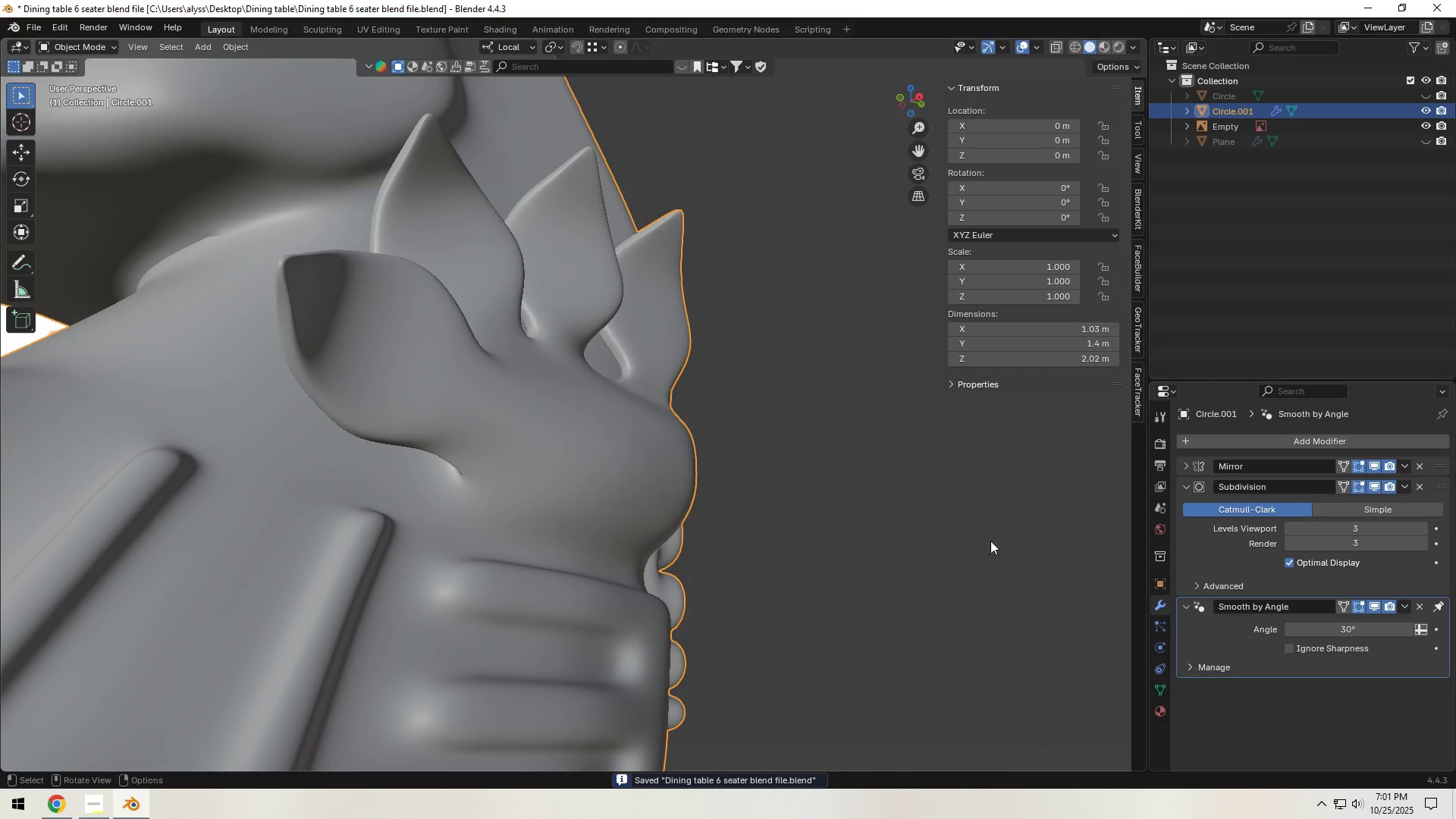 
scroll: coordinate [790, 538], scroll_direction: down, amount: 3.0
 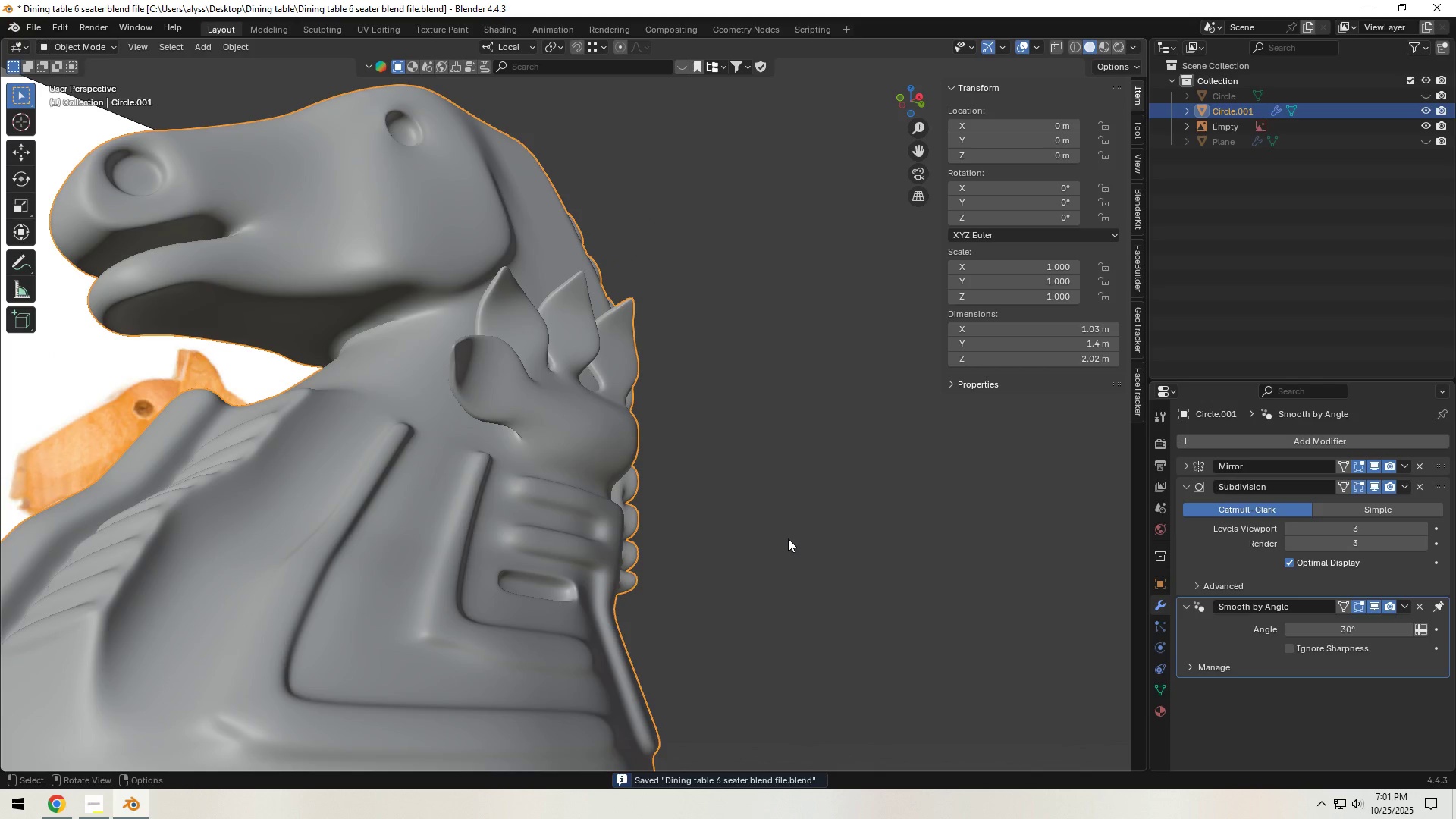 
left_click([788, 538])
 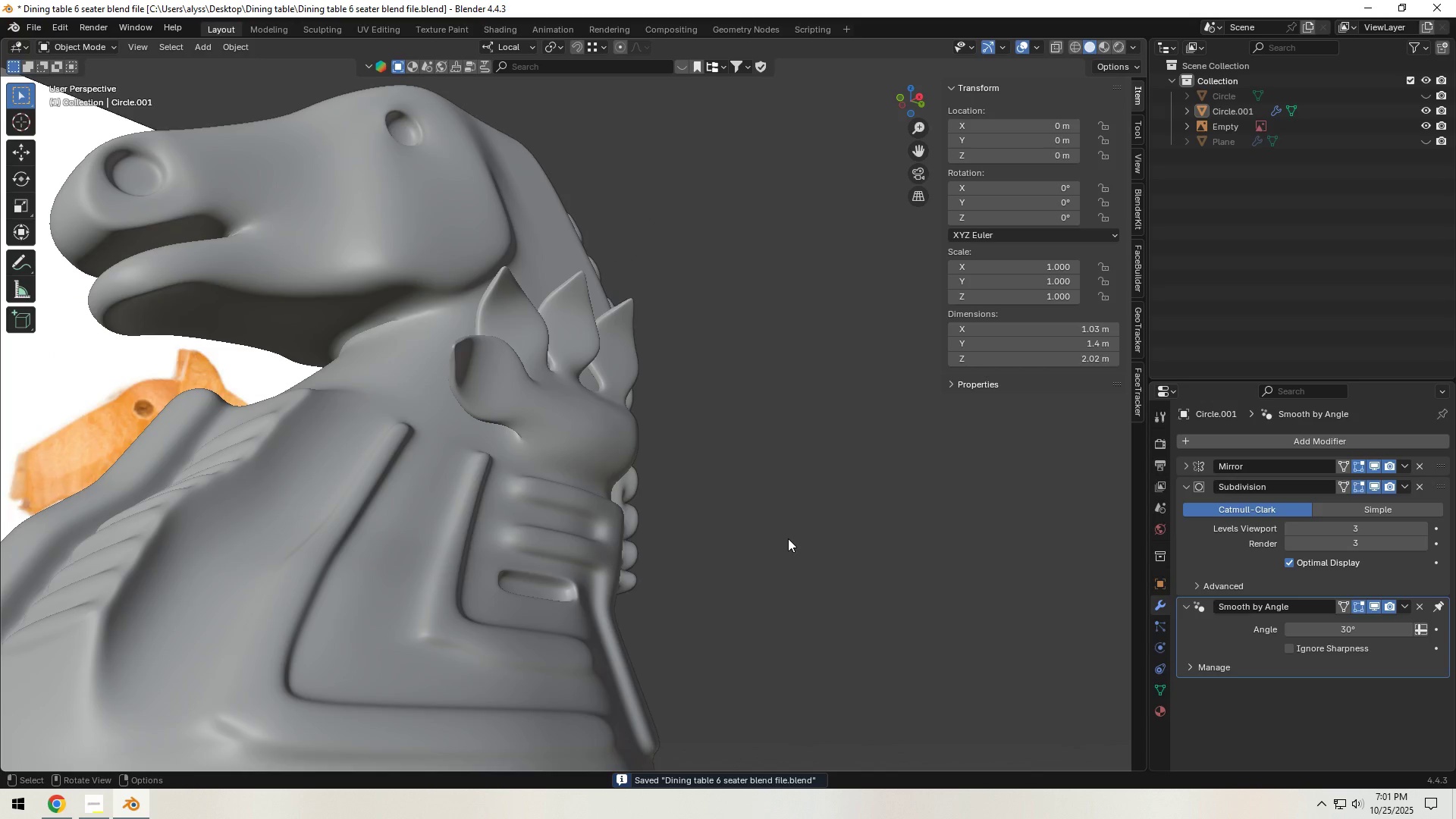 
scroll: coordinate [740, 578], scroll_direction: down, amount: 9.0
 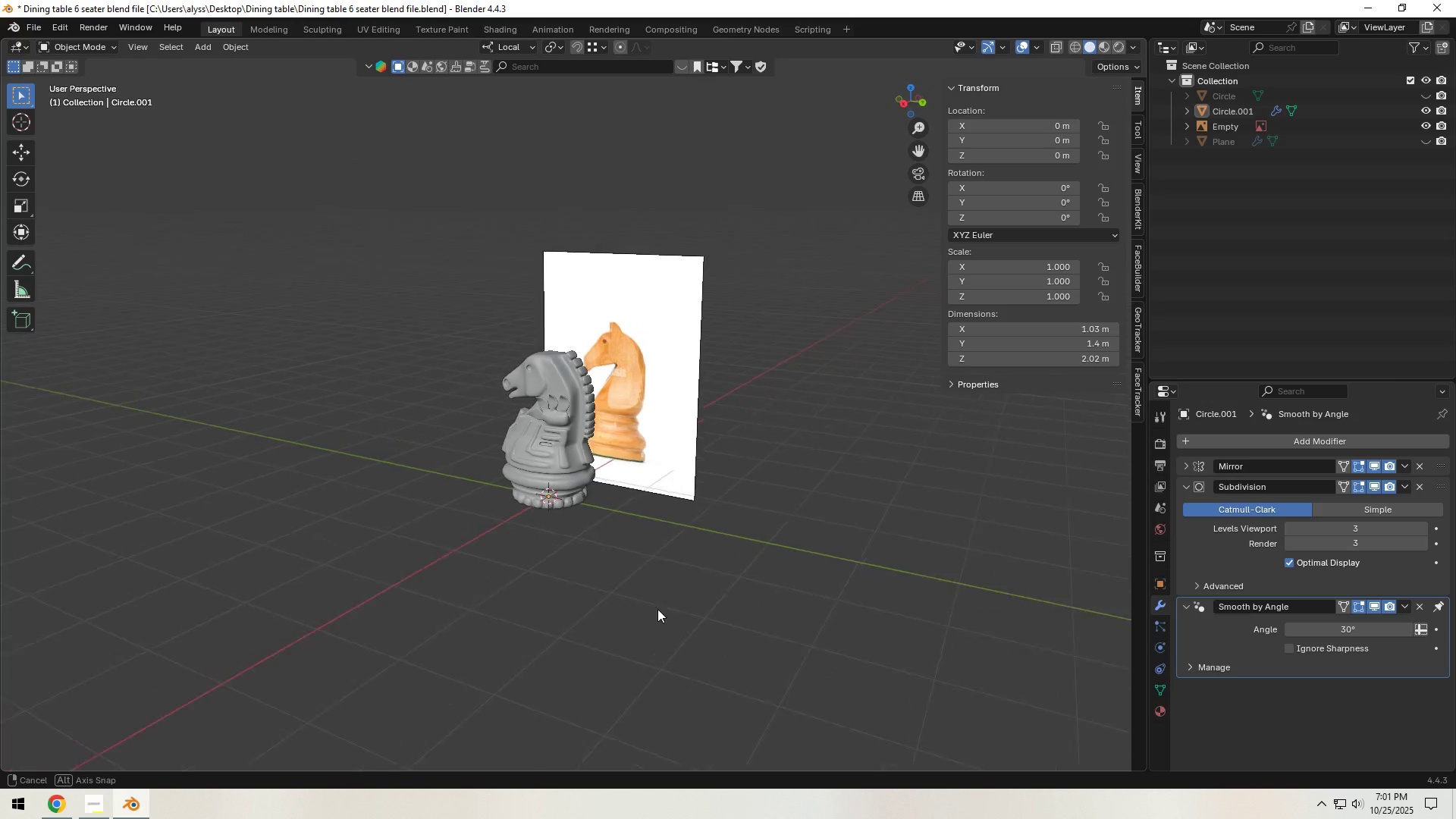 
key(Control+S)
 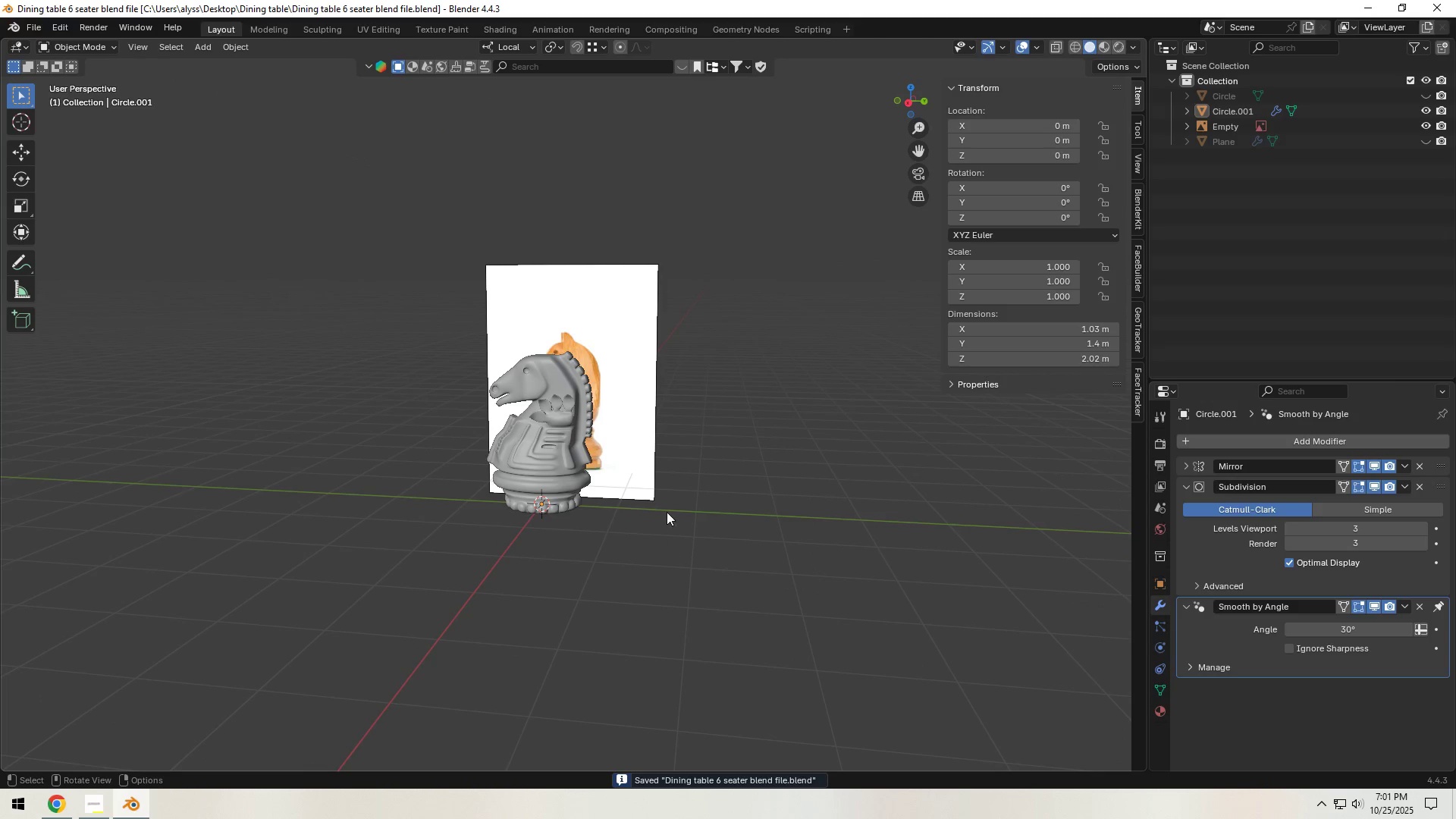 
left_click([617, 457])
 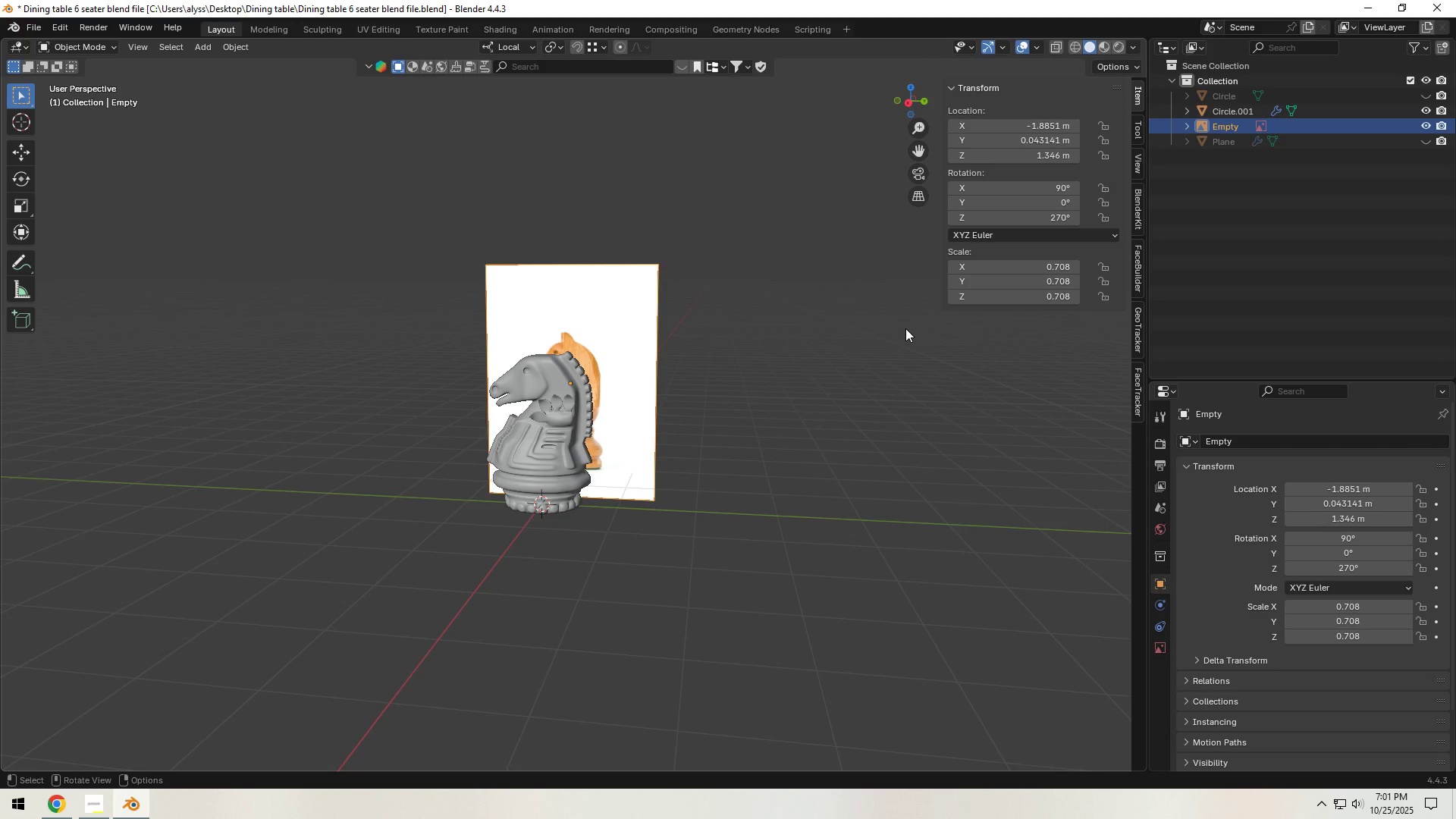 
key(M)
 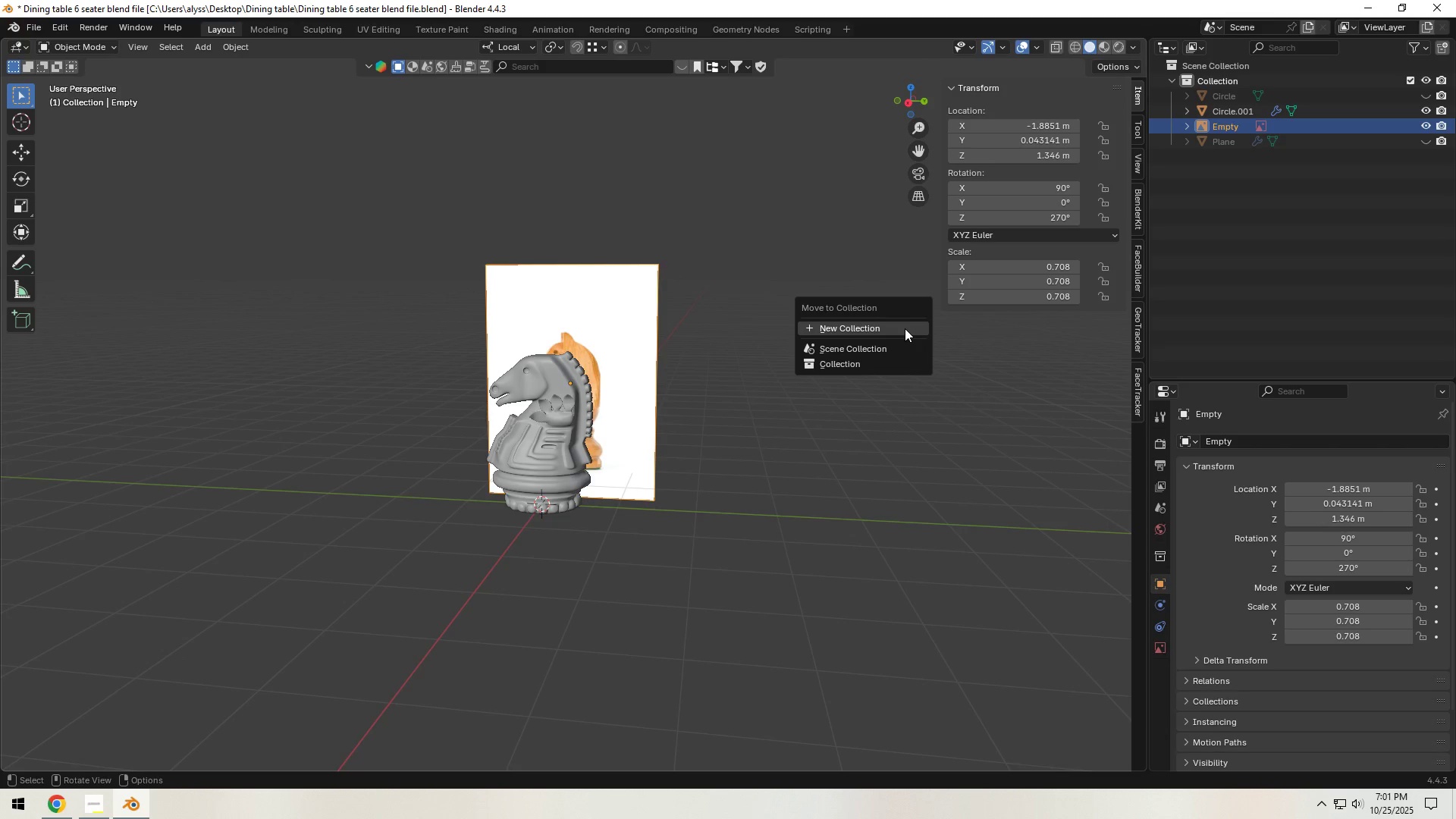 
left_click([905, 328])
 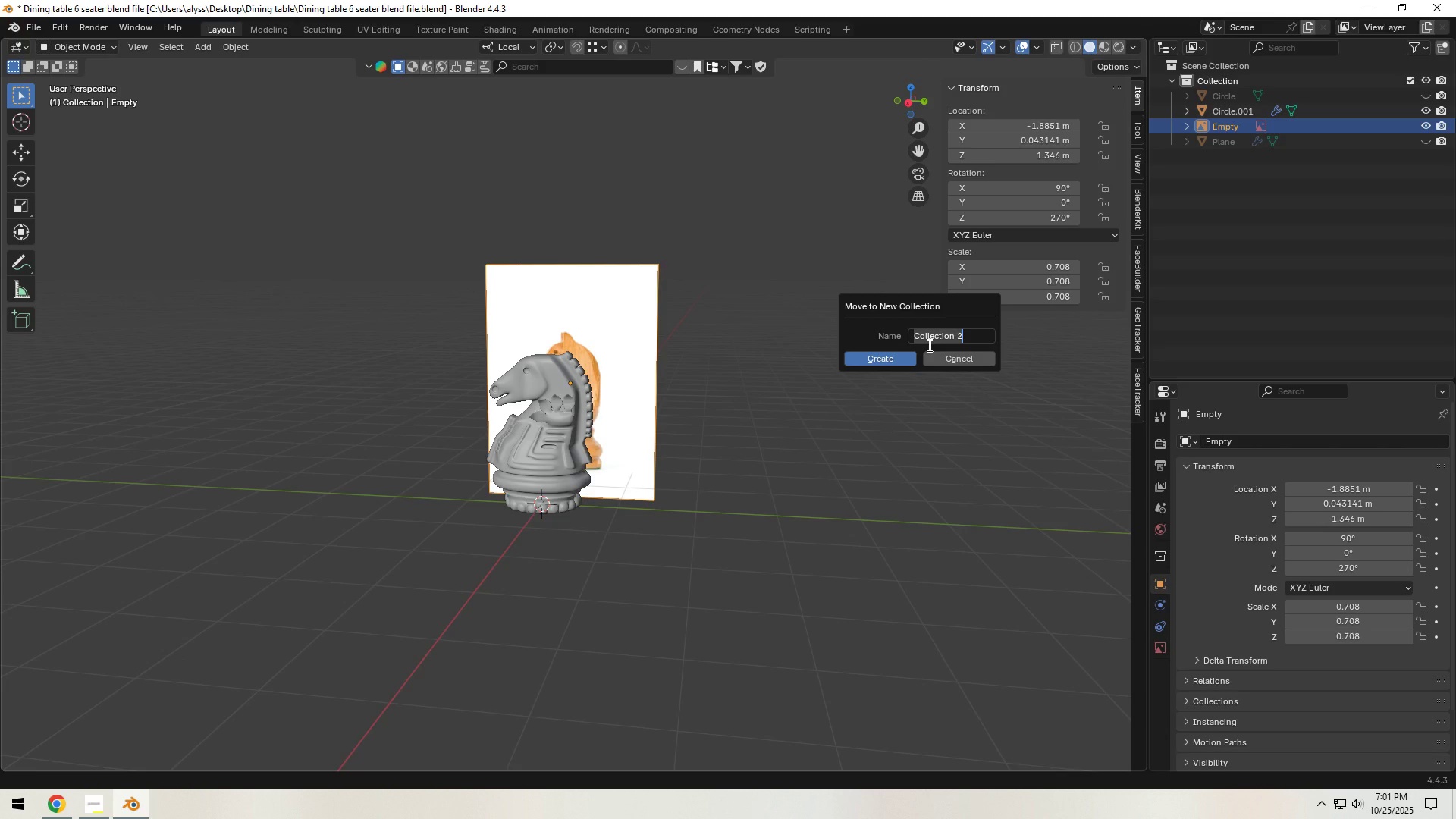 
wait(6.13)
 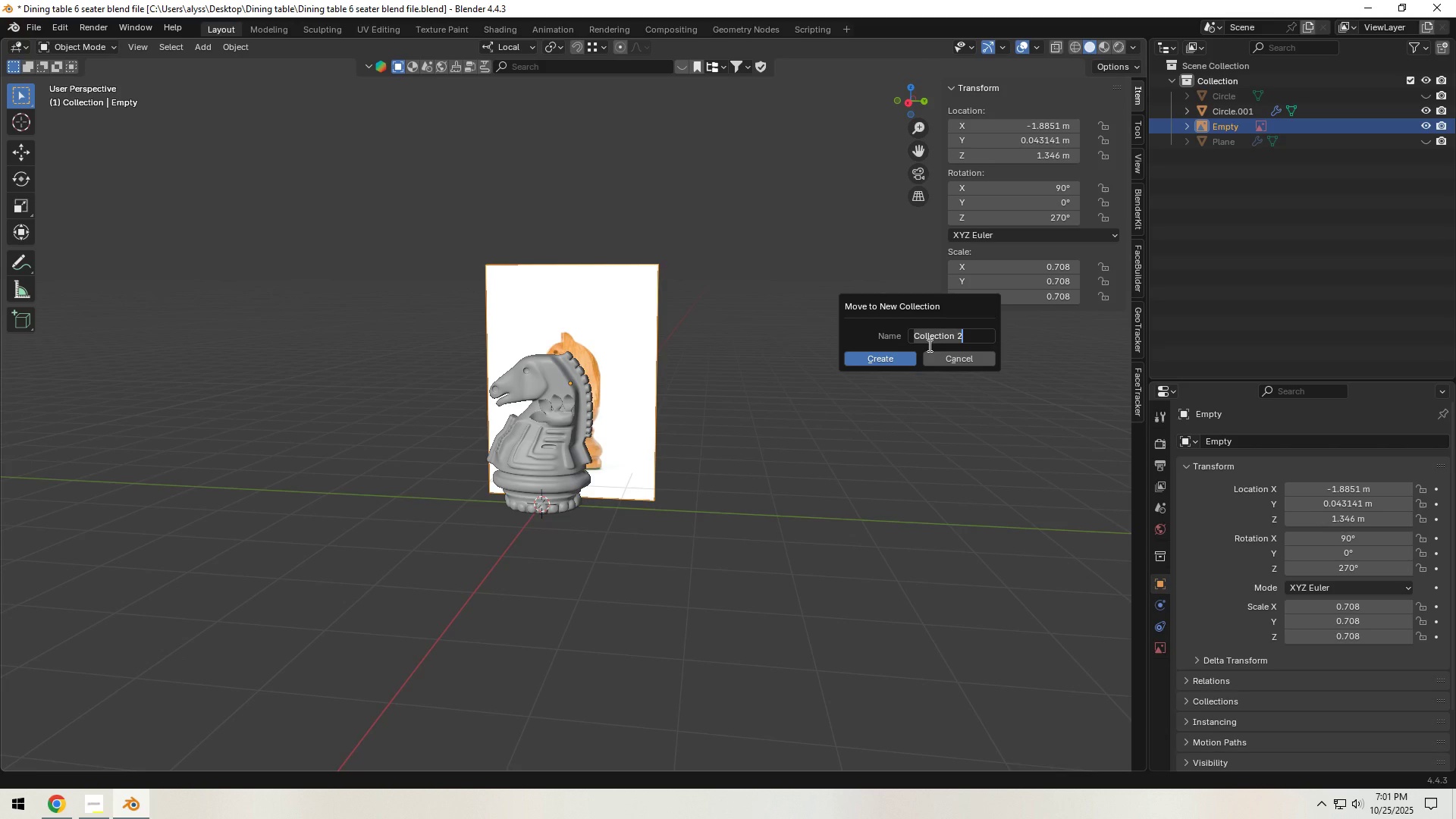 
type(reference)
 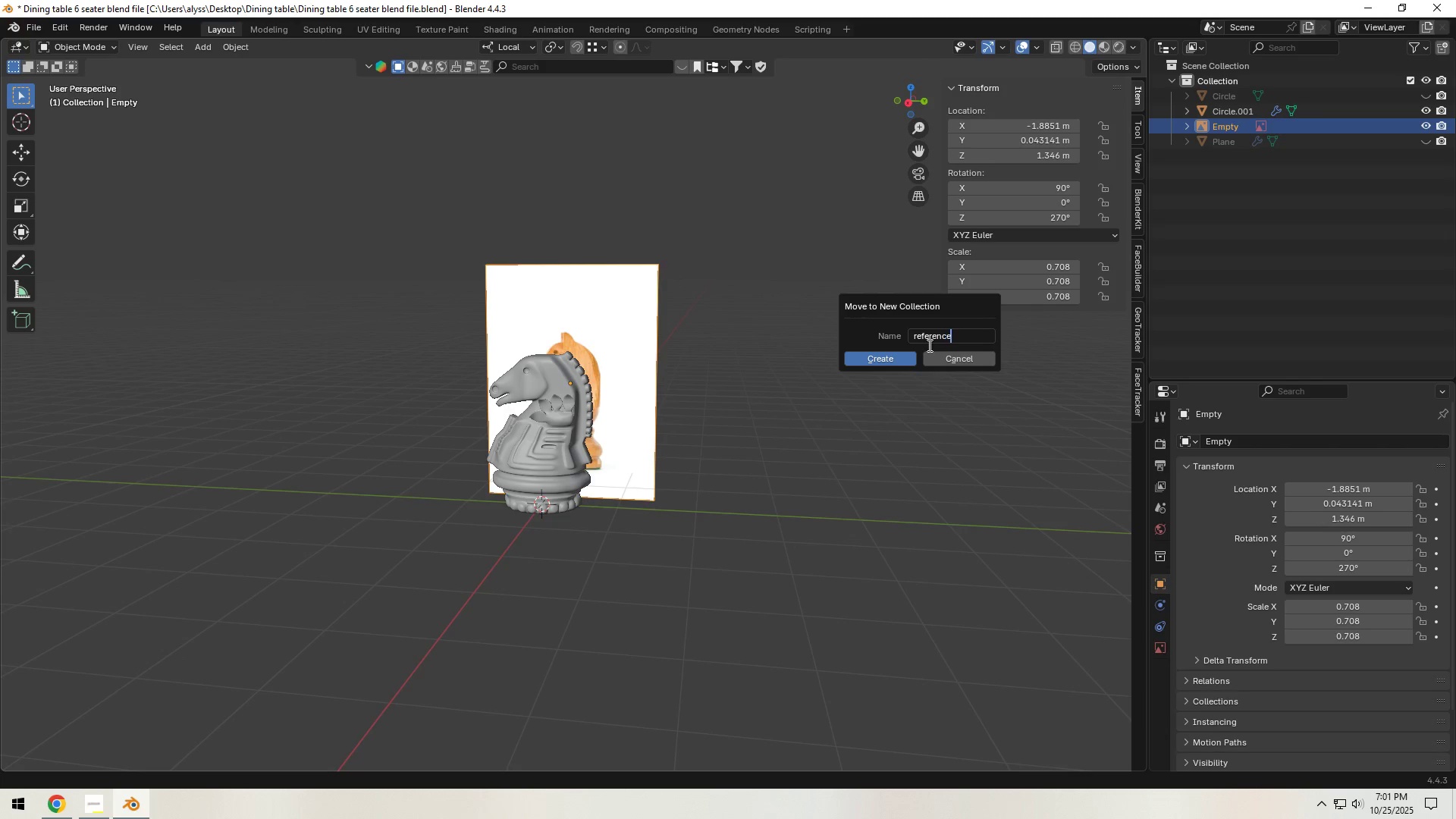 
key(Enter)
 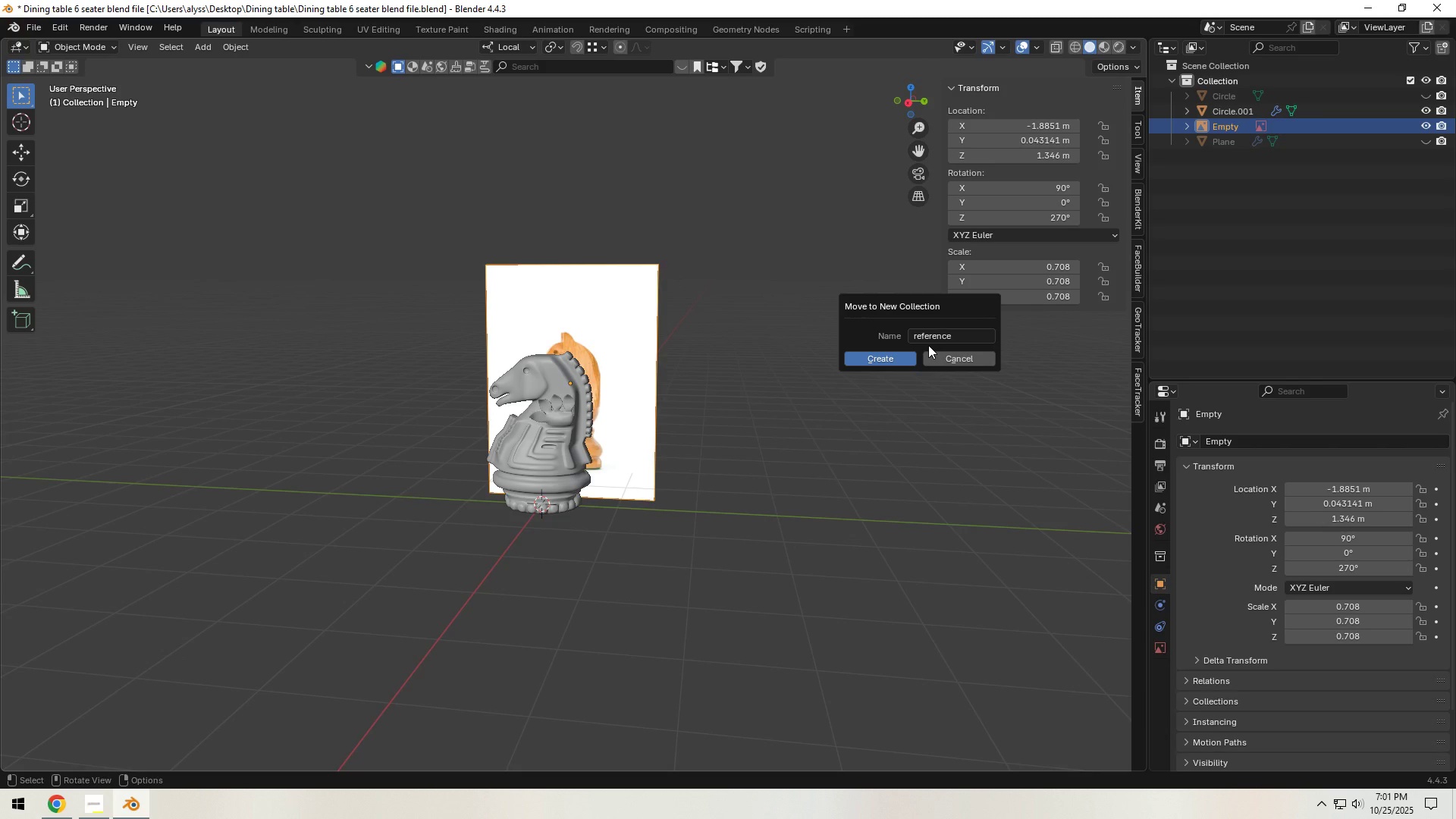 
key(Enter)
 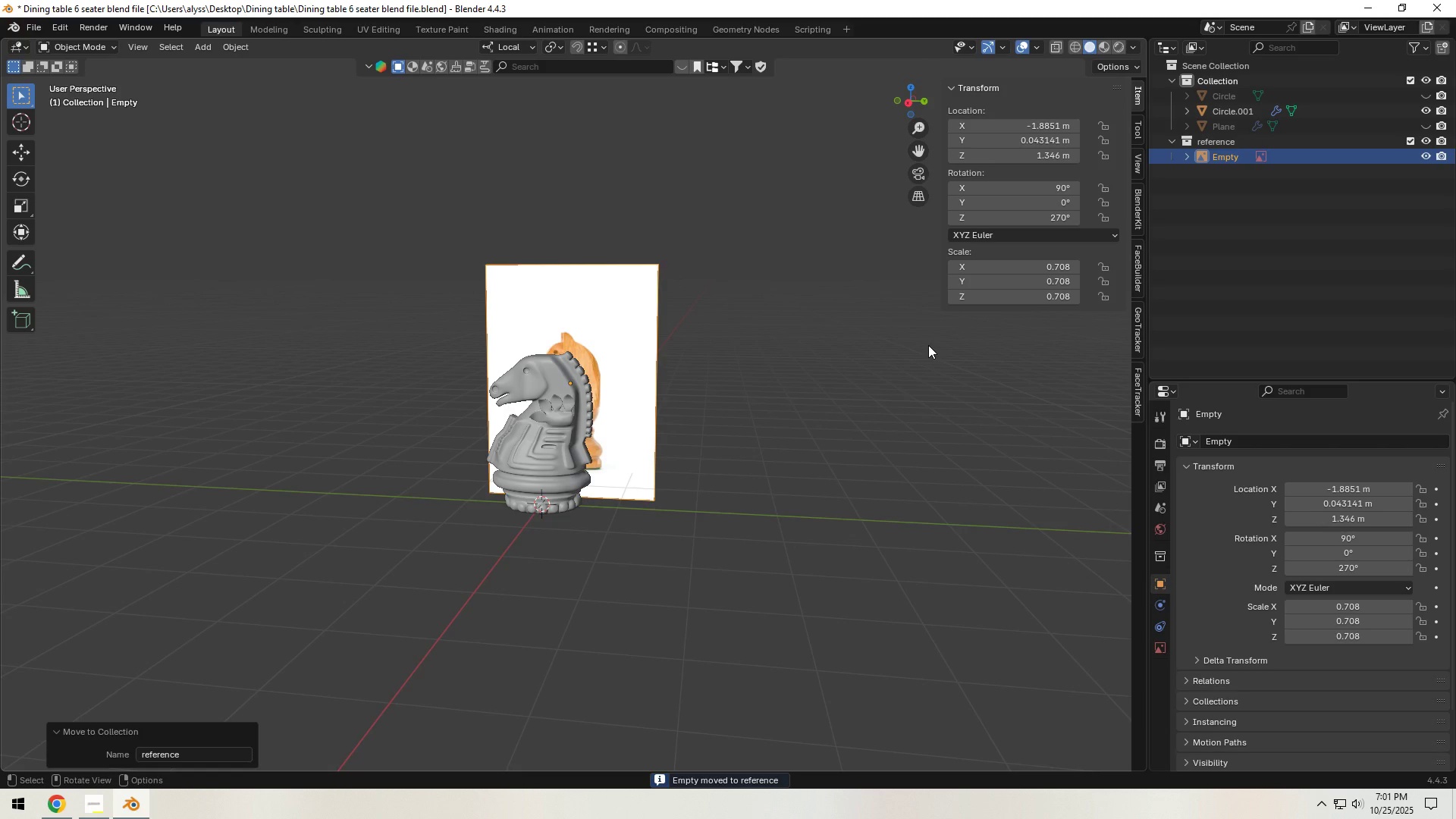 
wait(8.29)
 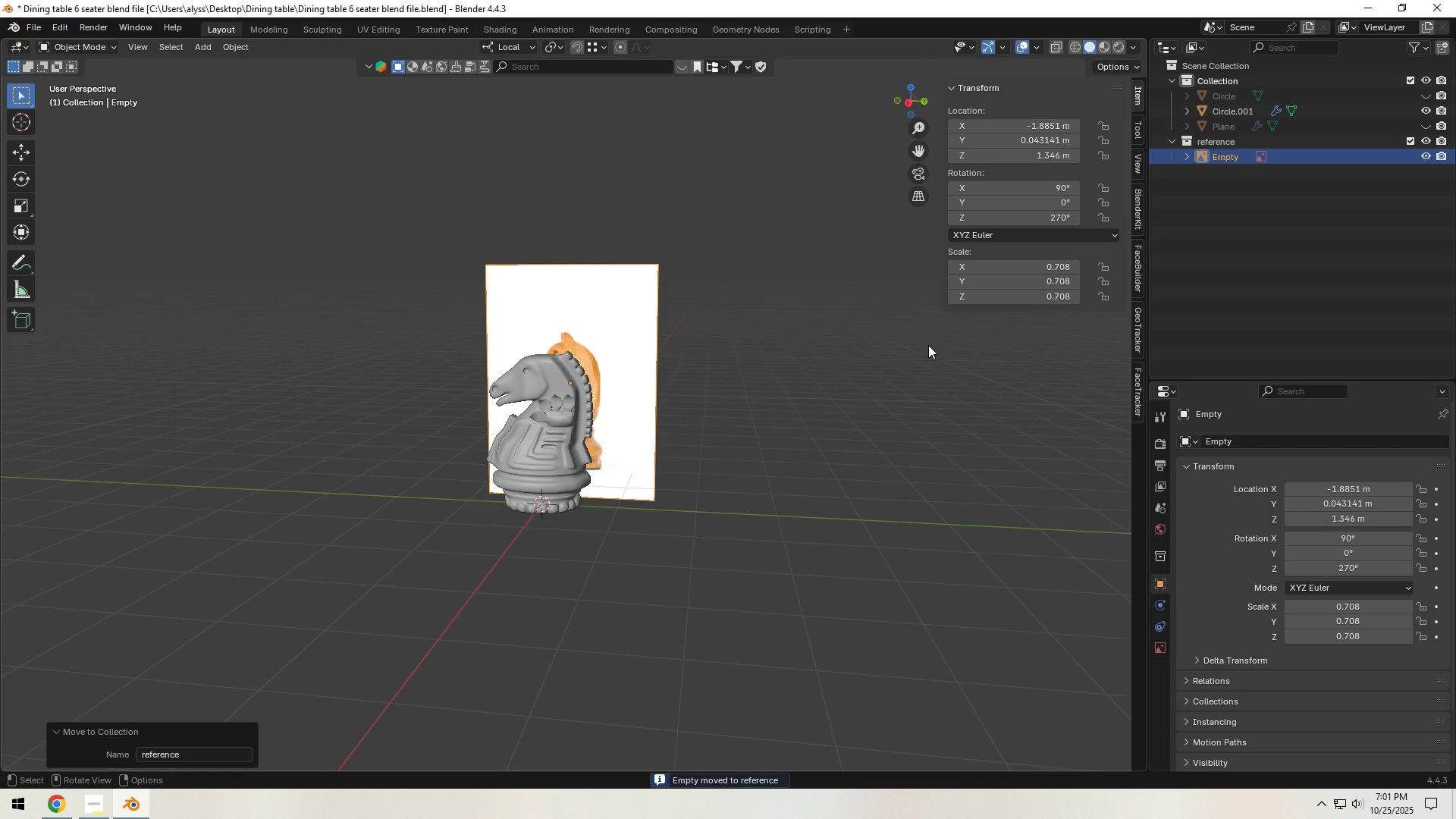 
left_click([1412, 140])
 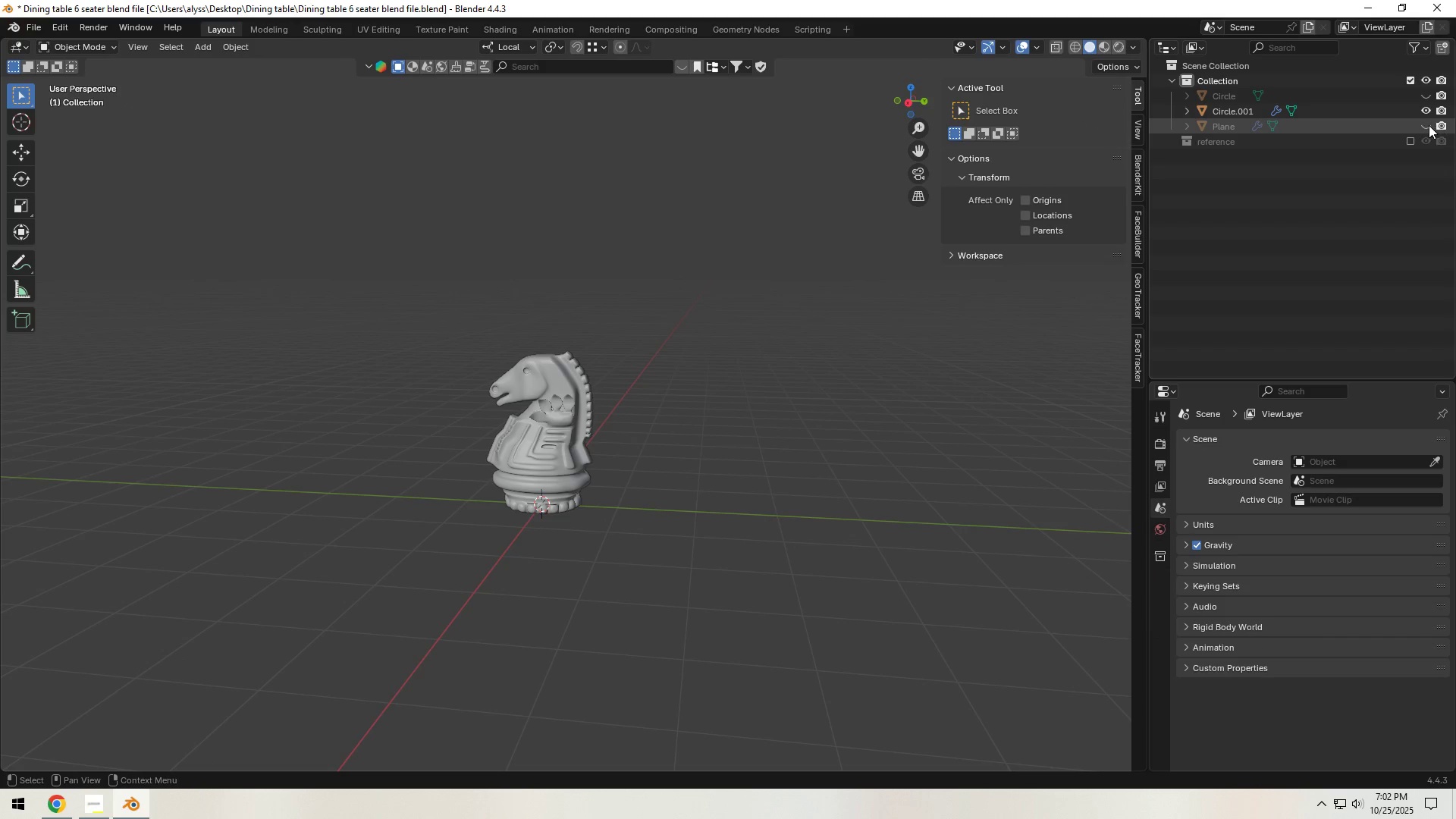 
left_click([1429, 125])
 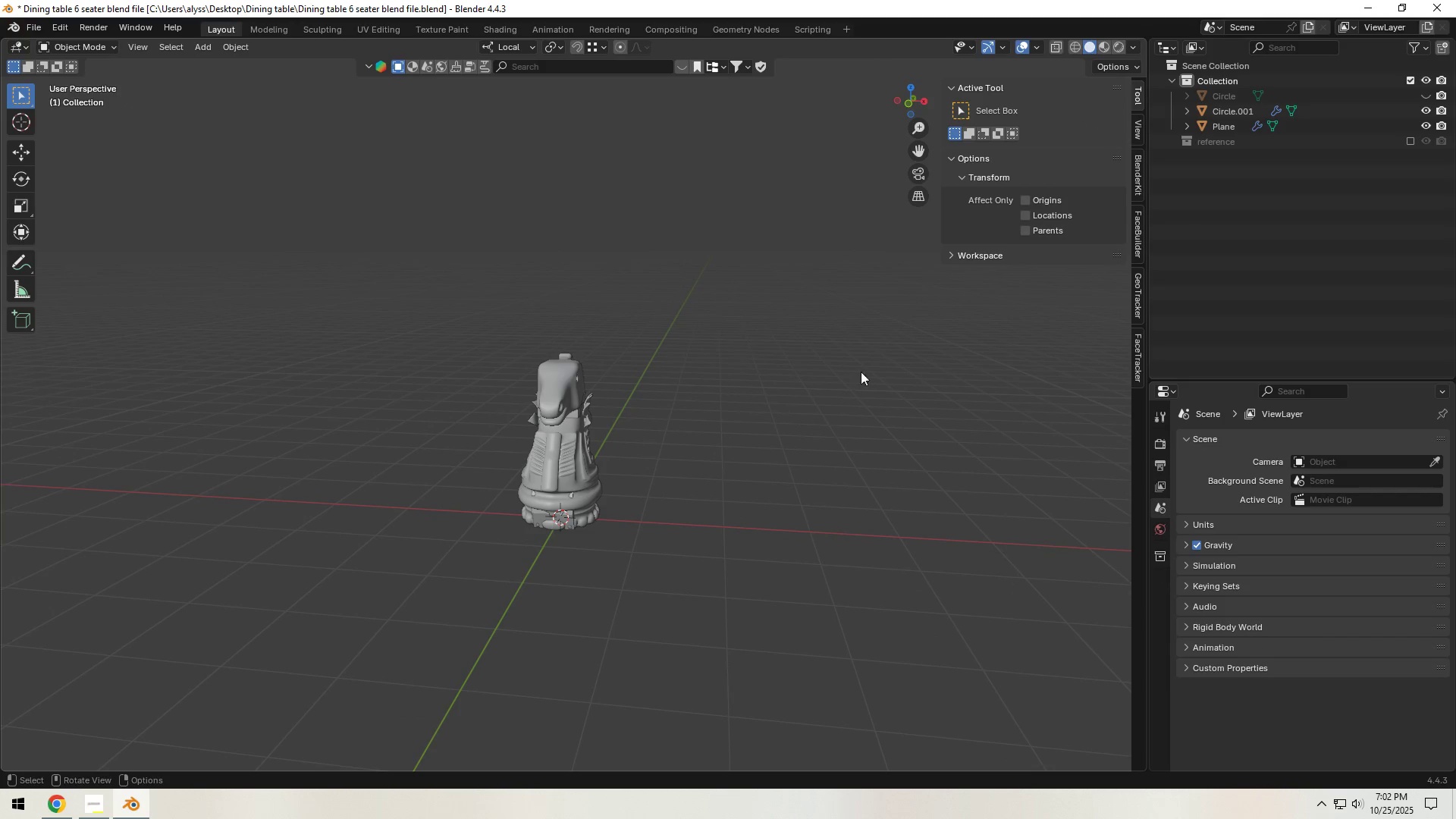 
left_click([1429, 108])
 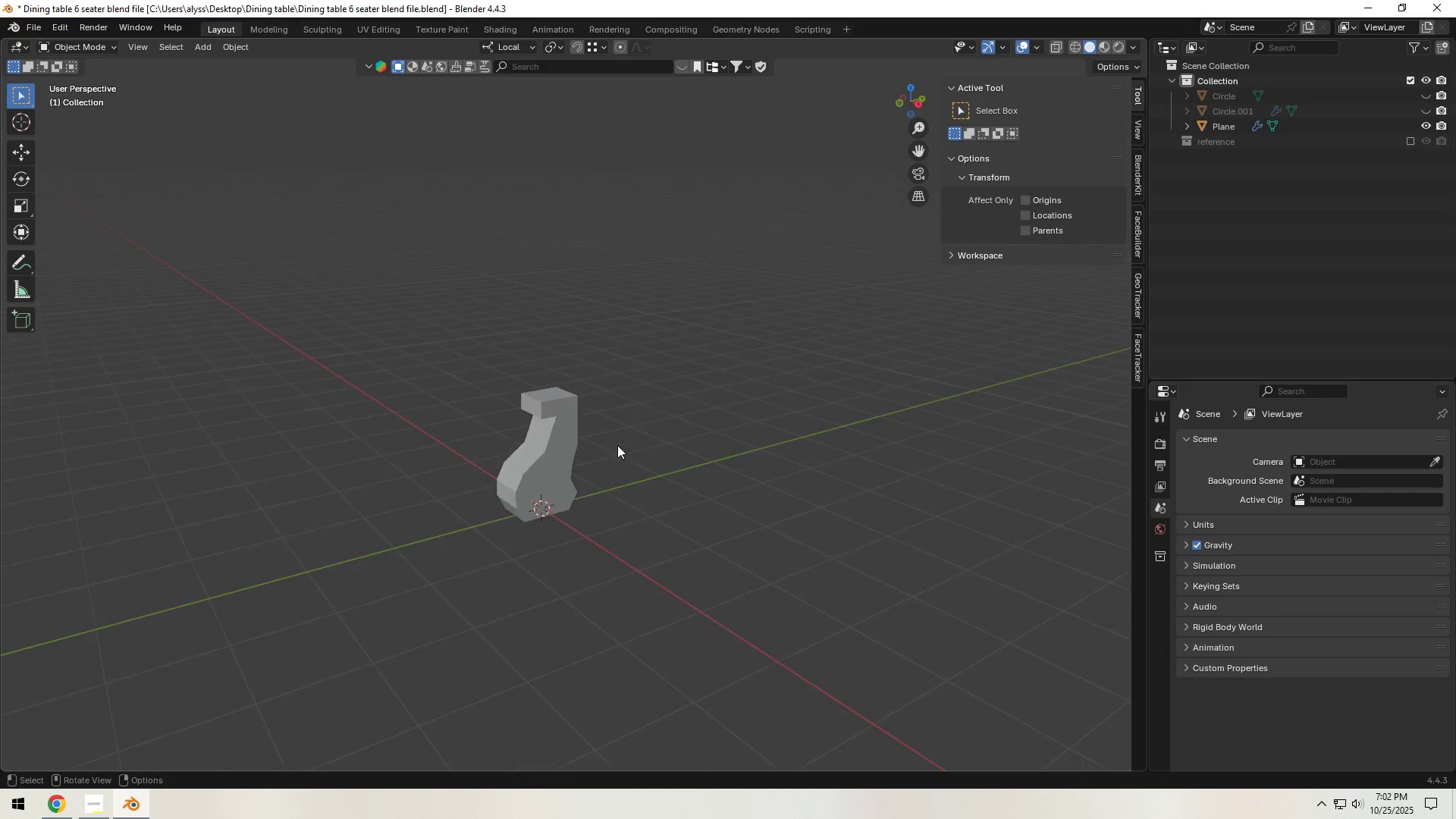 
left_click([551, 458])
 